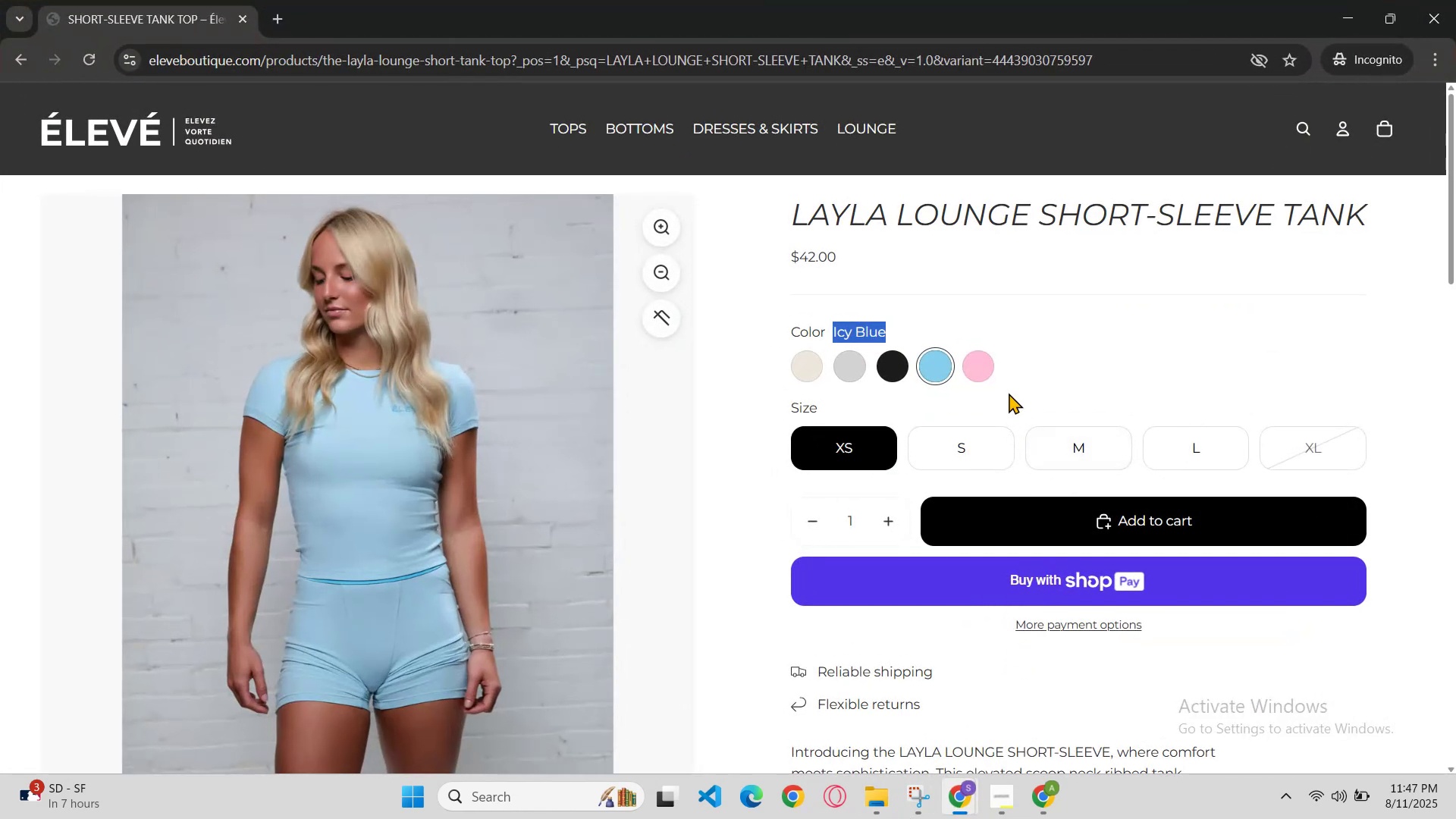 
left_click([986, 370])
 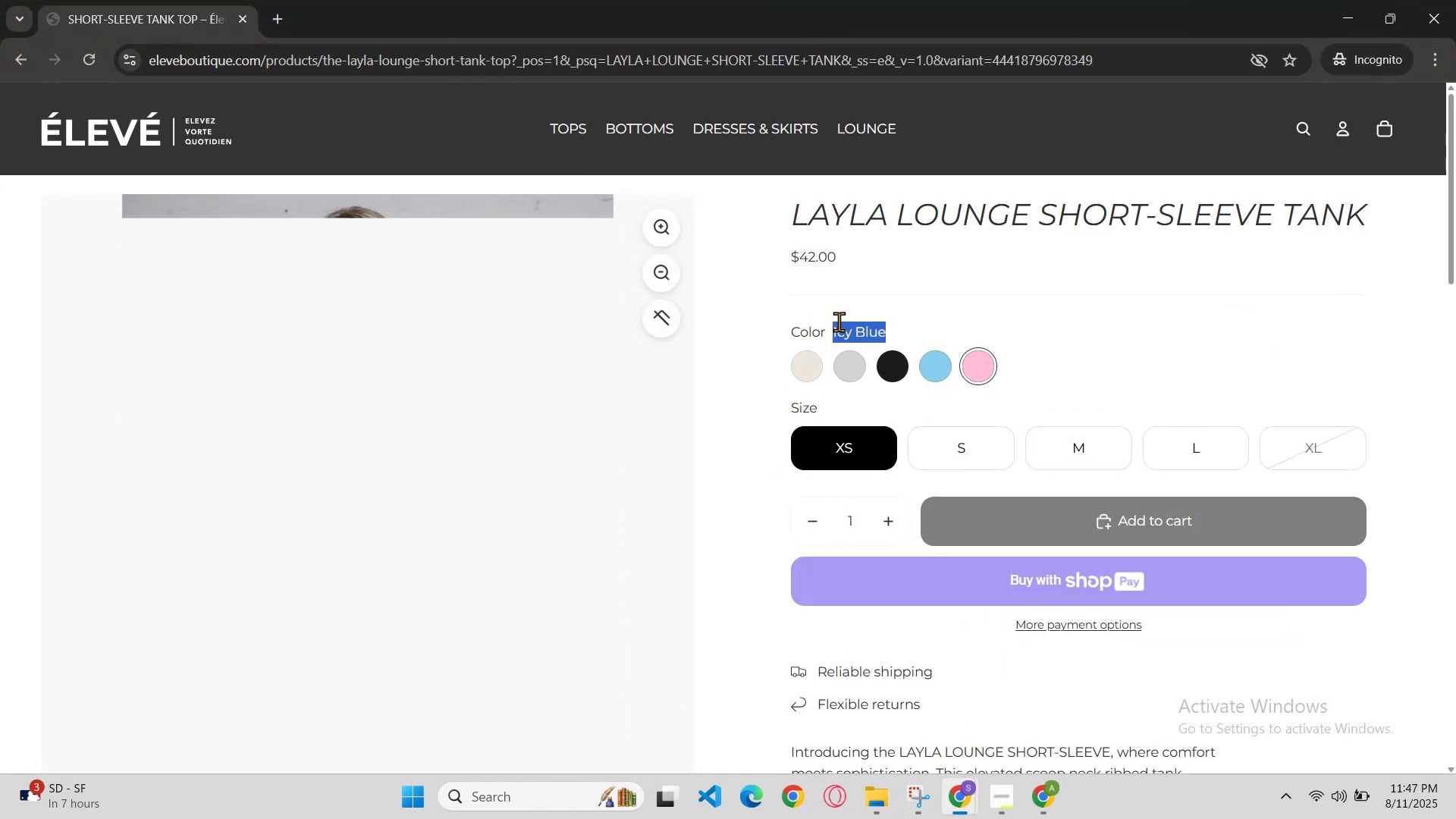 
left_click([841, 320])
 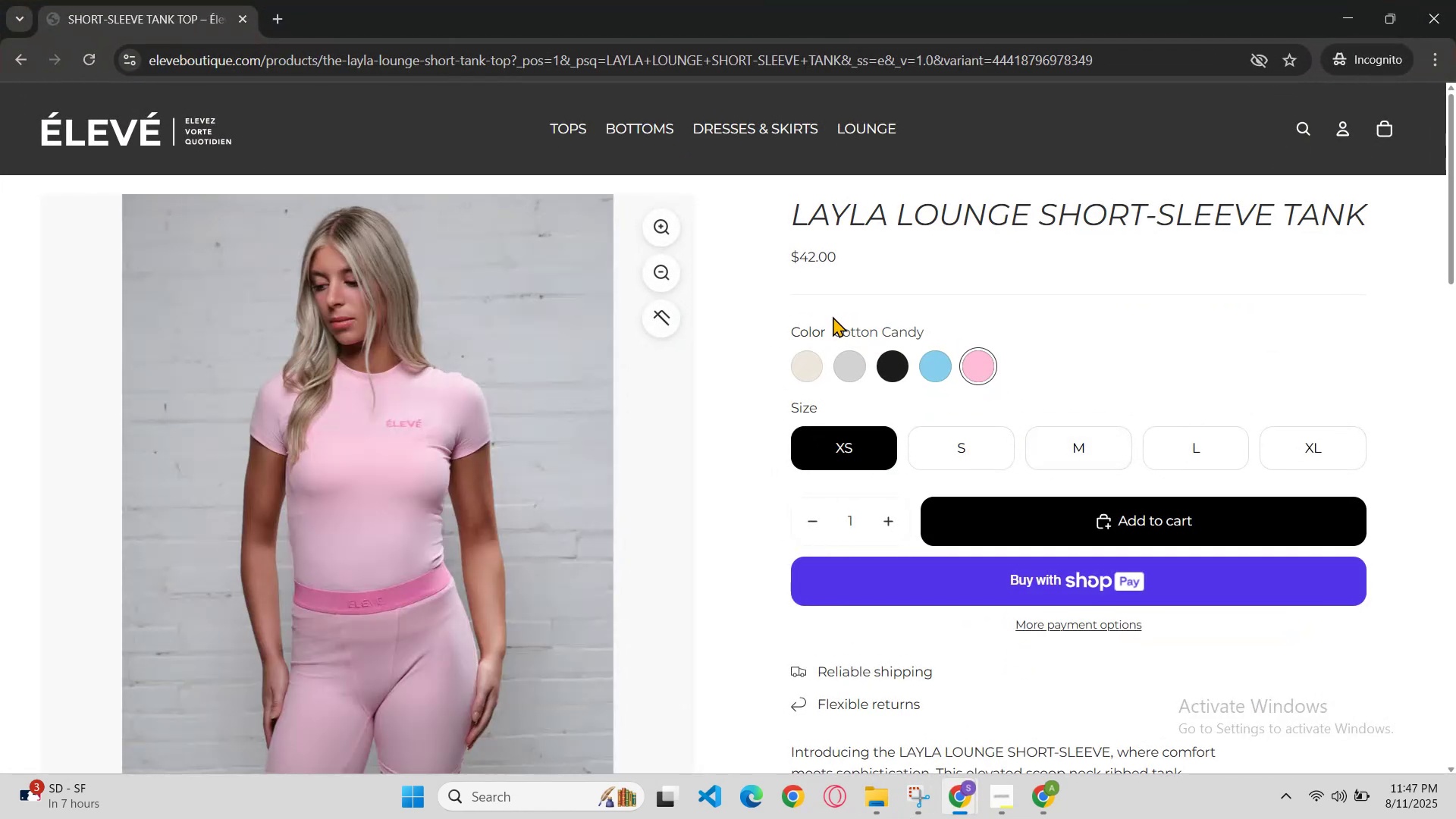 
left_click_drag(start_coordinate=[839, 329], to_coordinate=[914, 320])
 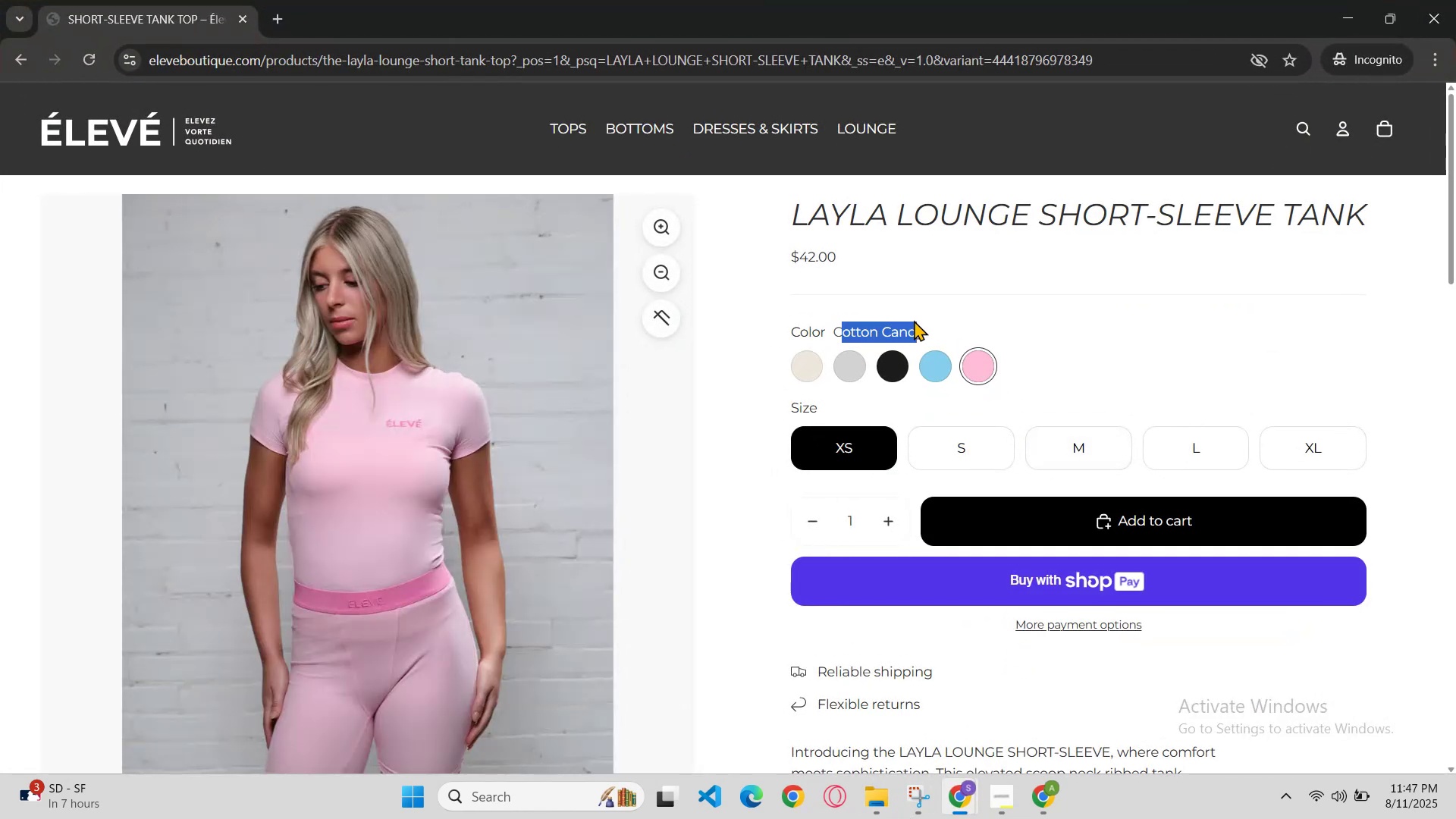 
left_click([914, 320])
 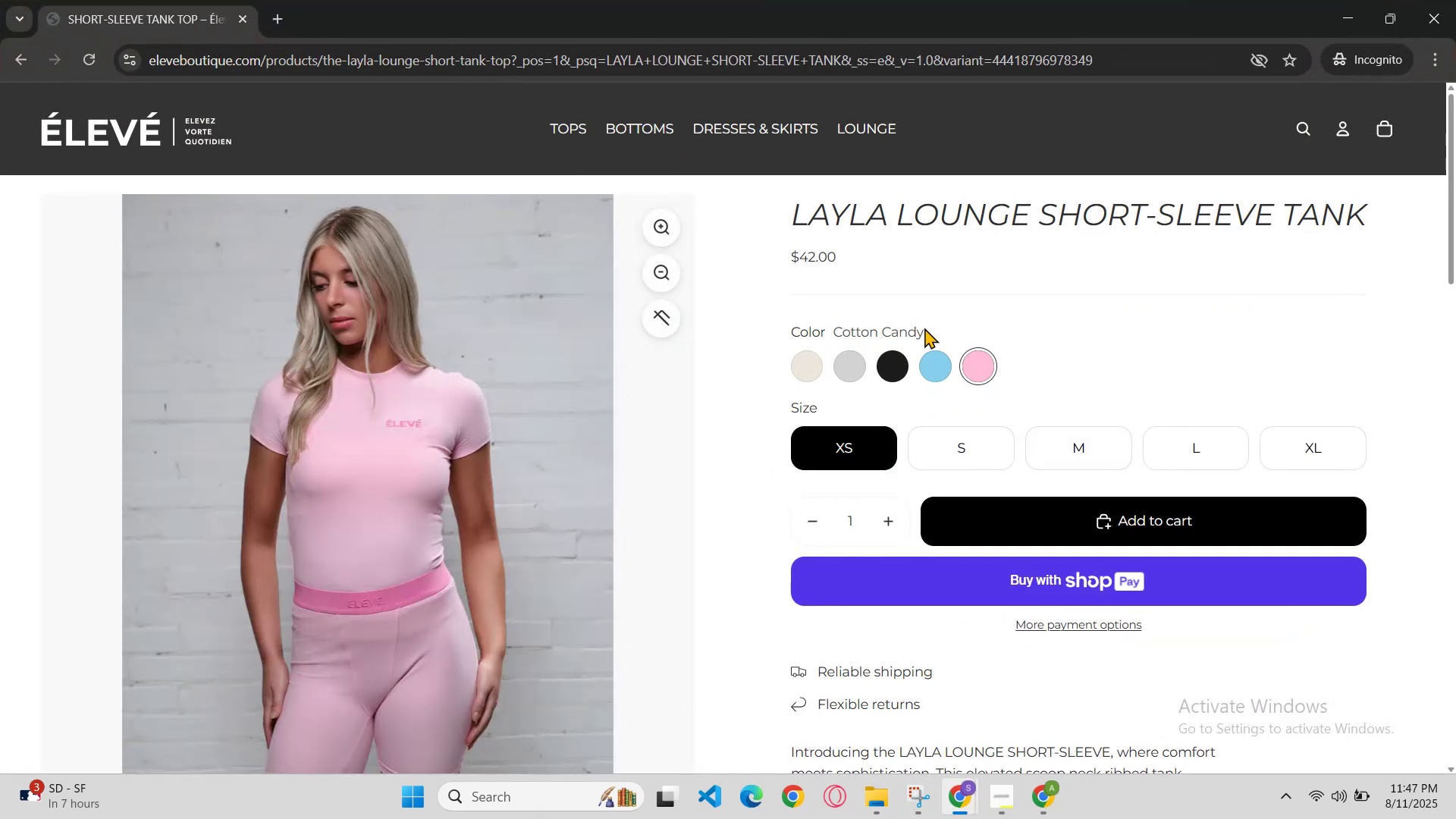 
left_click_drag(start_coordinate=[924, 328], to_coordinate=[826, 335])
 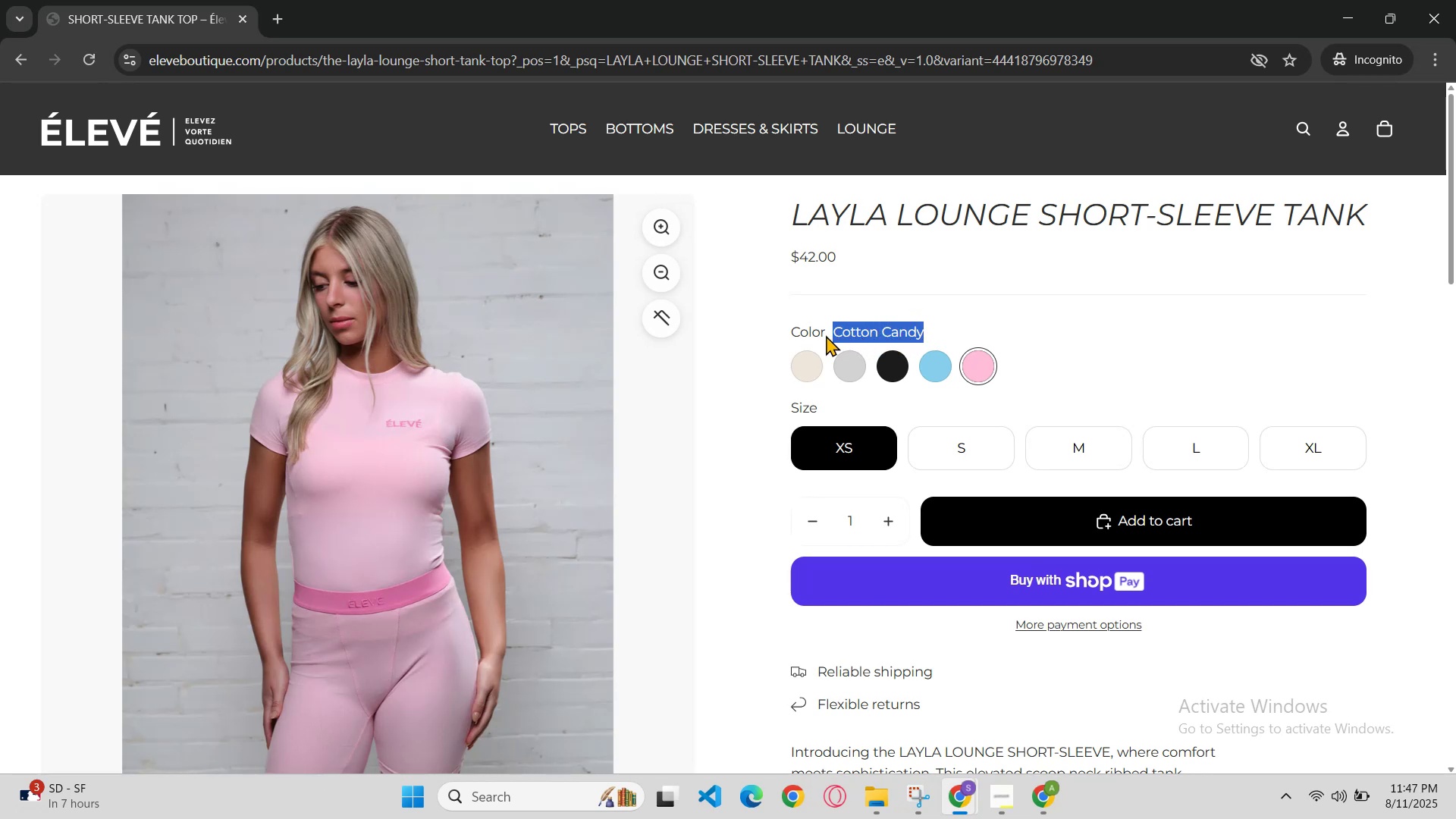 
key(Control+C)
 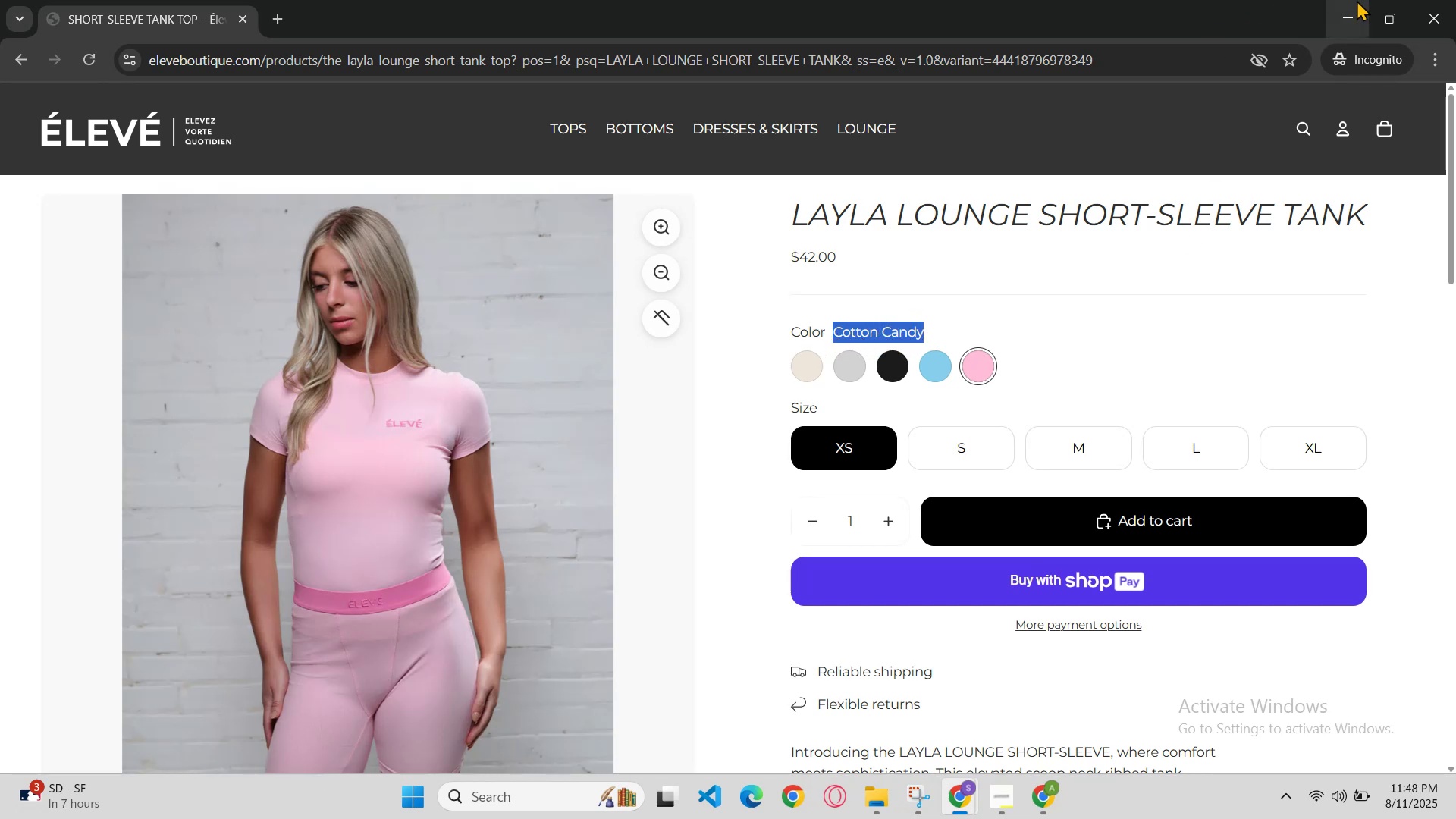 
left_click([1349, 7])
 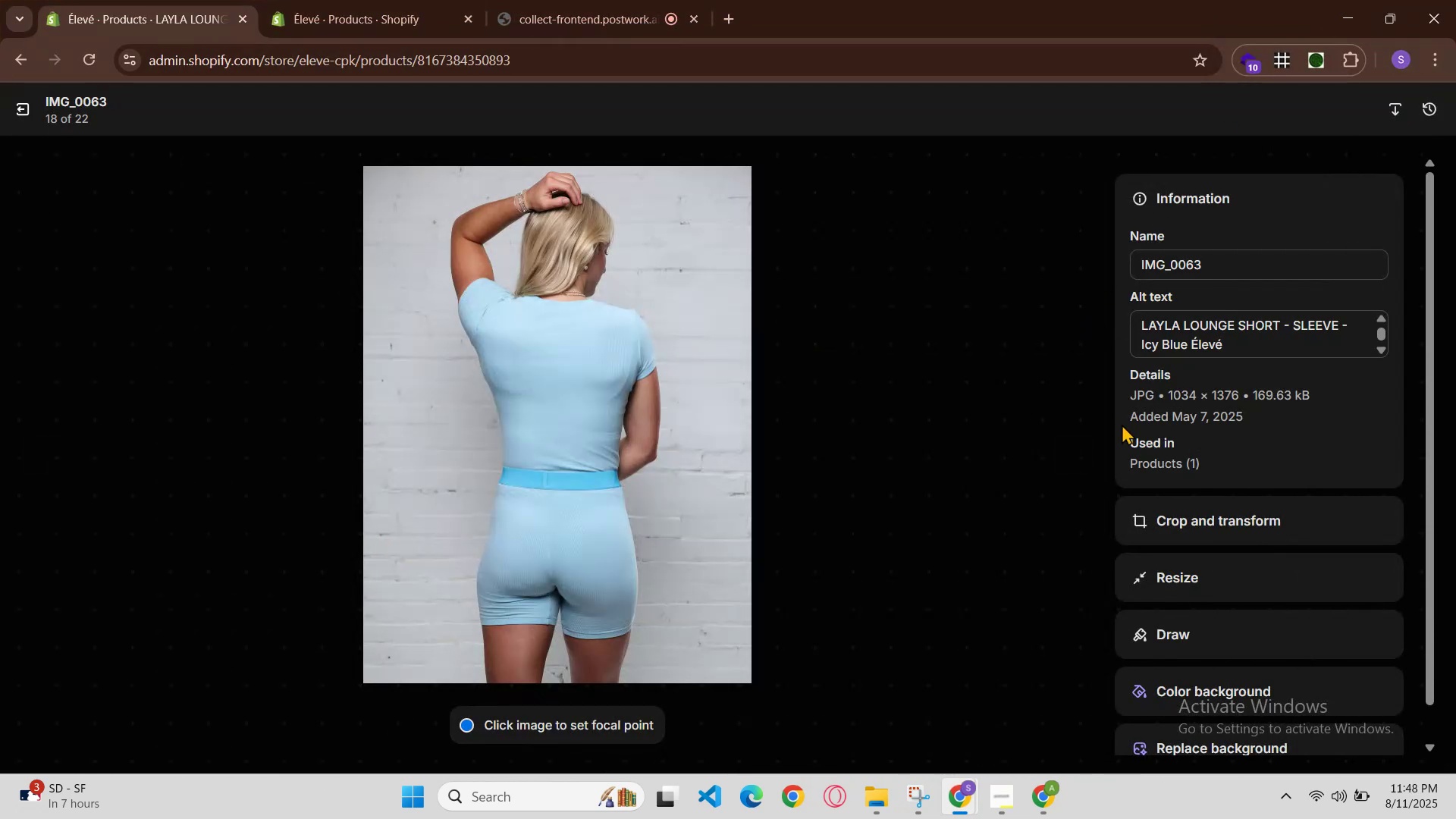 
left_click([1069, 444])
 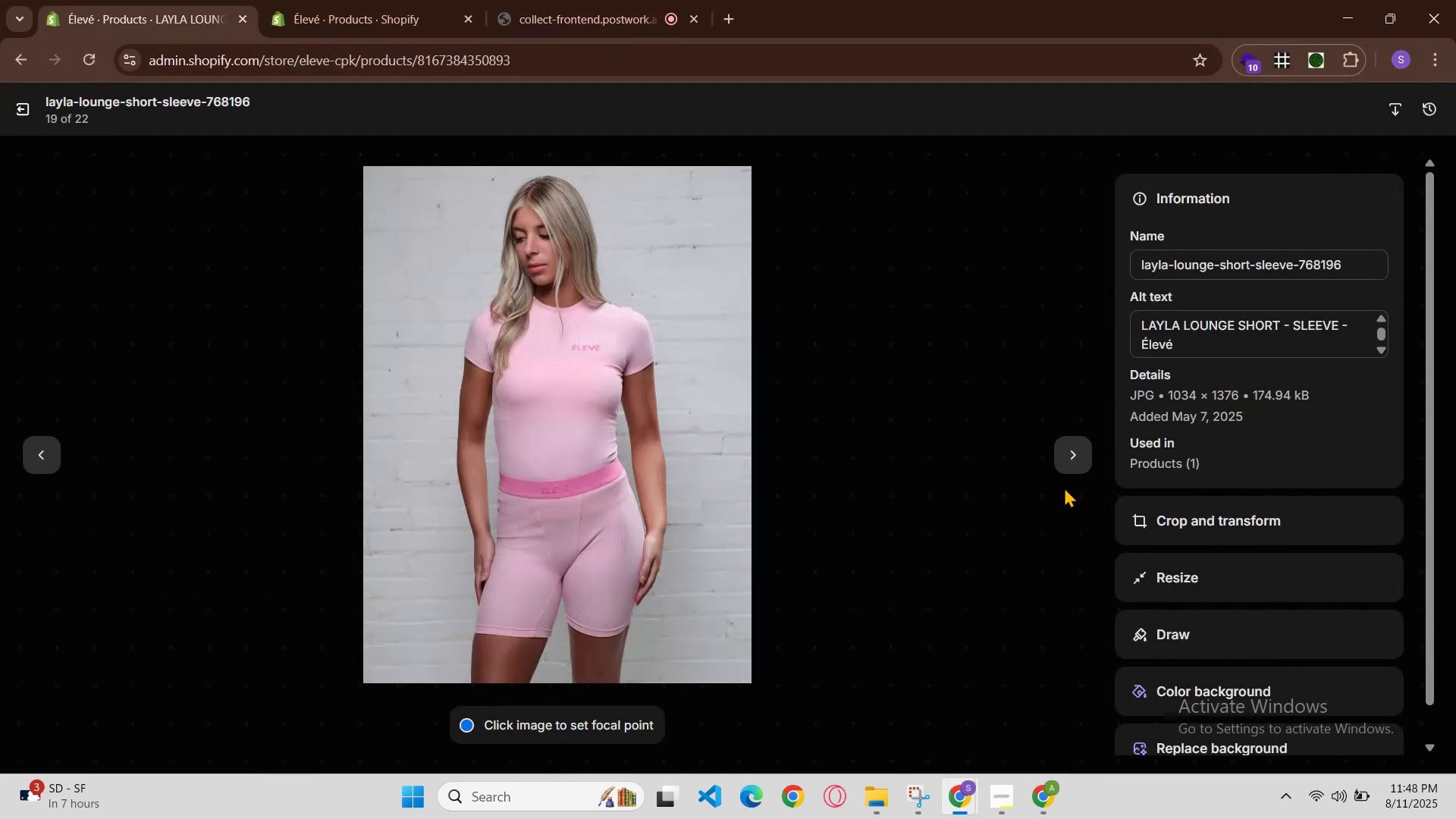 
left_click([968, 802])
 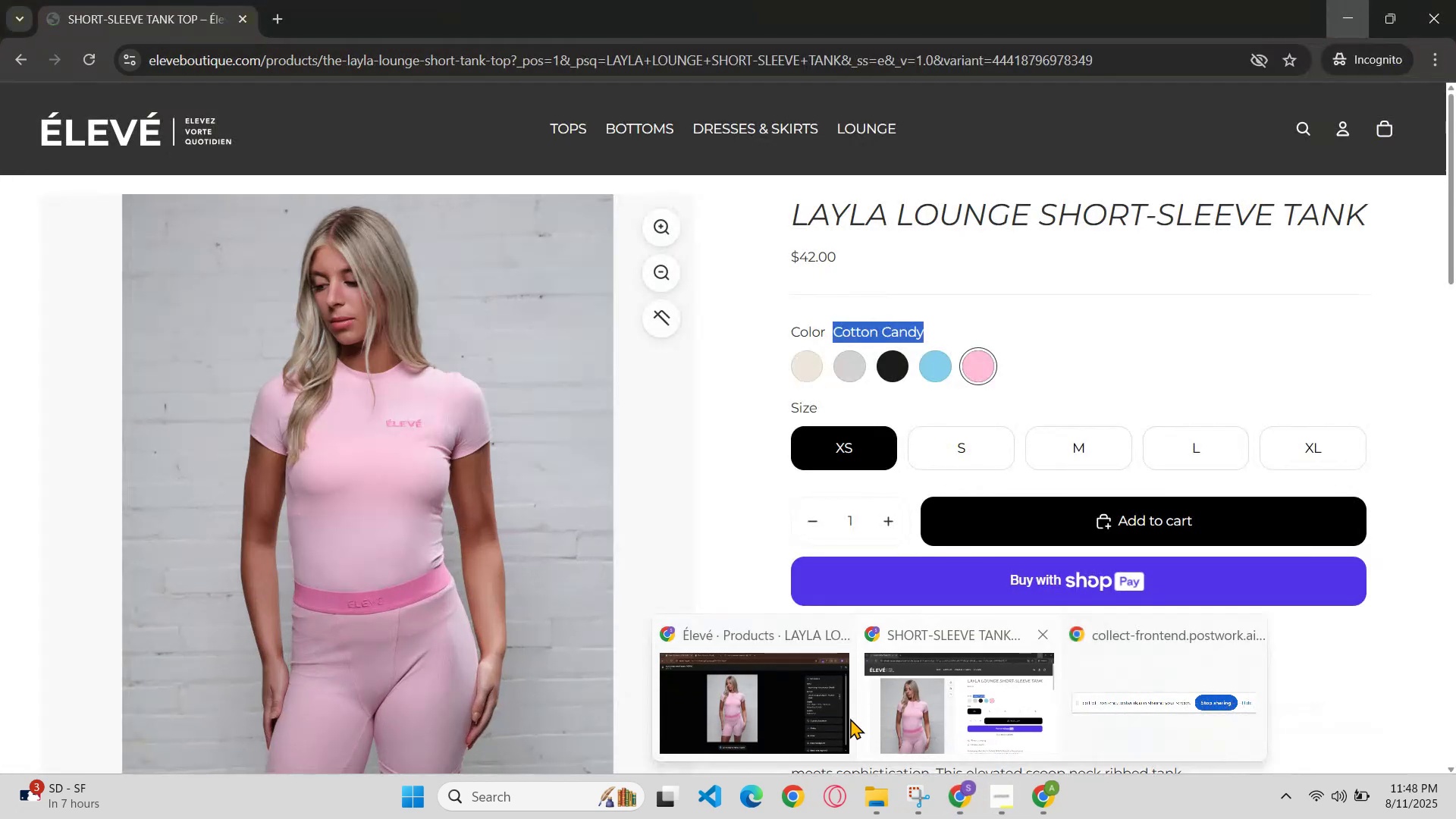 
left_click([780, 712])
 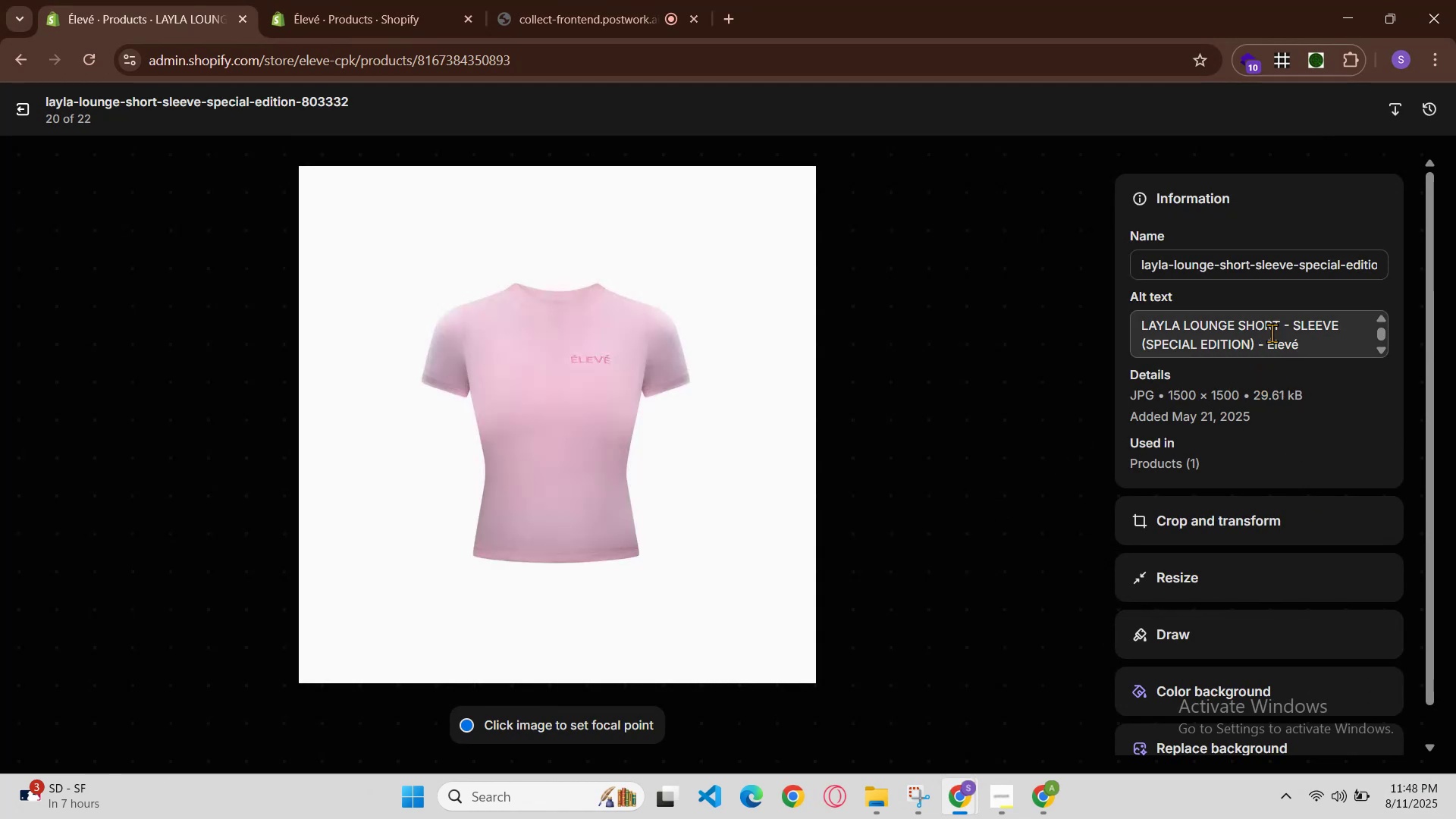 
left_click([1263, 342])
 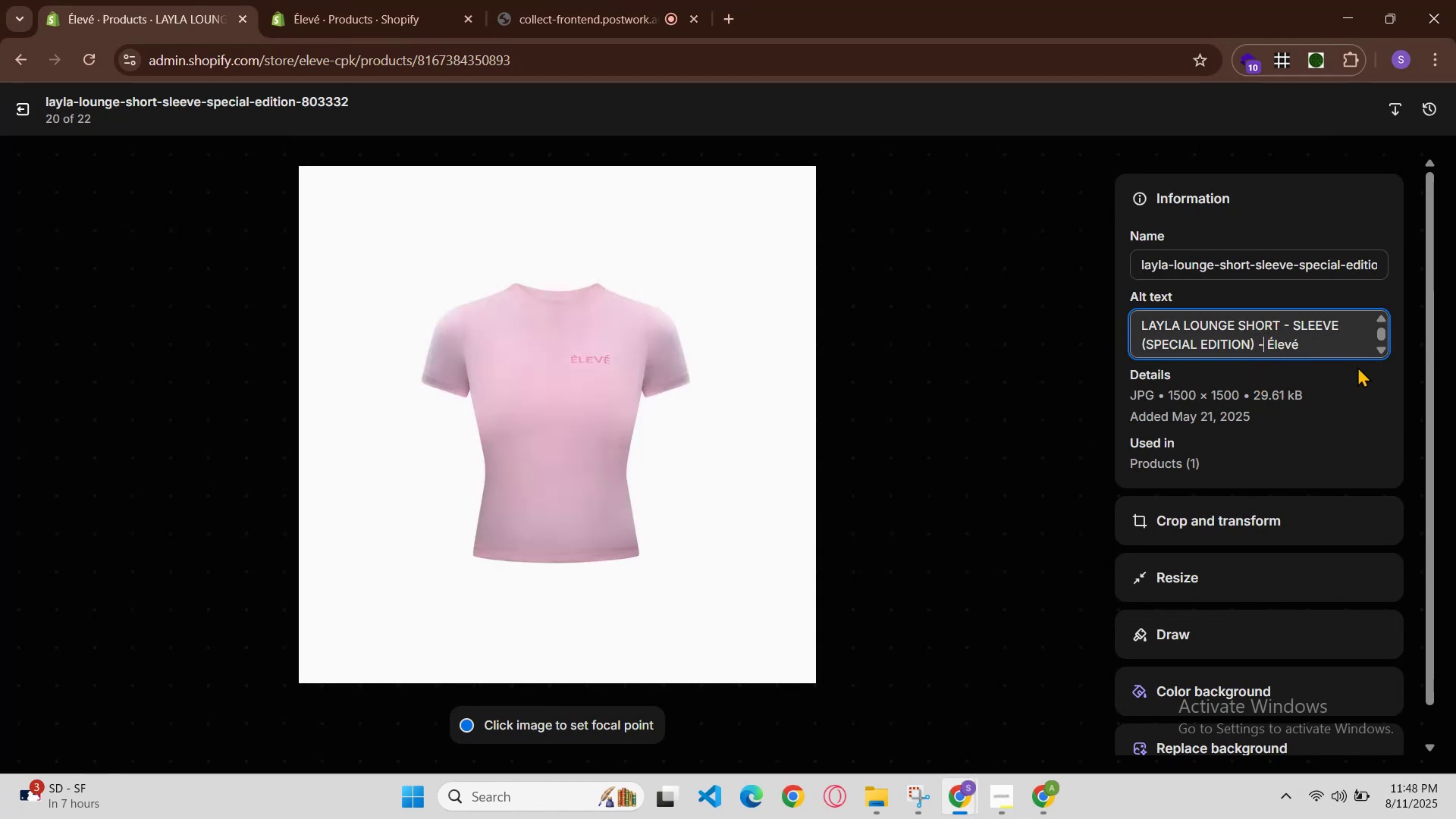 
key(Space)
 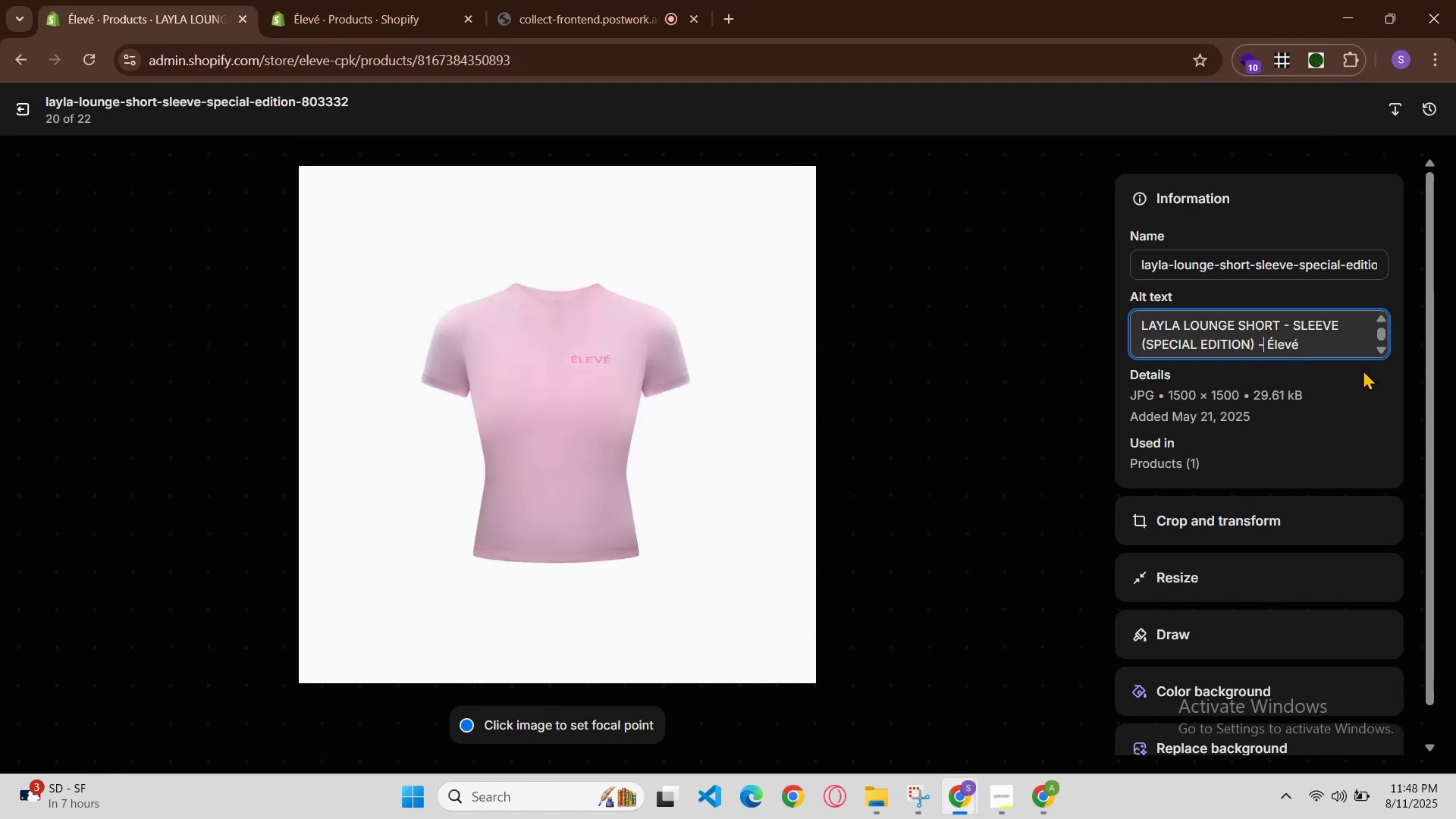 
key(Control+V)
 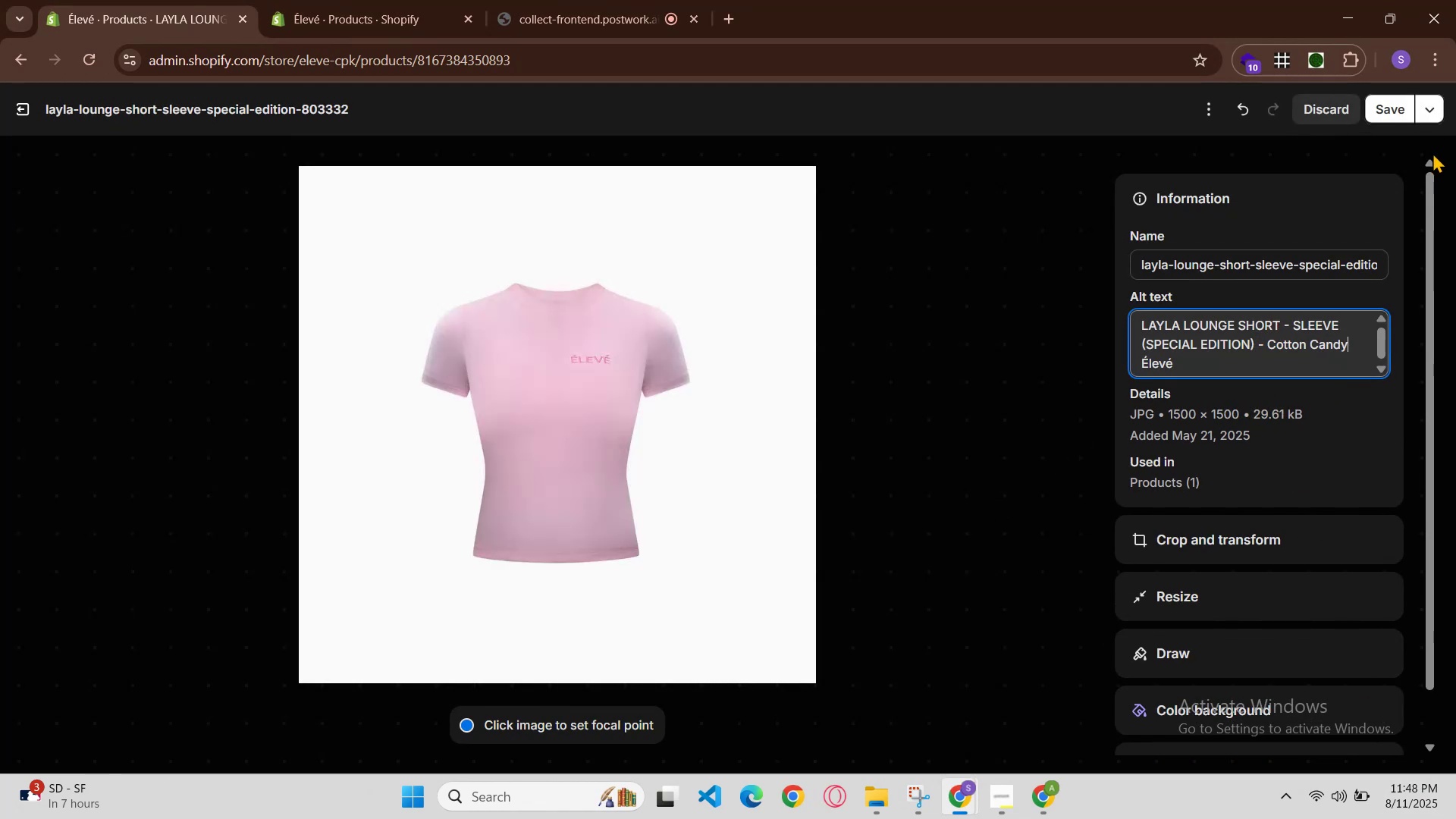 
left_click([1383, 114])
 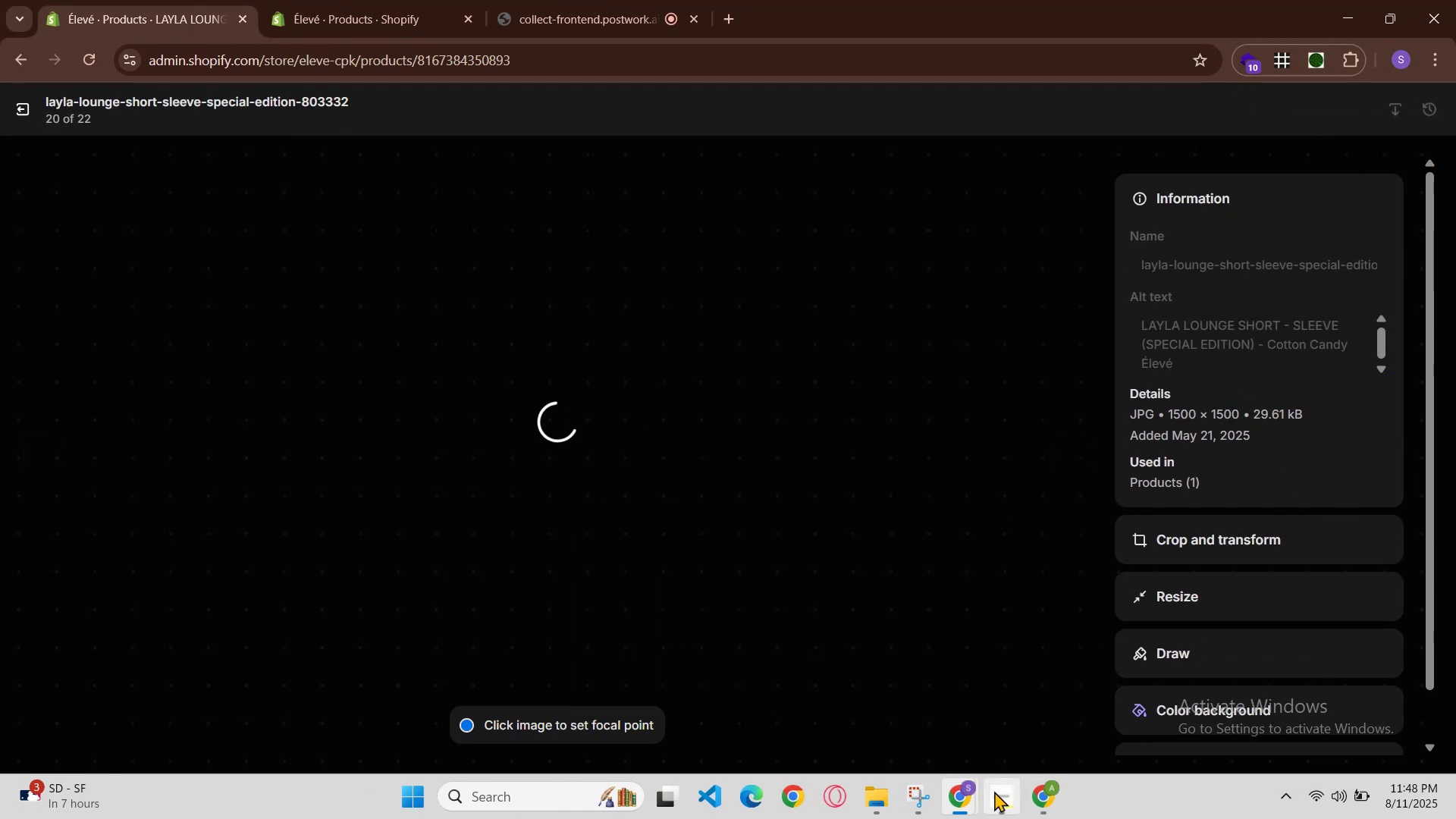 
left_click([966, 794])
 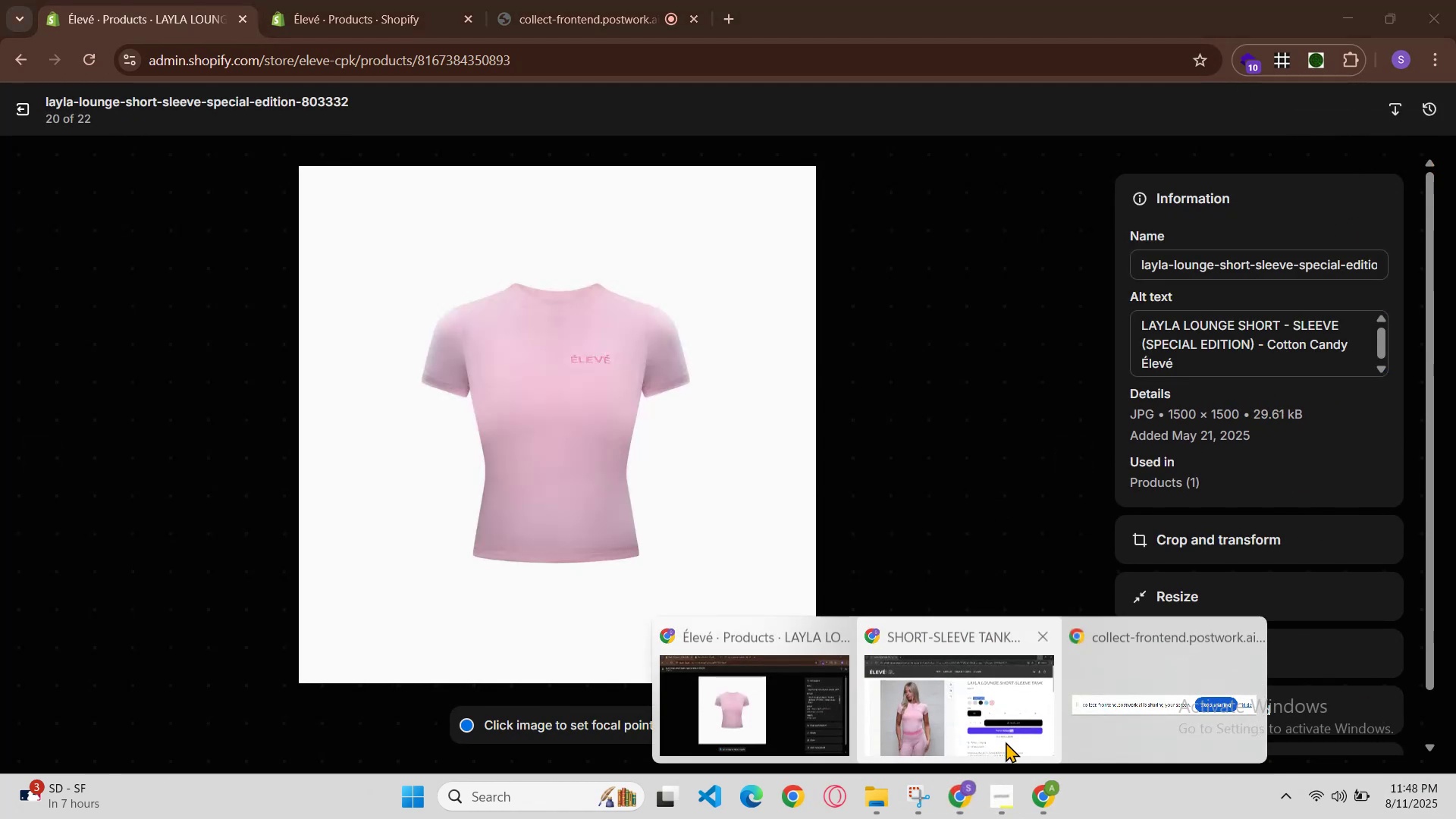 
left_click([1010, 733])
 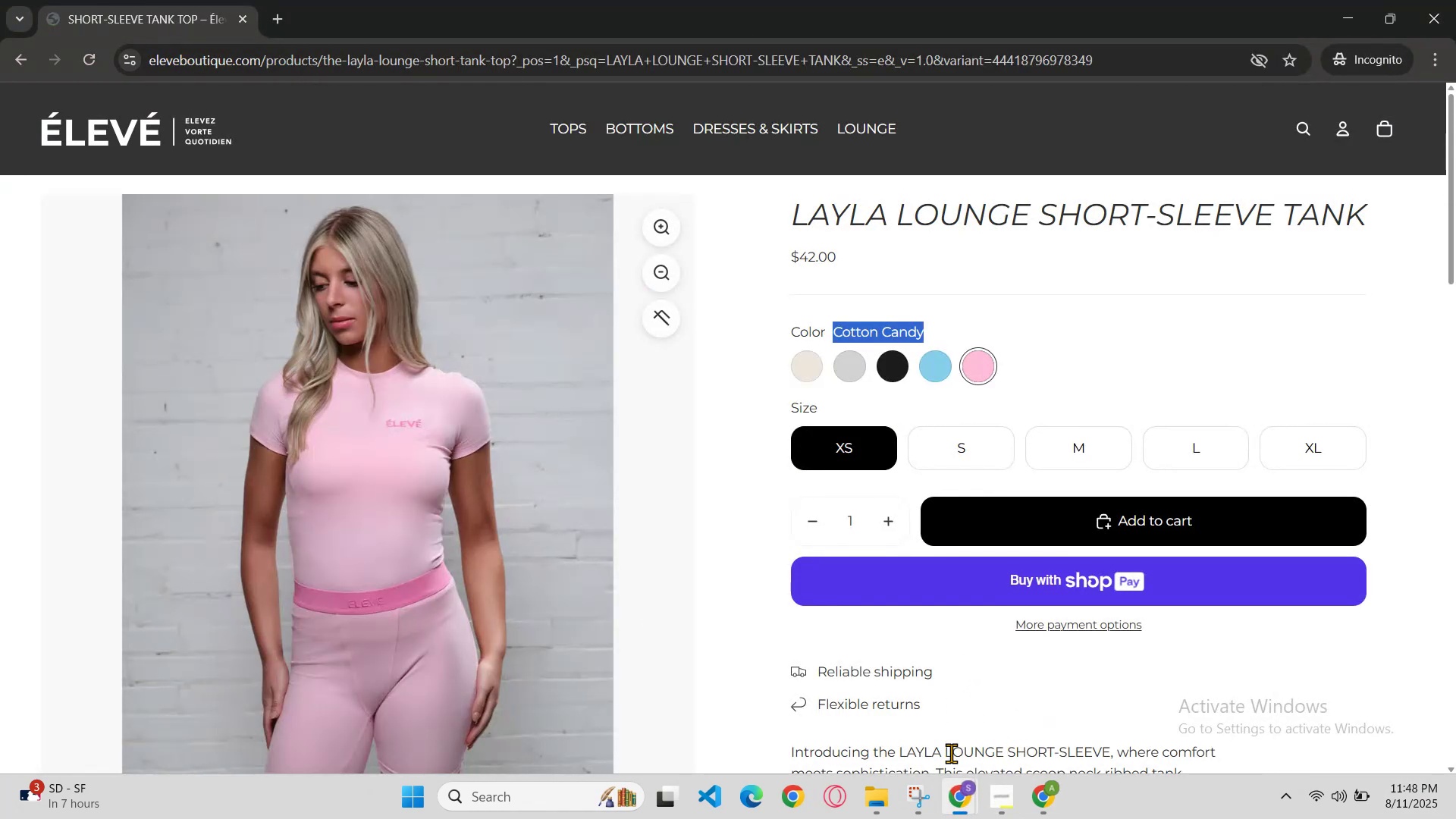 
left_click([963, 797])
 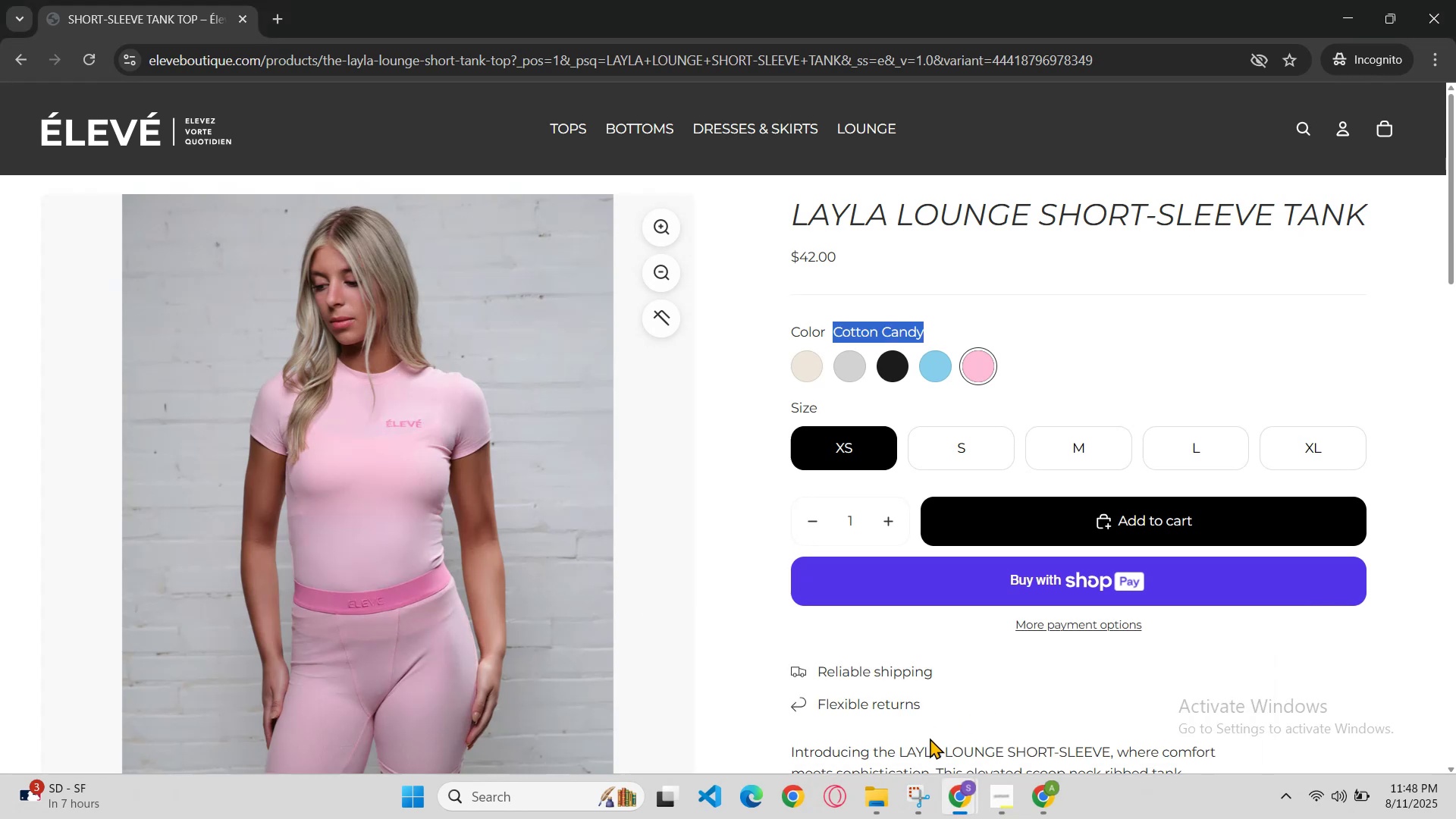 
left_click([951, 792])
 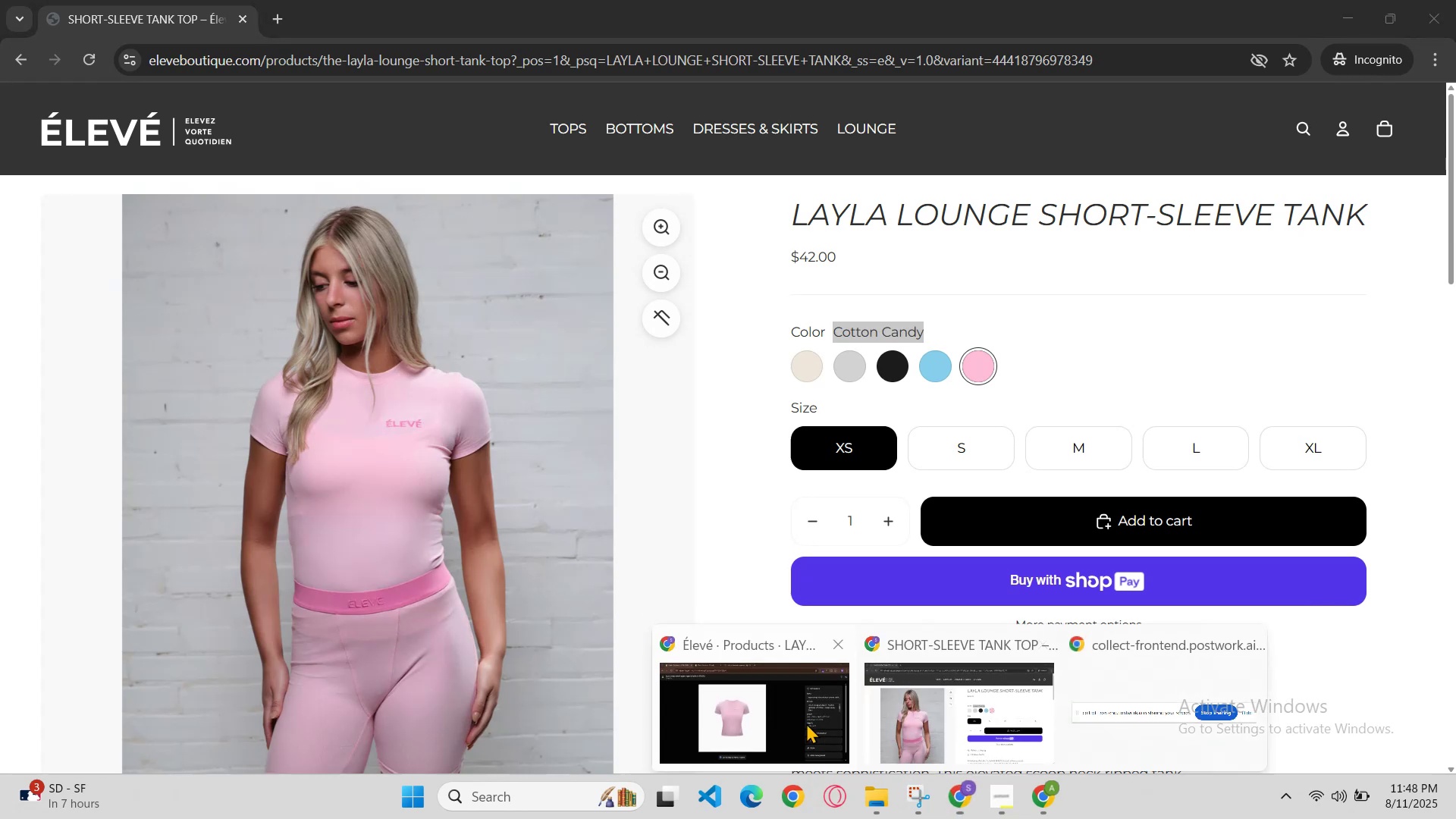 
left_click_drag(start_coordinate=[801, 719], to_coordinate=[806, 715])
 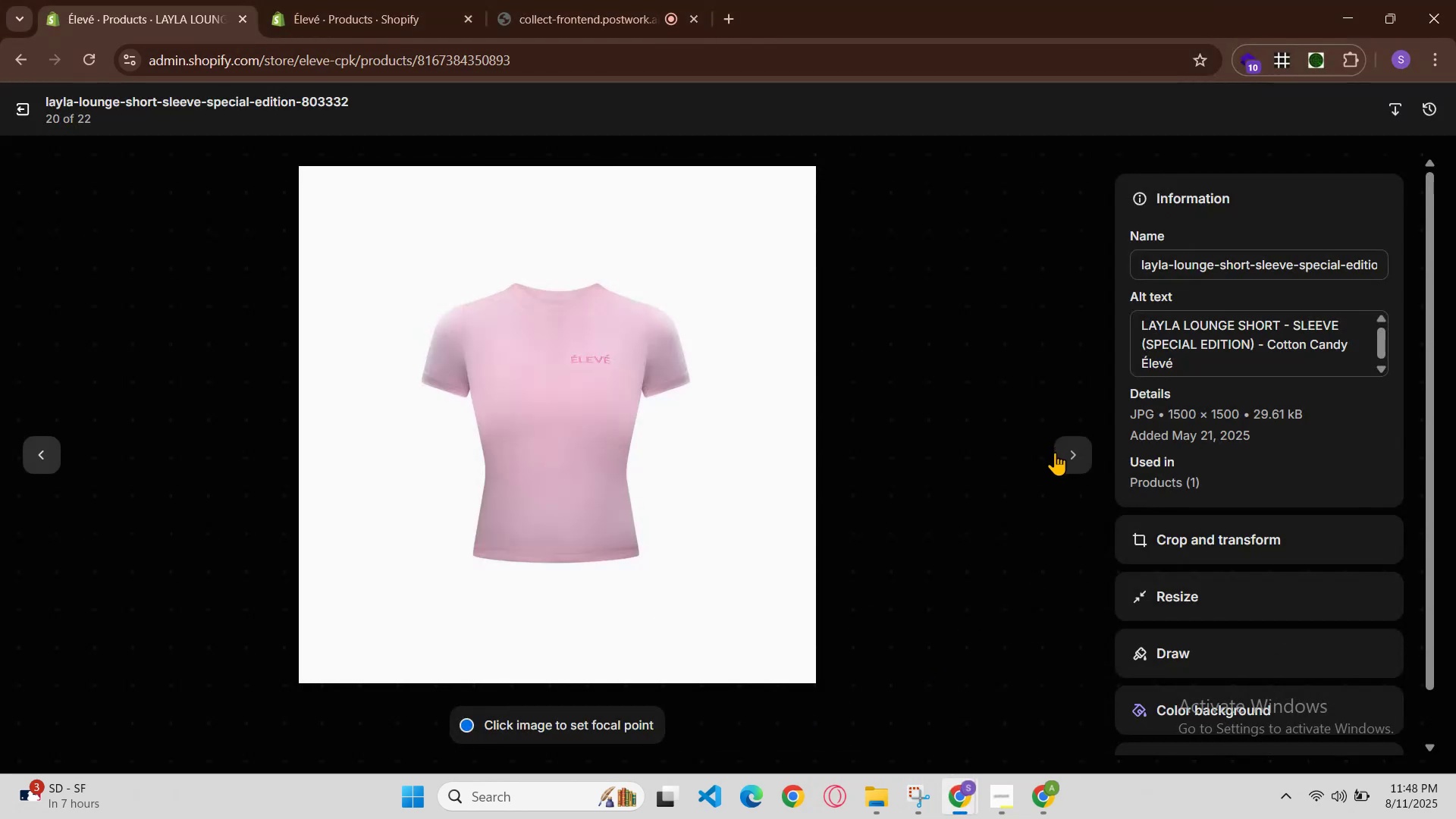 
left_click([1065, 452])
 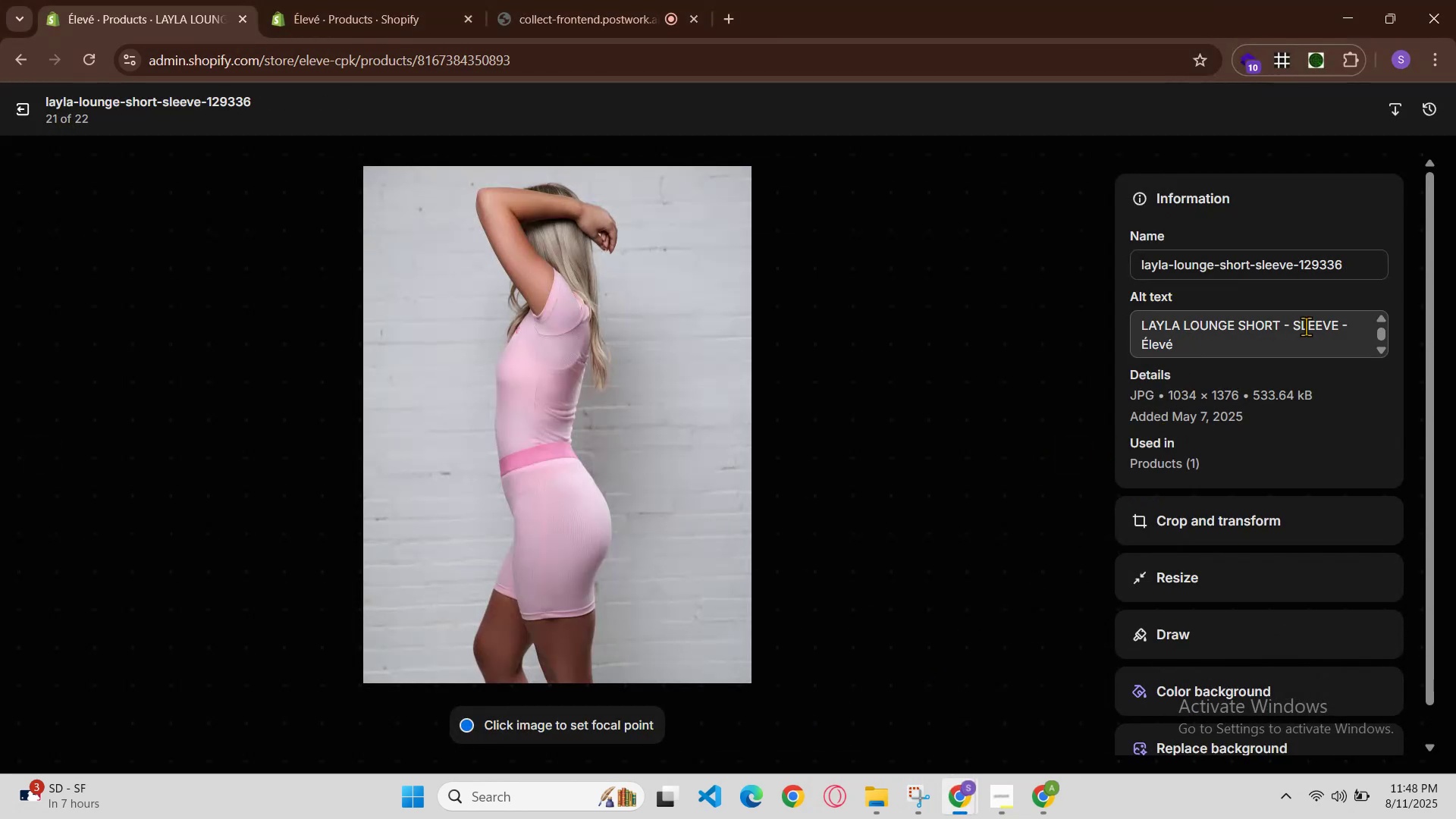 
left_click([1345, 326])
 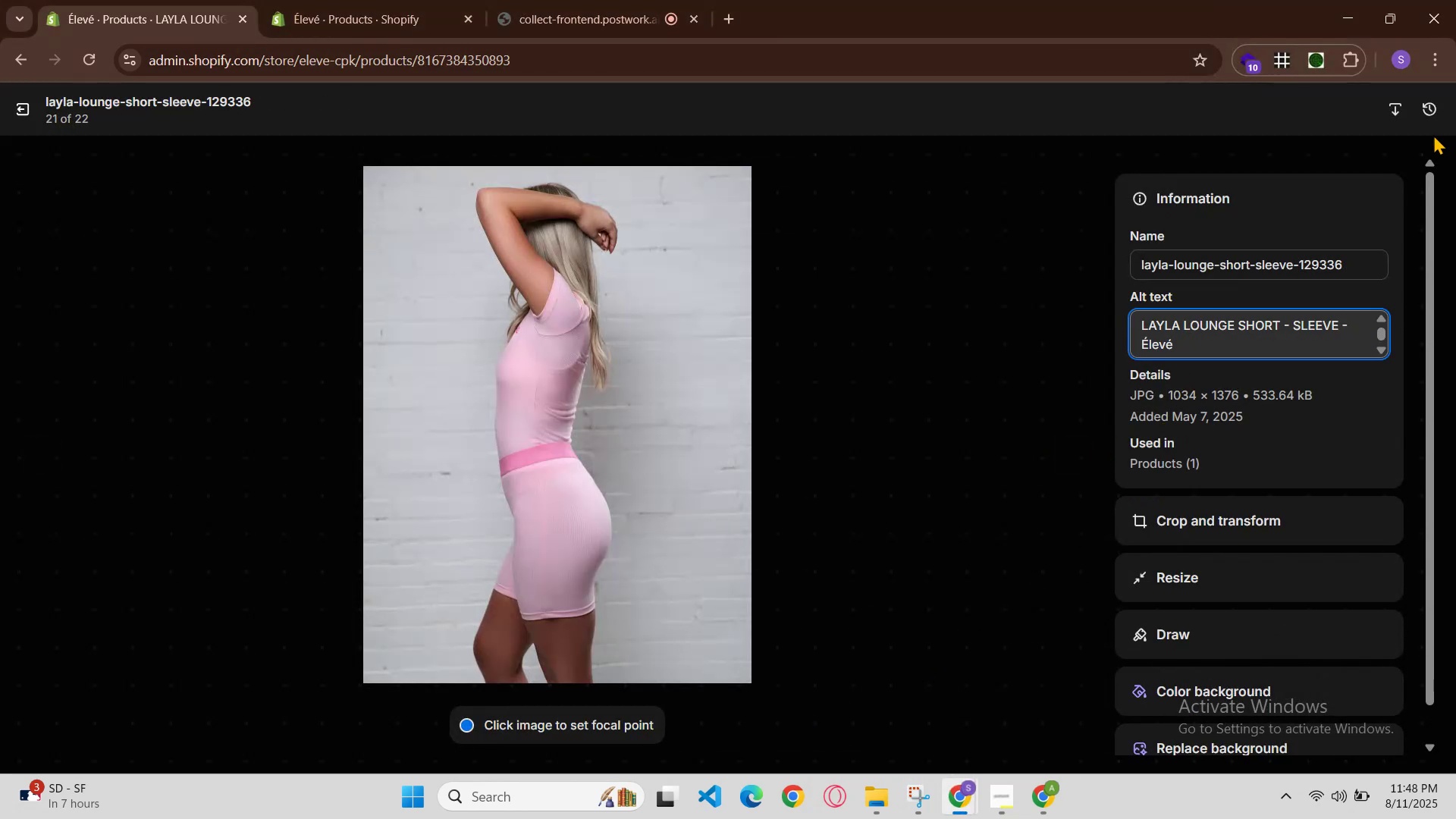 
key(ArrowRight)
 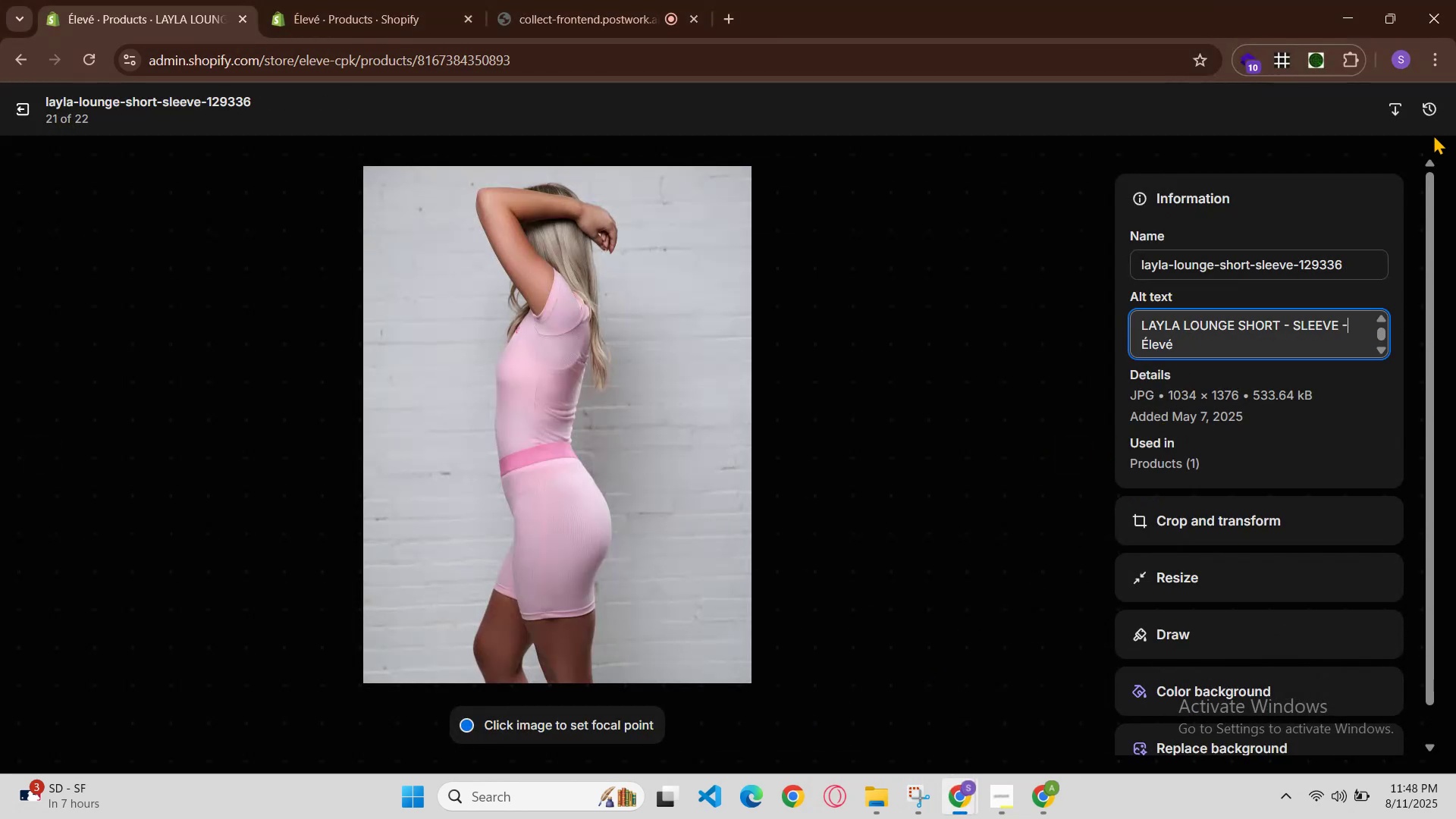 
key(Space)
 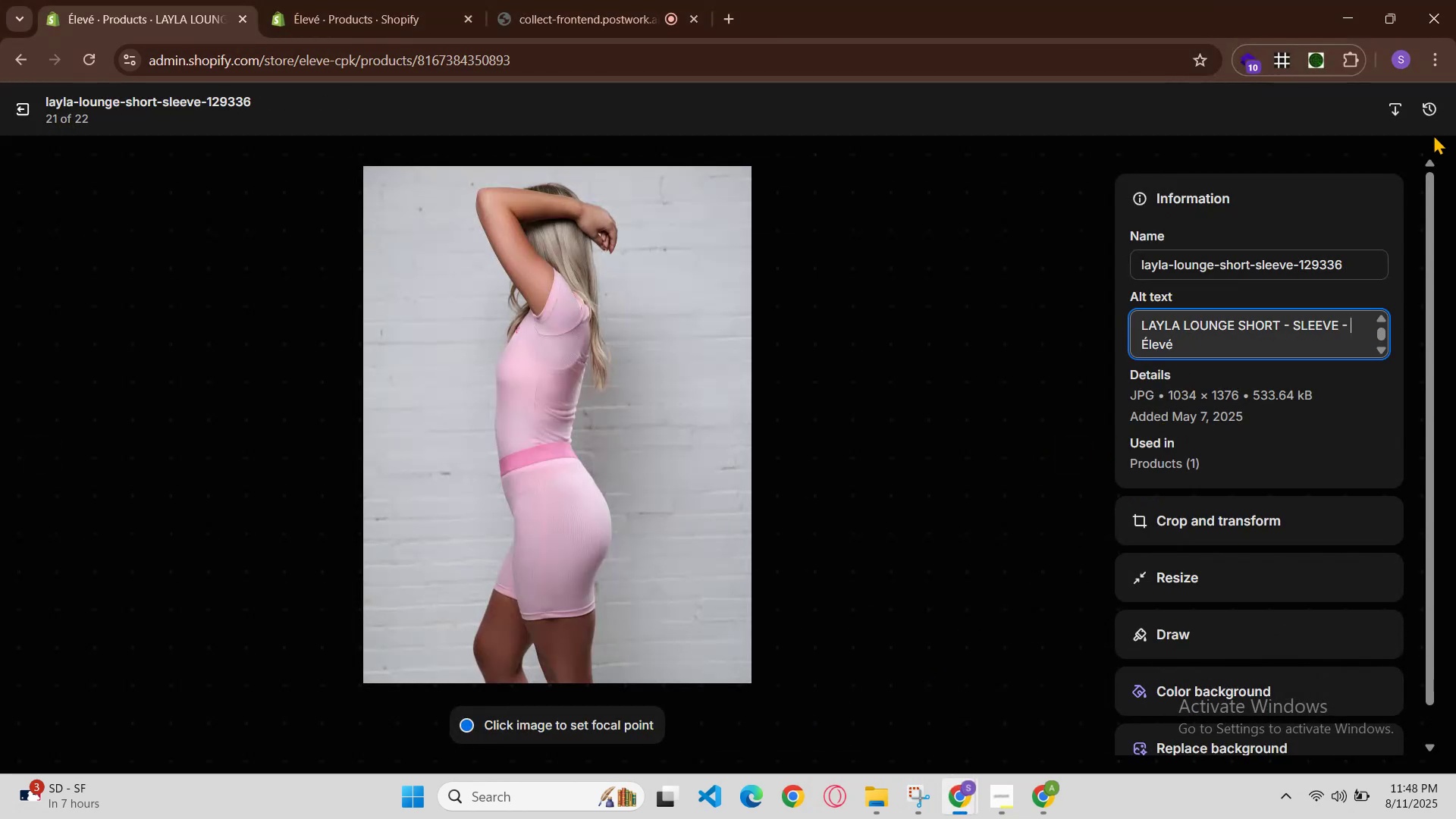 
key(Control+V)
 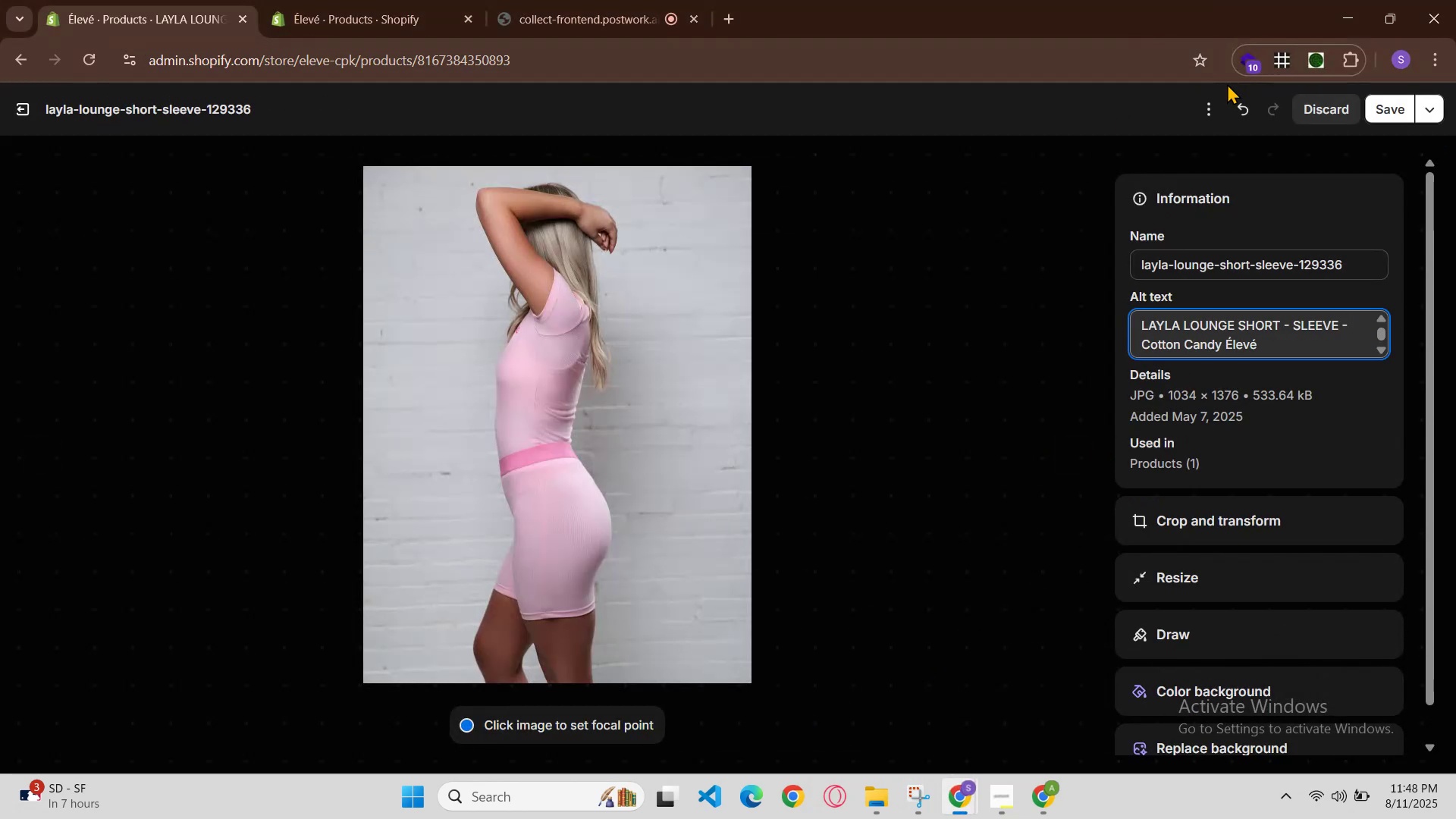 
left_click([1376, 100])
 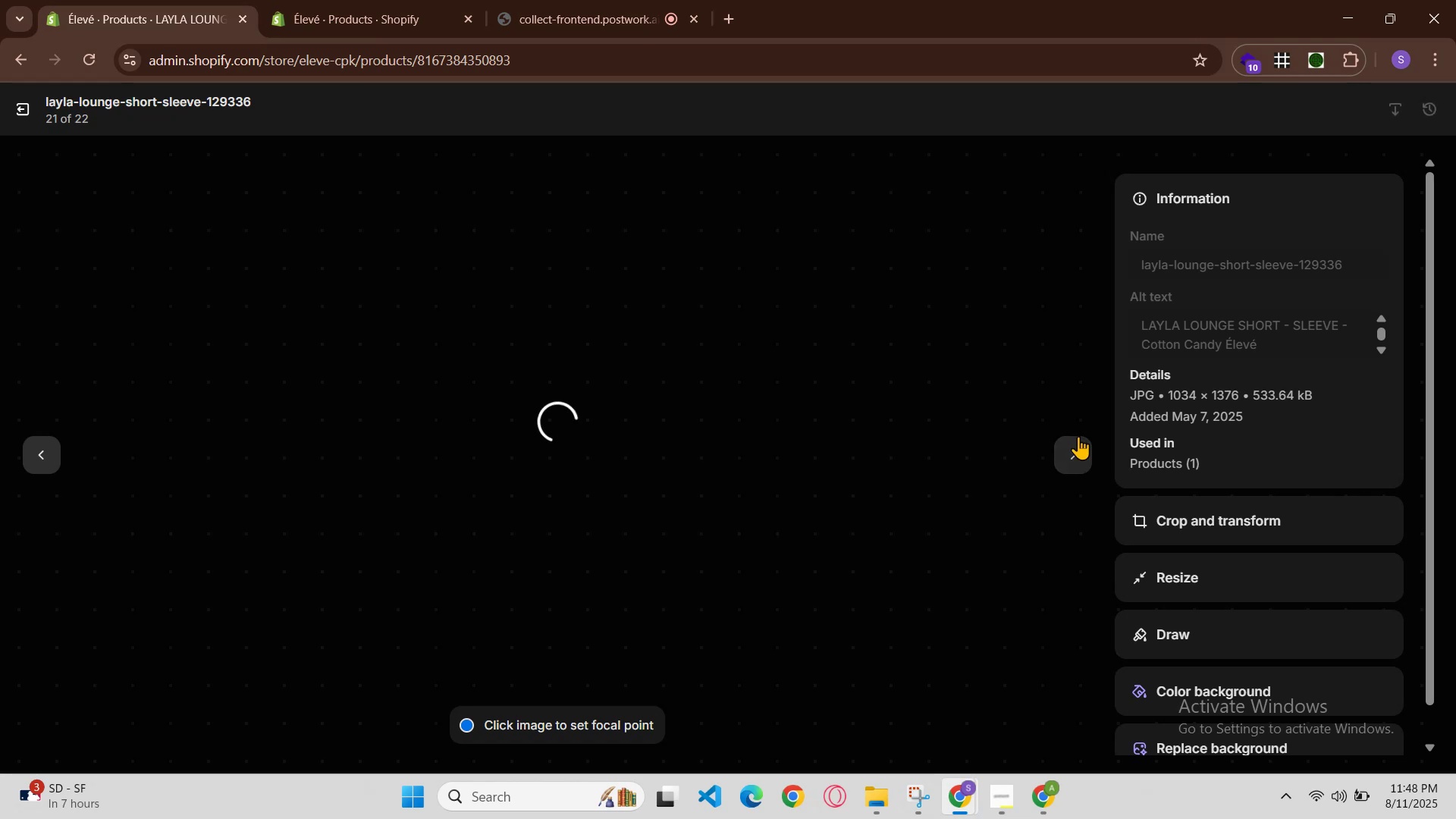 
left_click([1075, 457])
 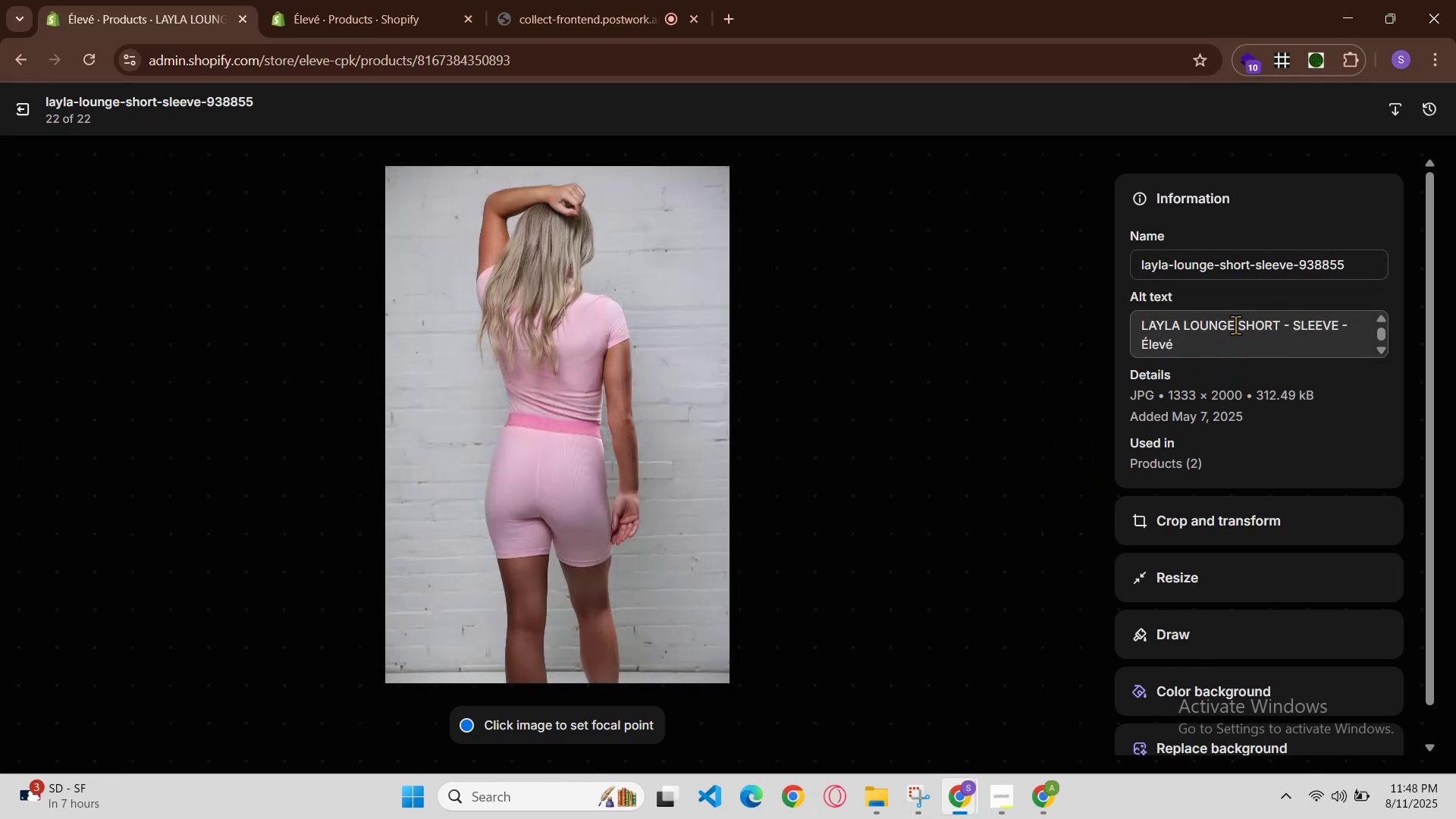 
left_click([1351, 333])
 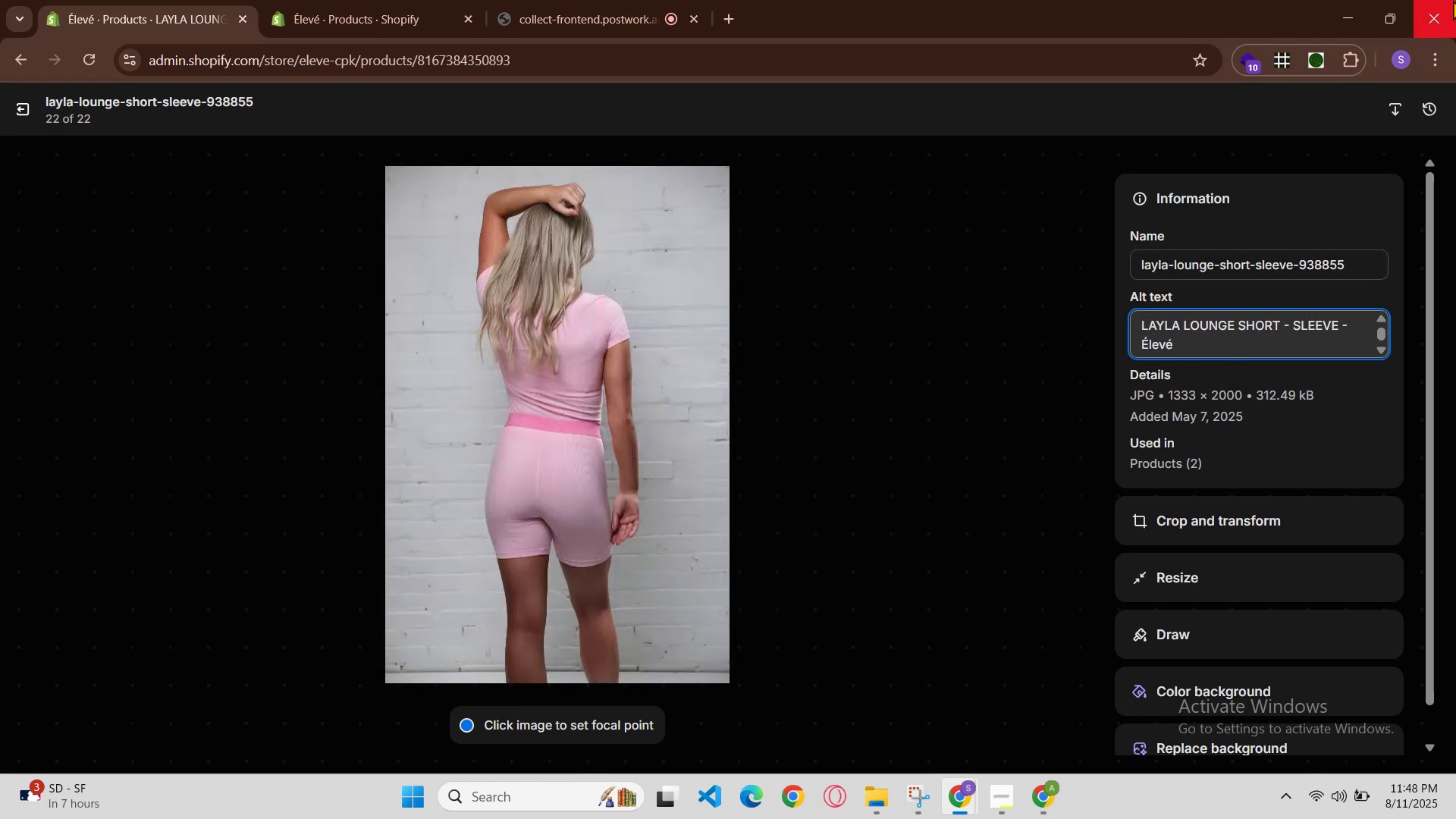 
key(ArrowLeft)
 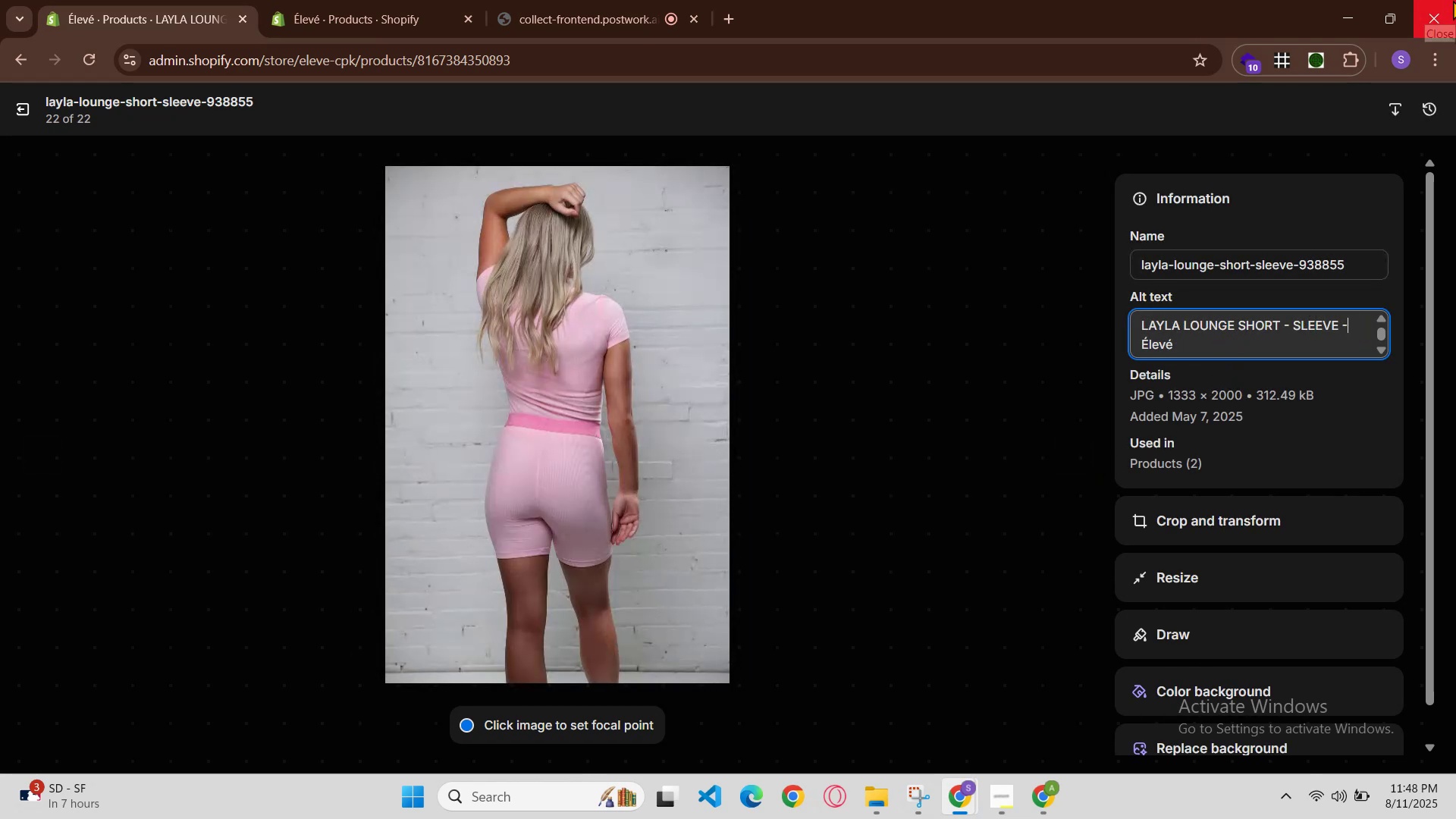 
key(Space)
 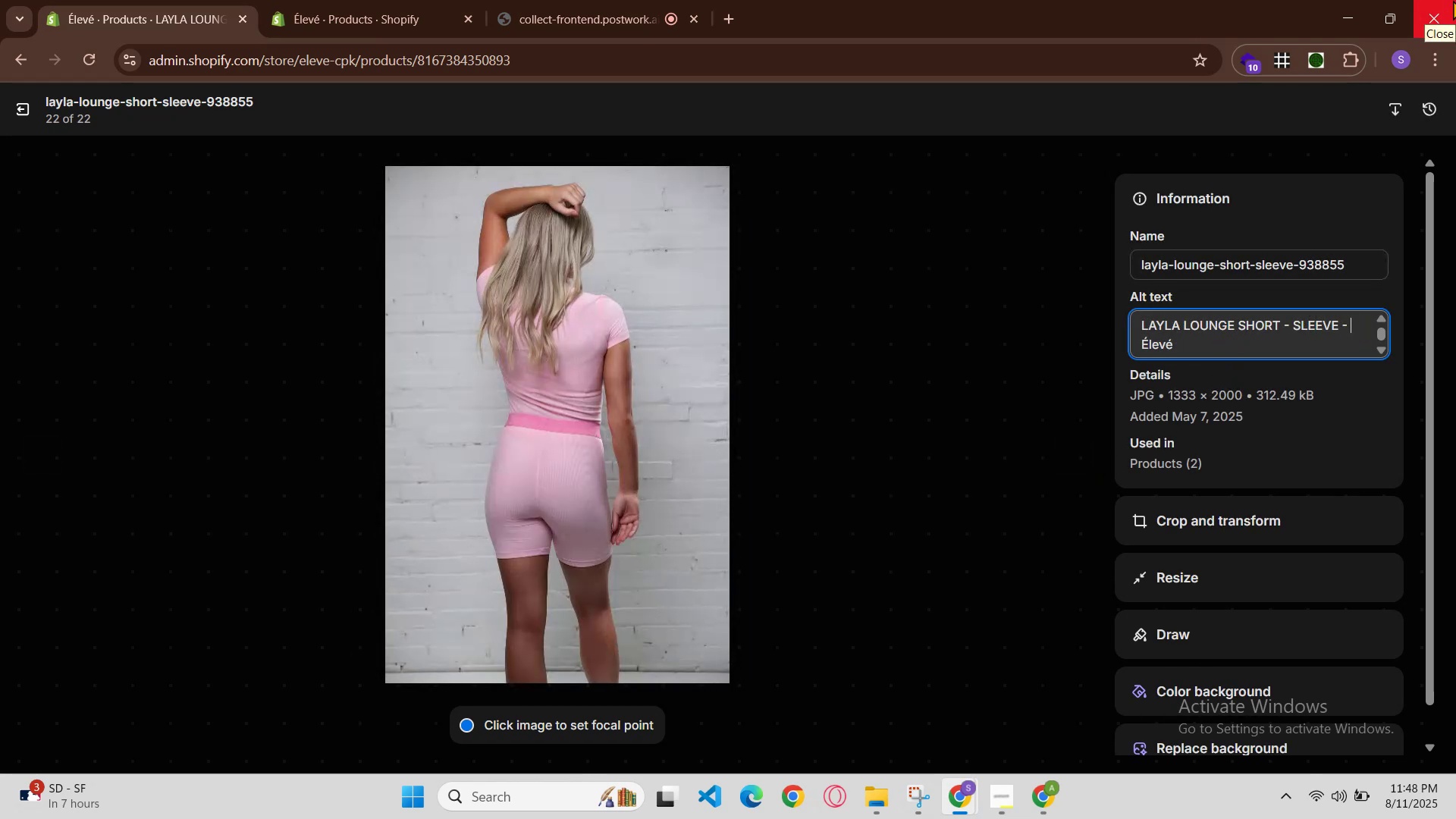 
key(Control+V)
 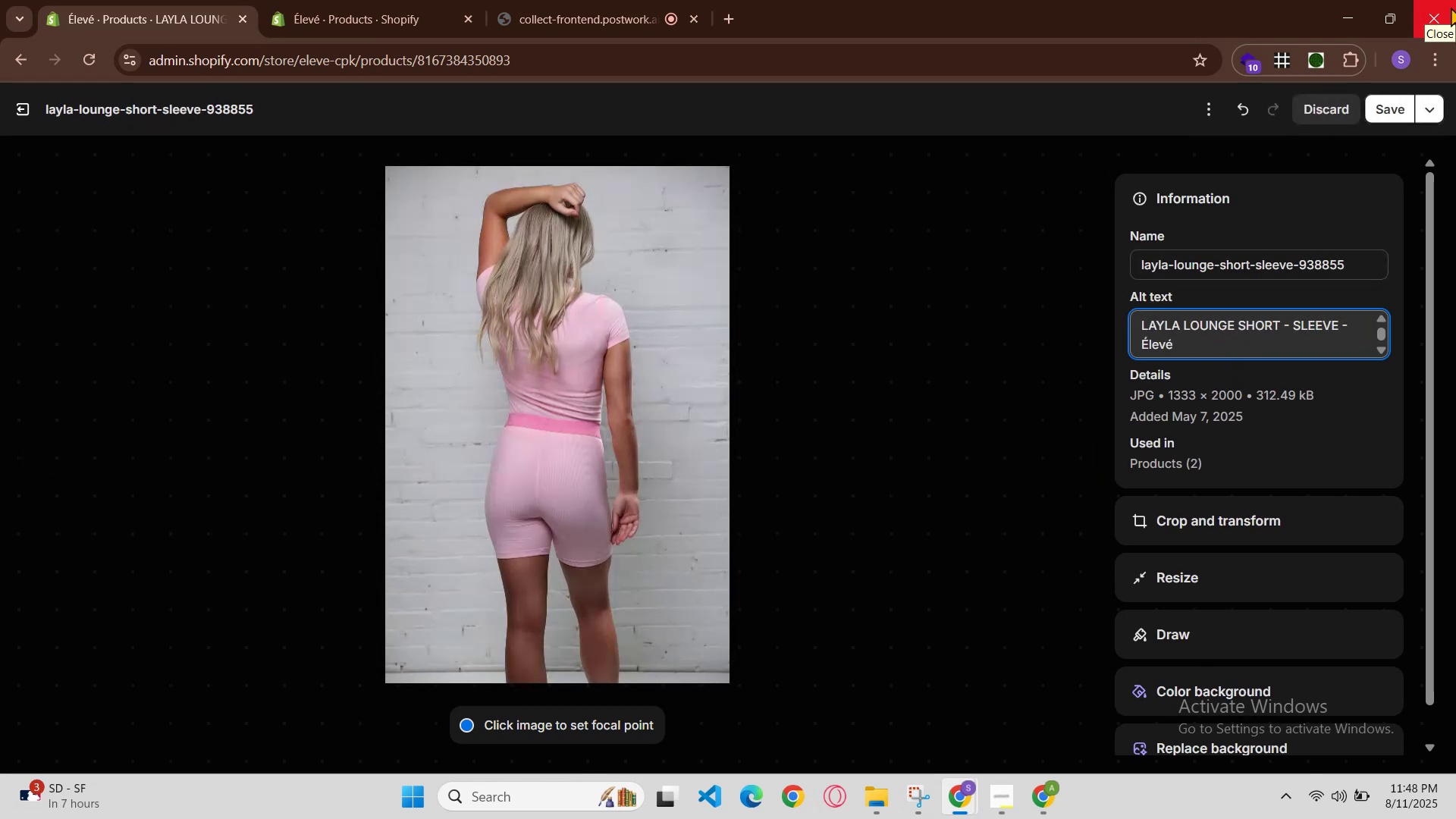 
key(Control+Z)
 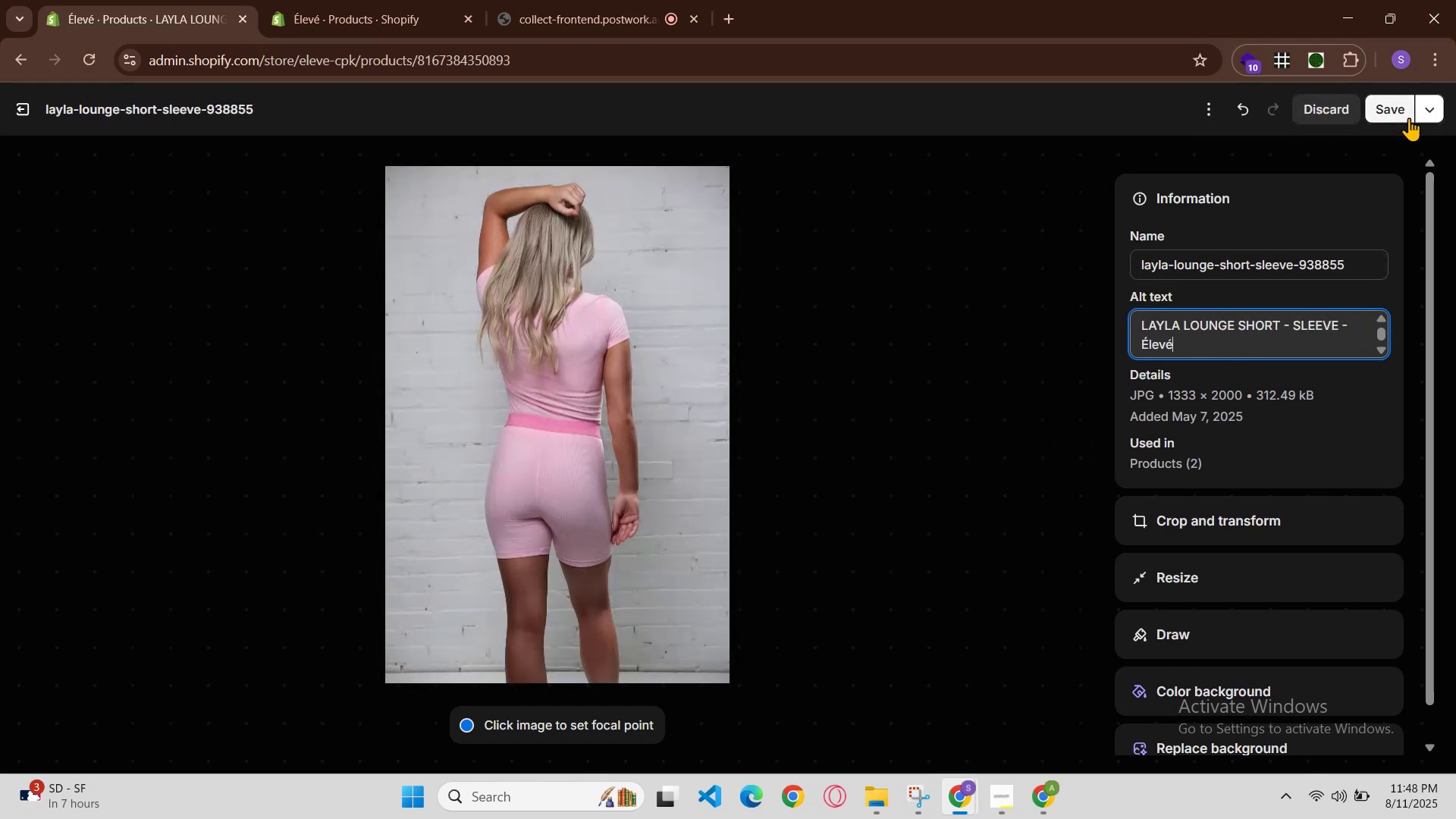 
key(Control+Z)
 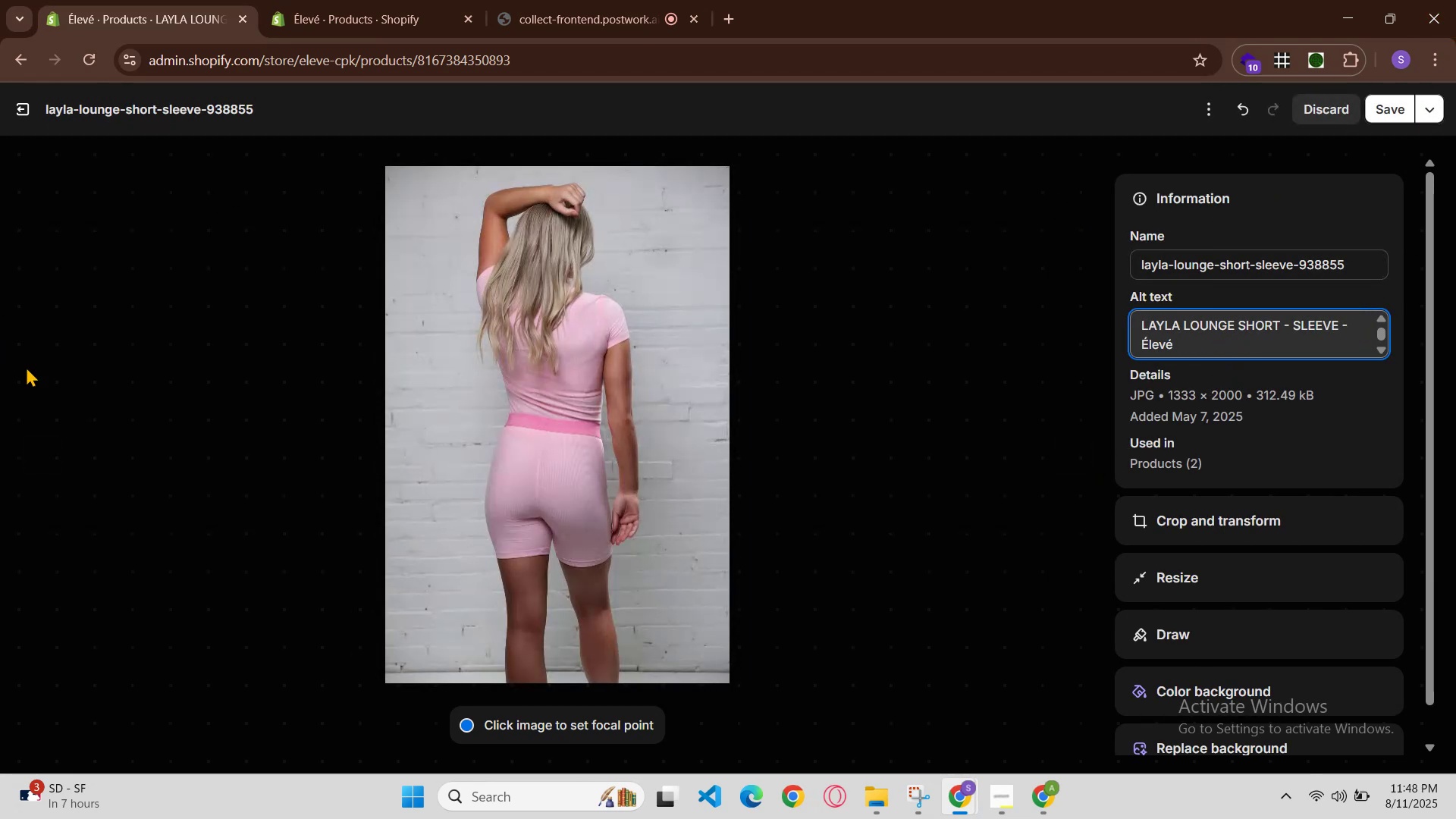 
left_click_drag(start_coordinate=[51, 465], to_coordinate=[47, 466])
 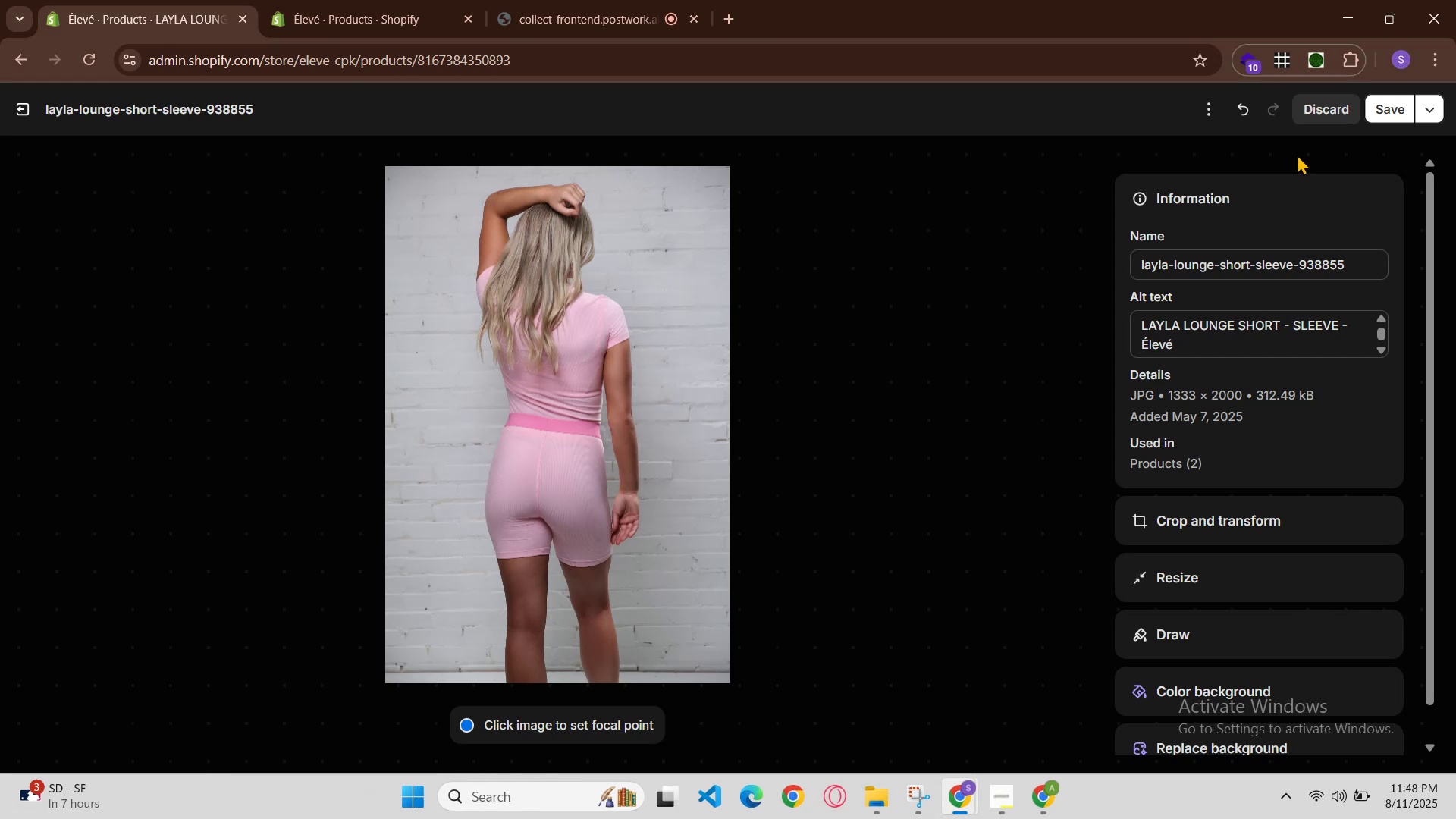 
left_click([1312, 105])
 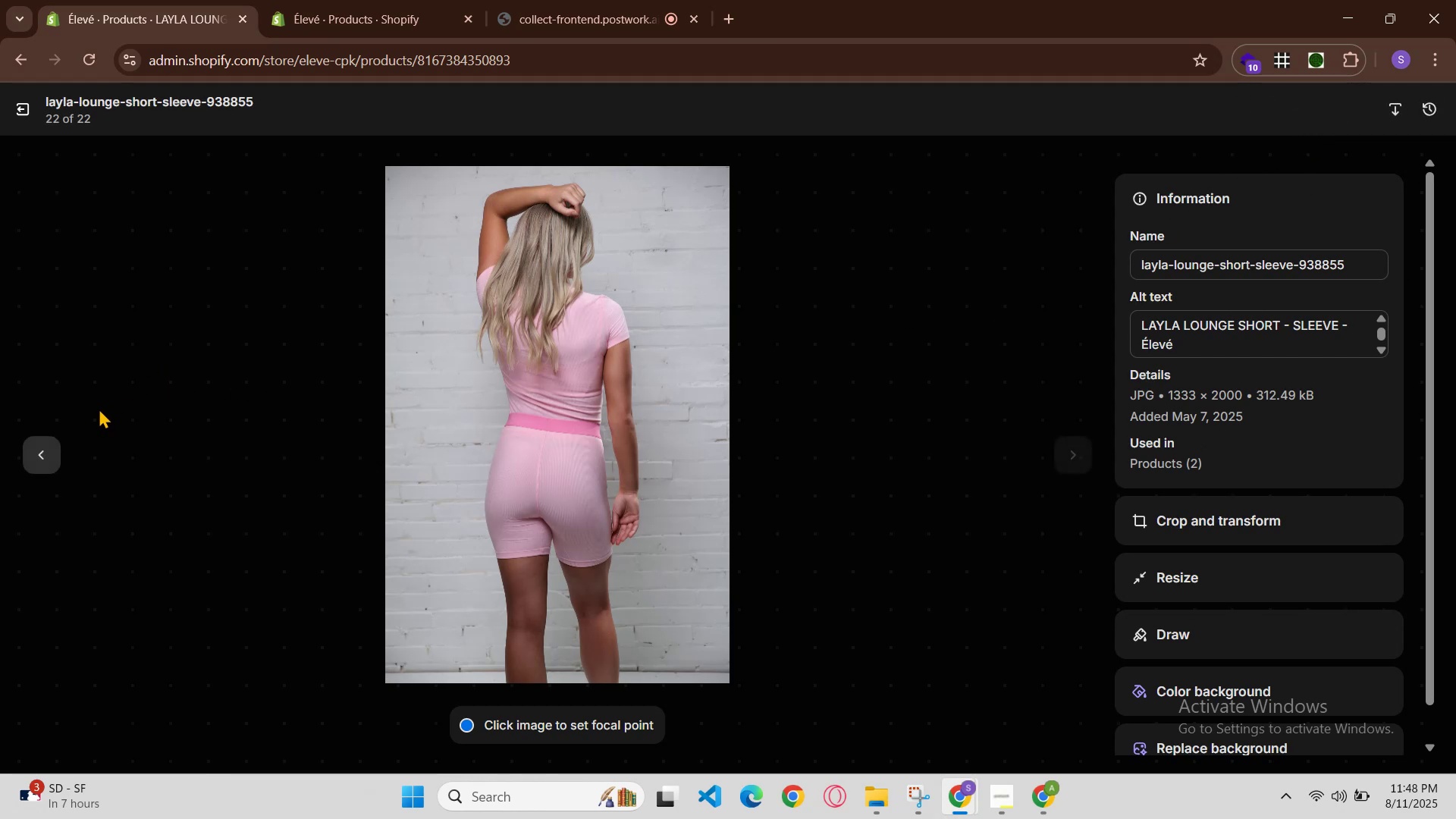 
left_click([50, 446])
 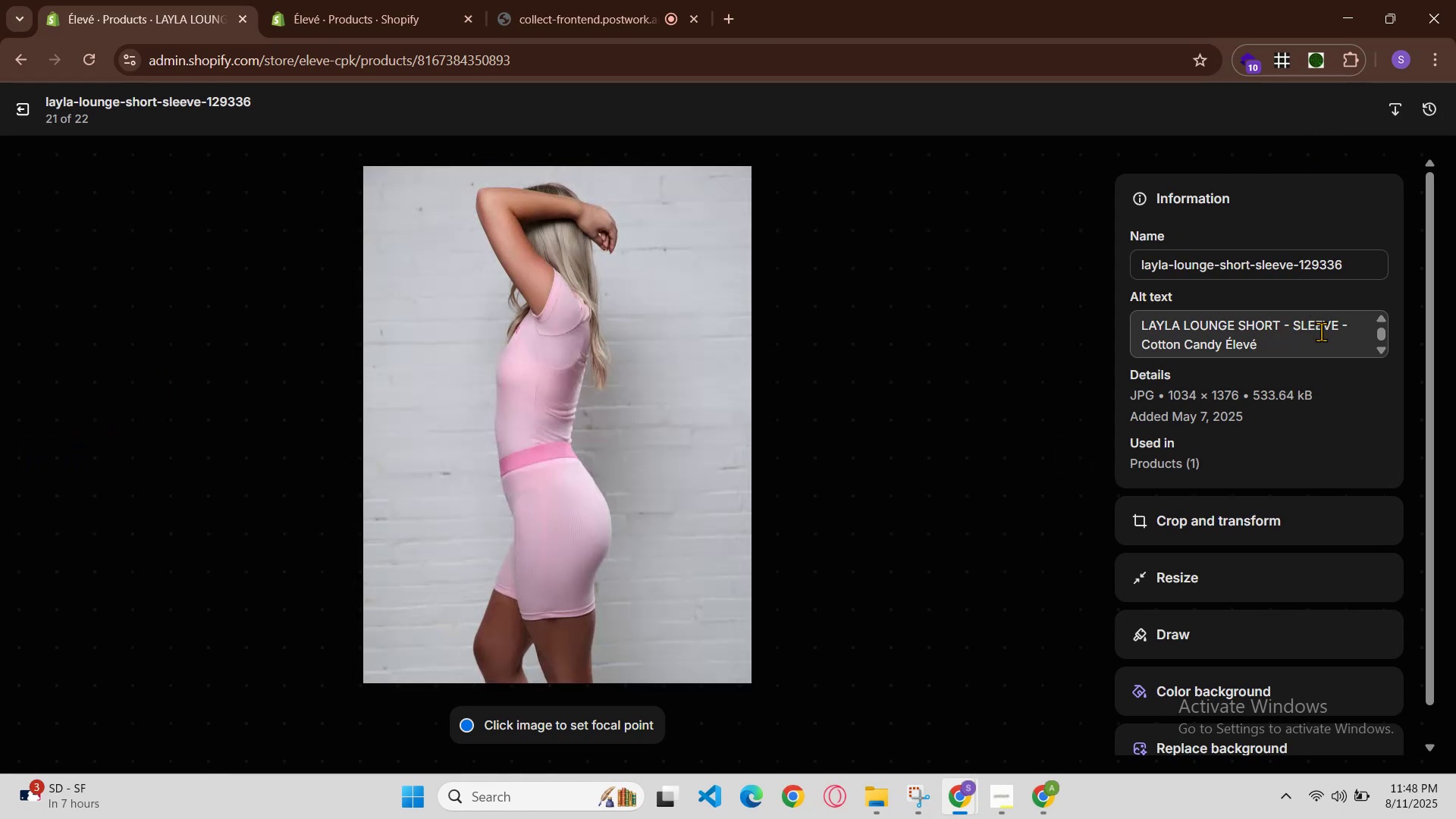 
double_click([1324, 344])
 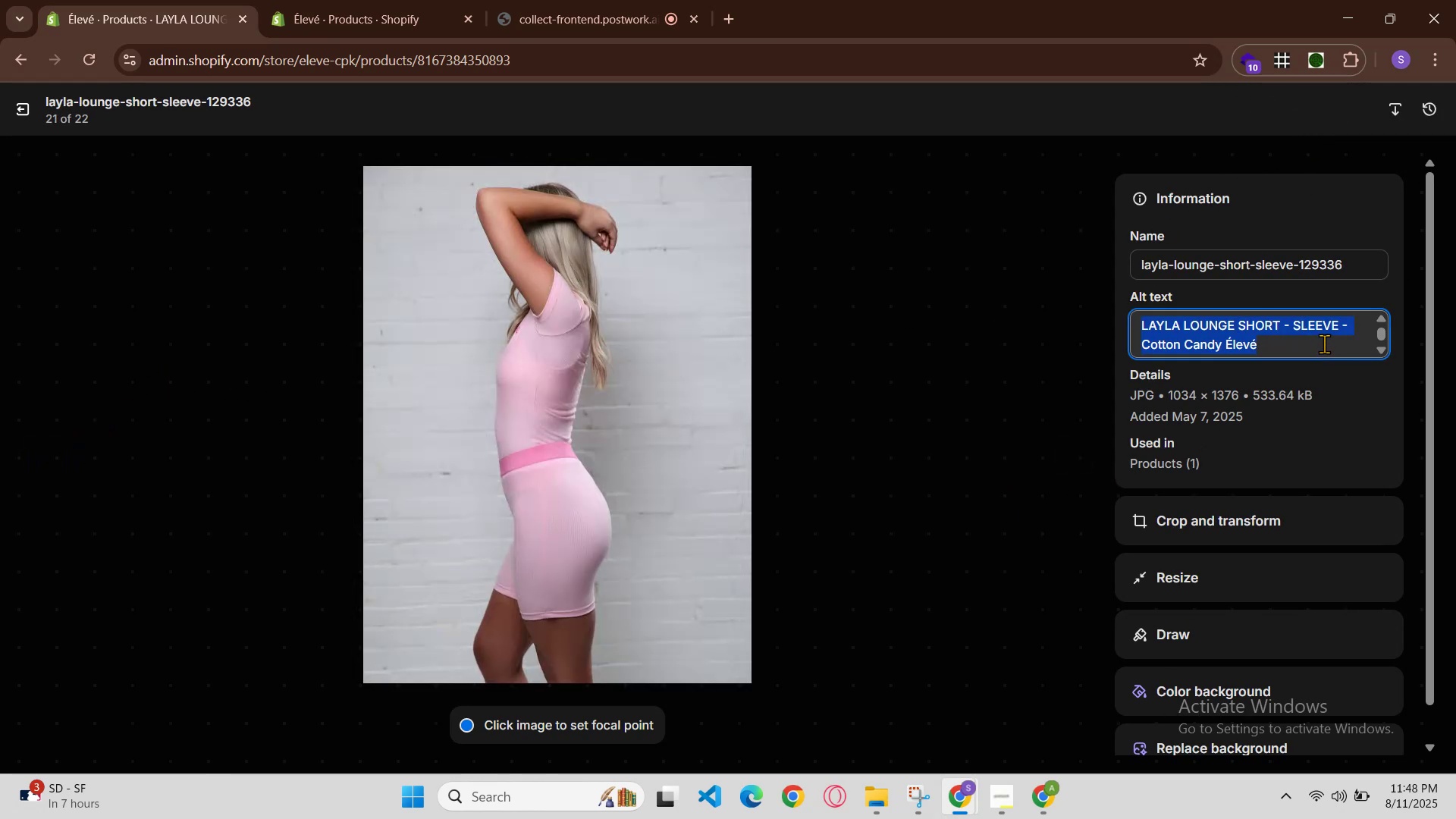 
triple_click([1324, 344])
 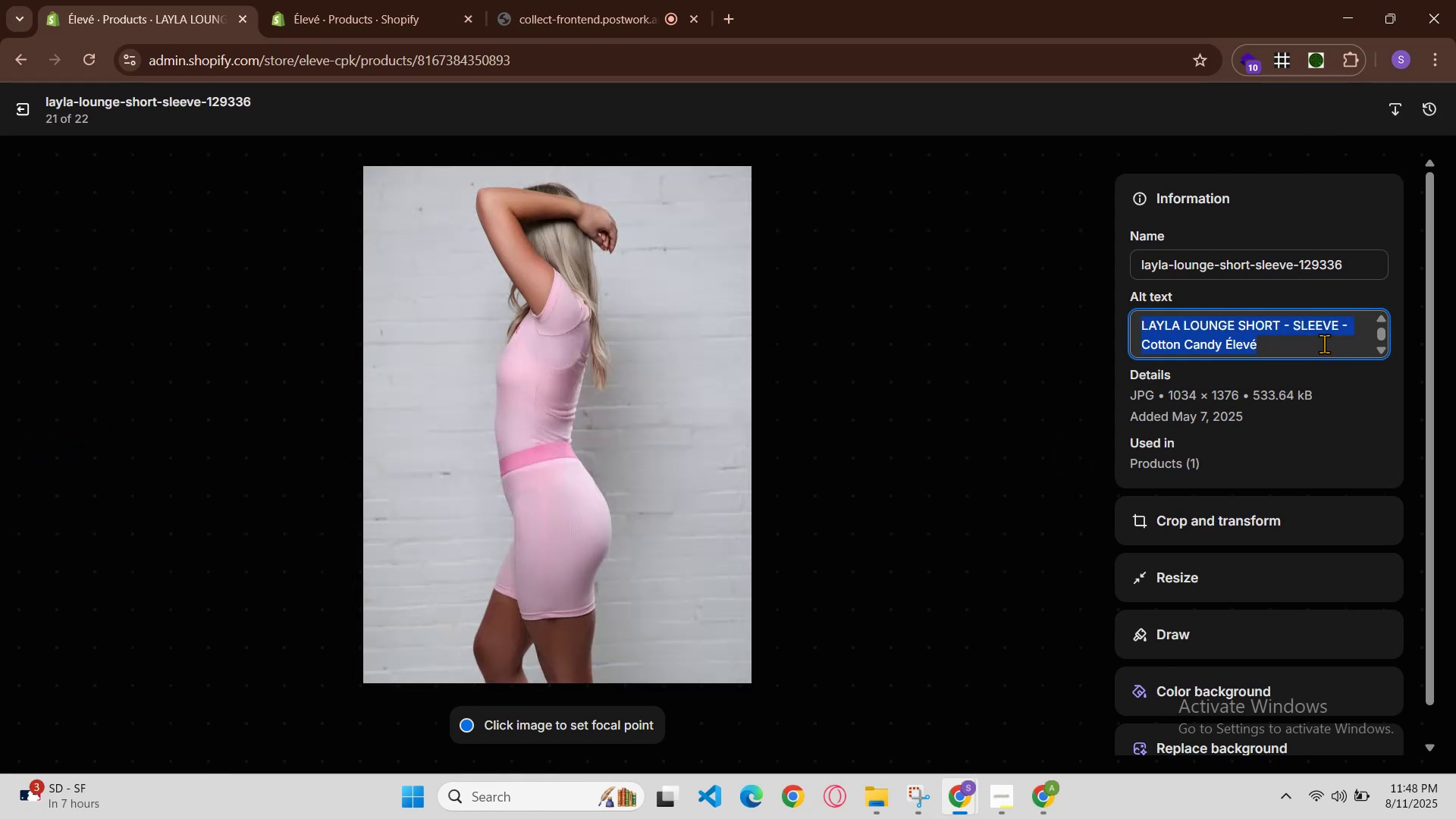 
triple_click([1324, 344])
 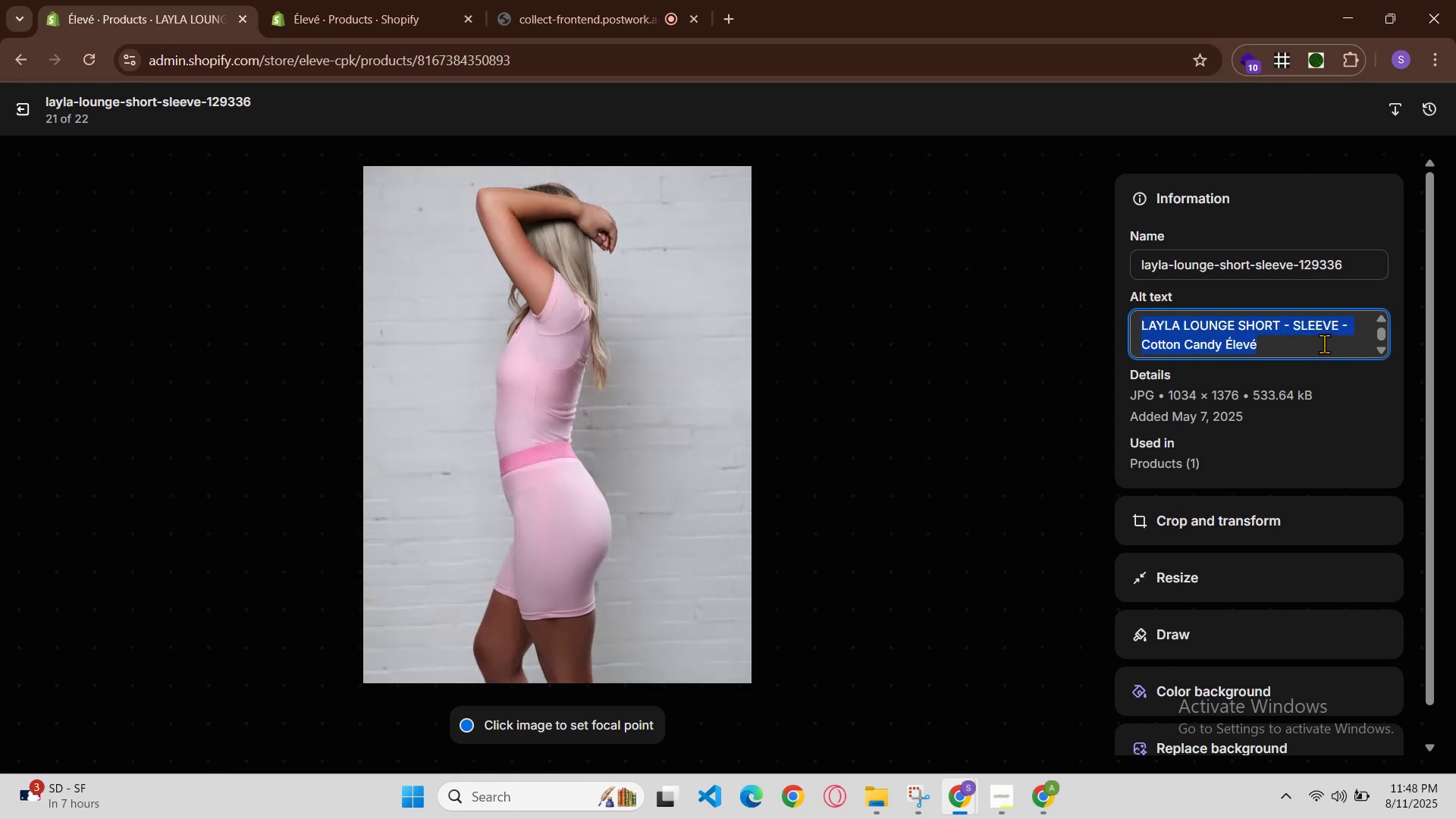 
key(Control+C)
 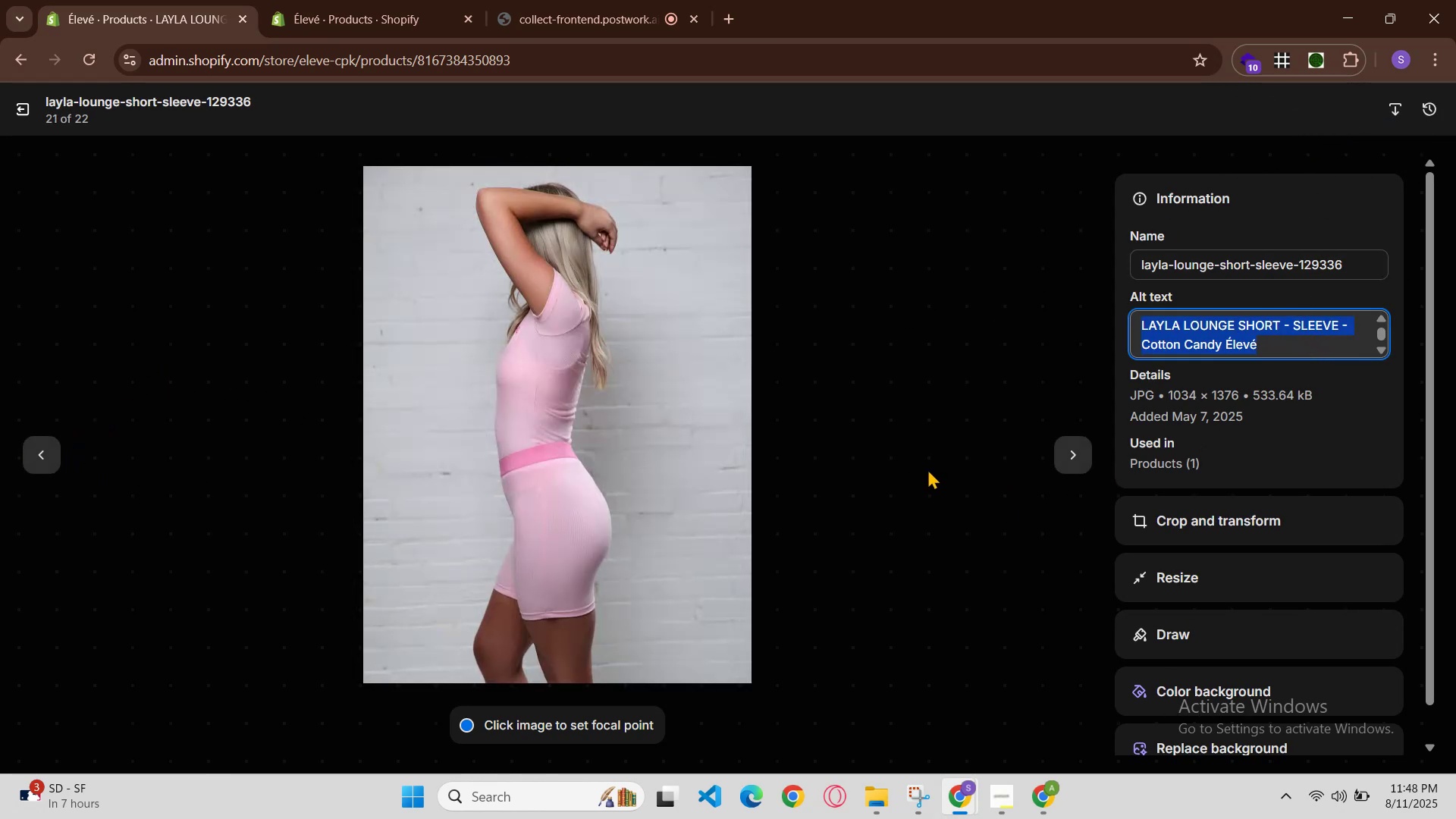 
left_click([1083, 457])
 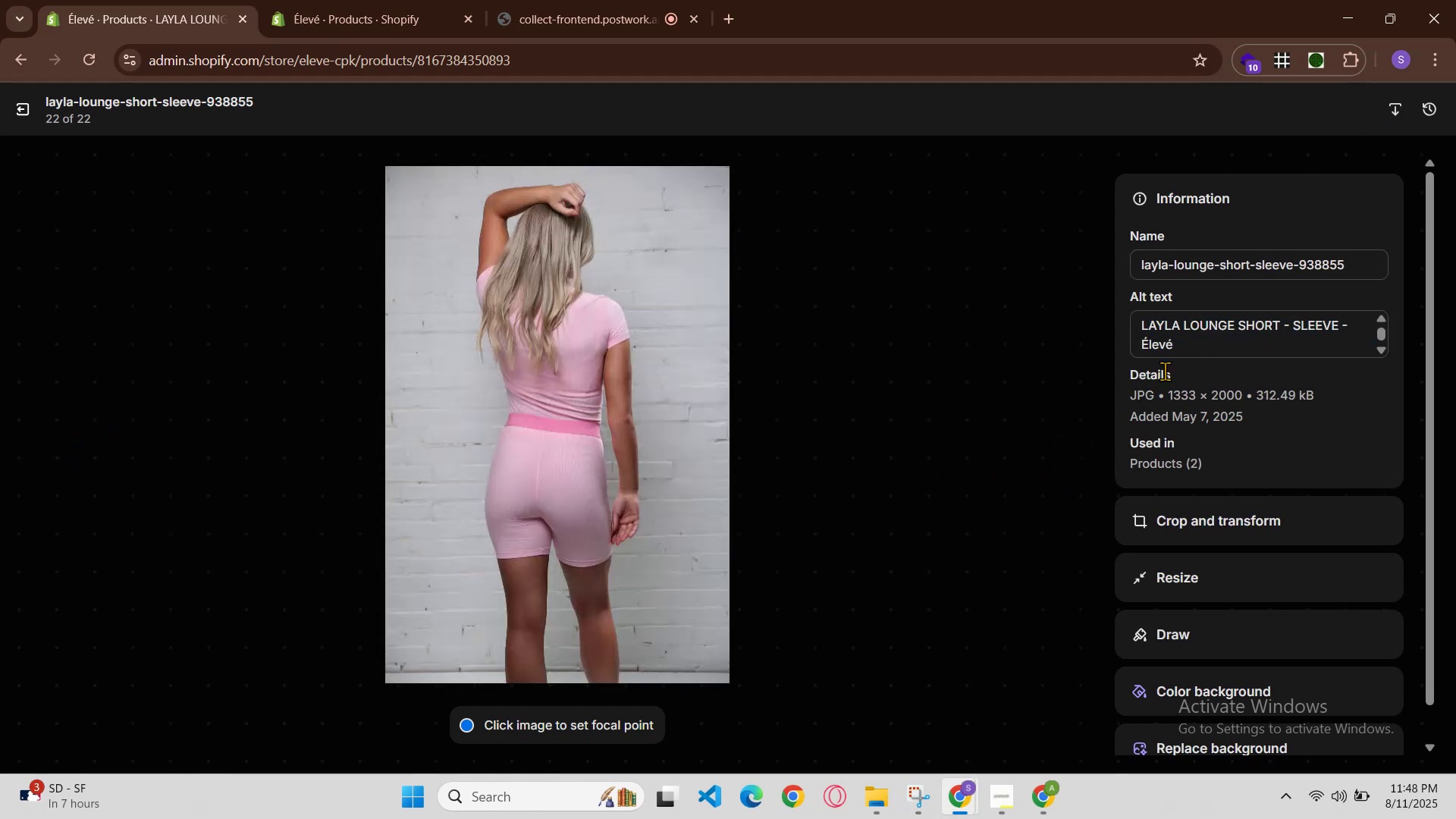 
left_click([1202, 353])
 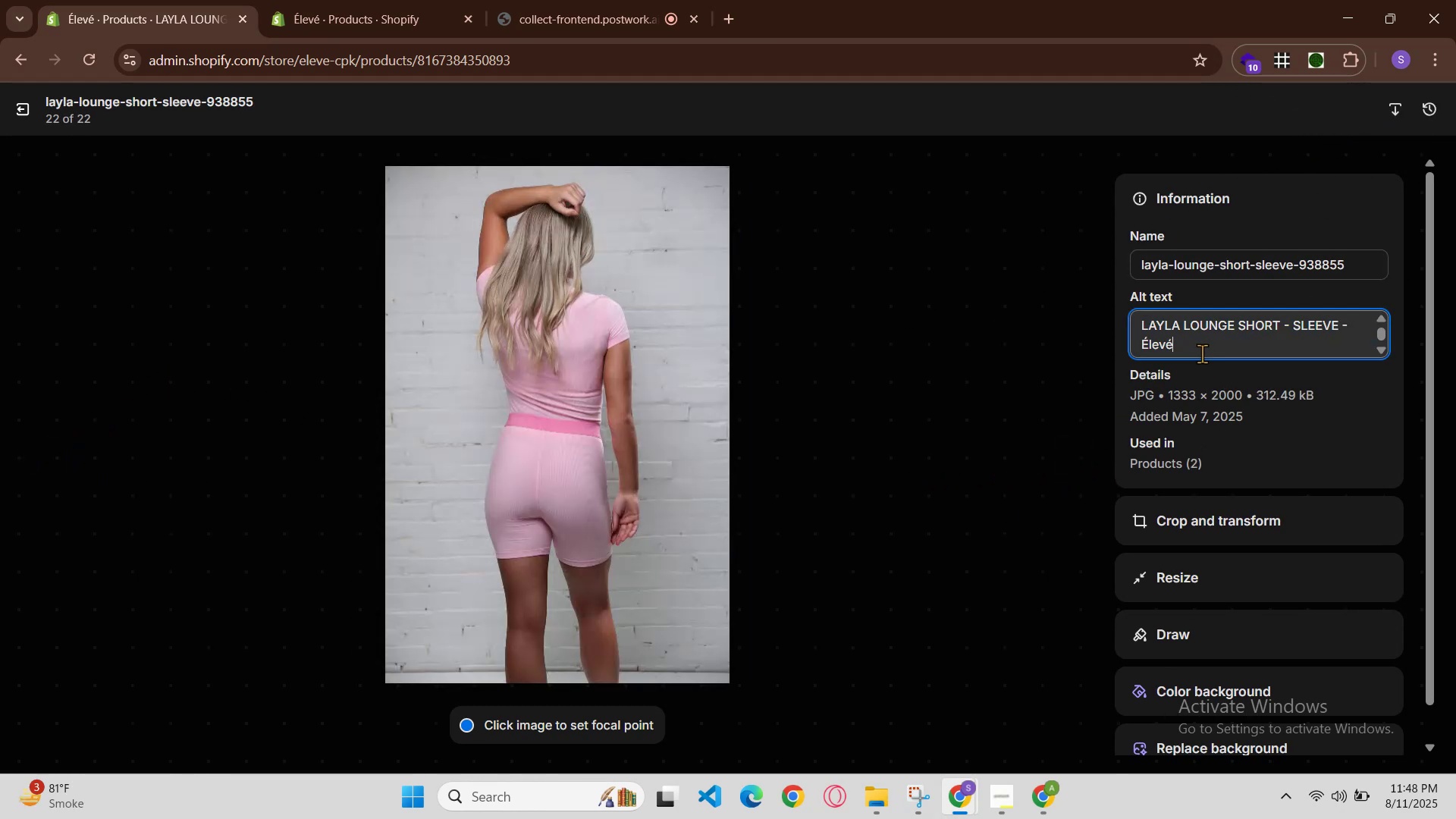 
key(Control+A)
 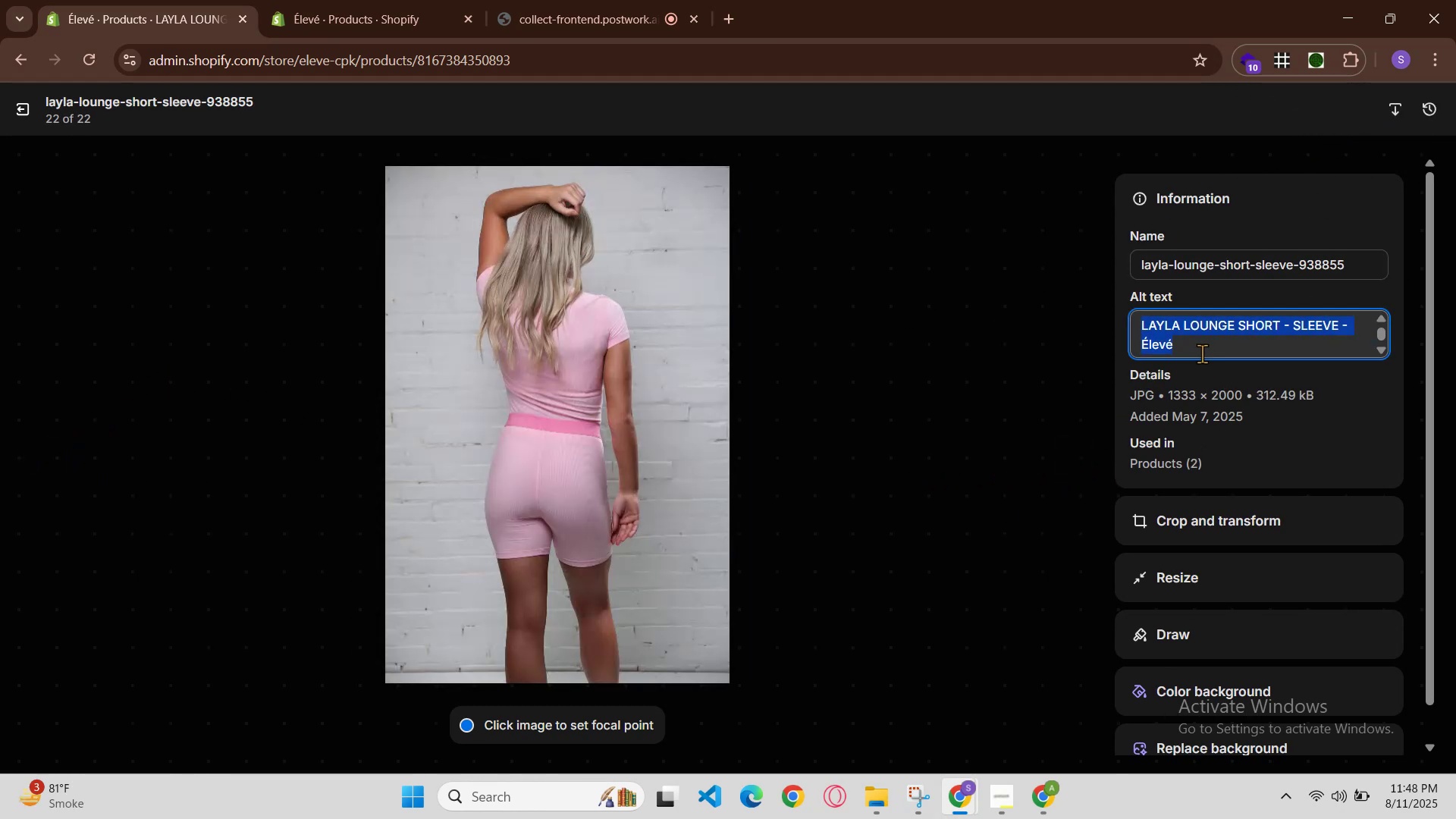 
key(Control+V)
 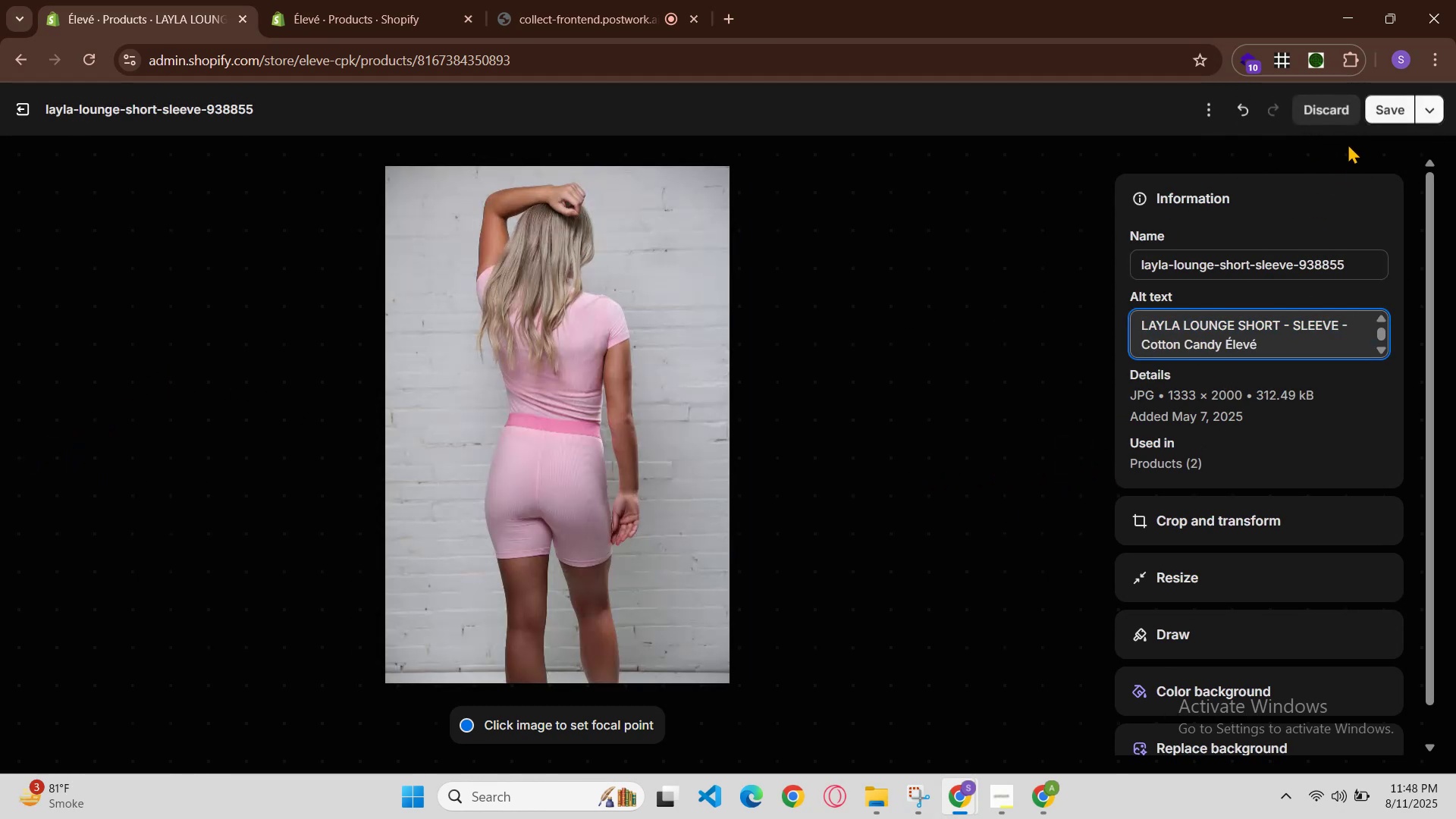 
left_click([1385, 112])
 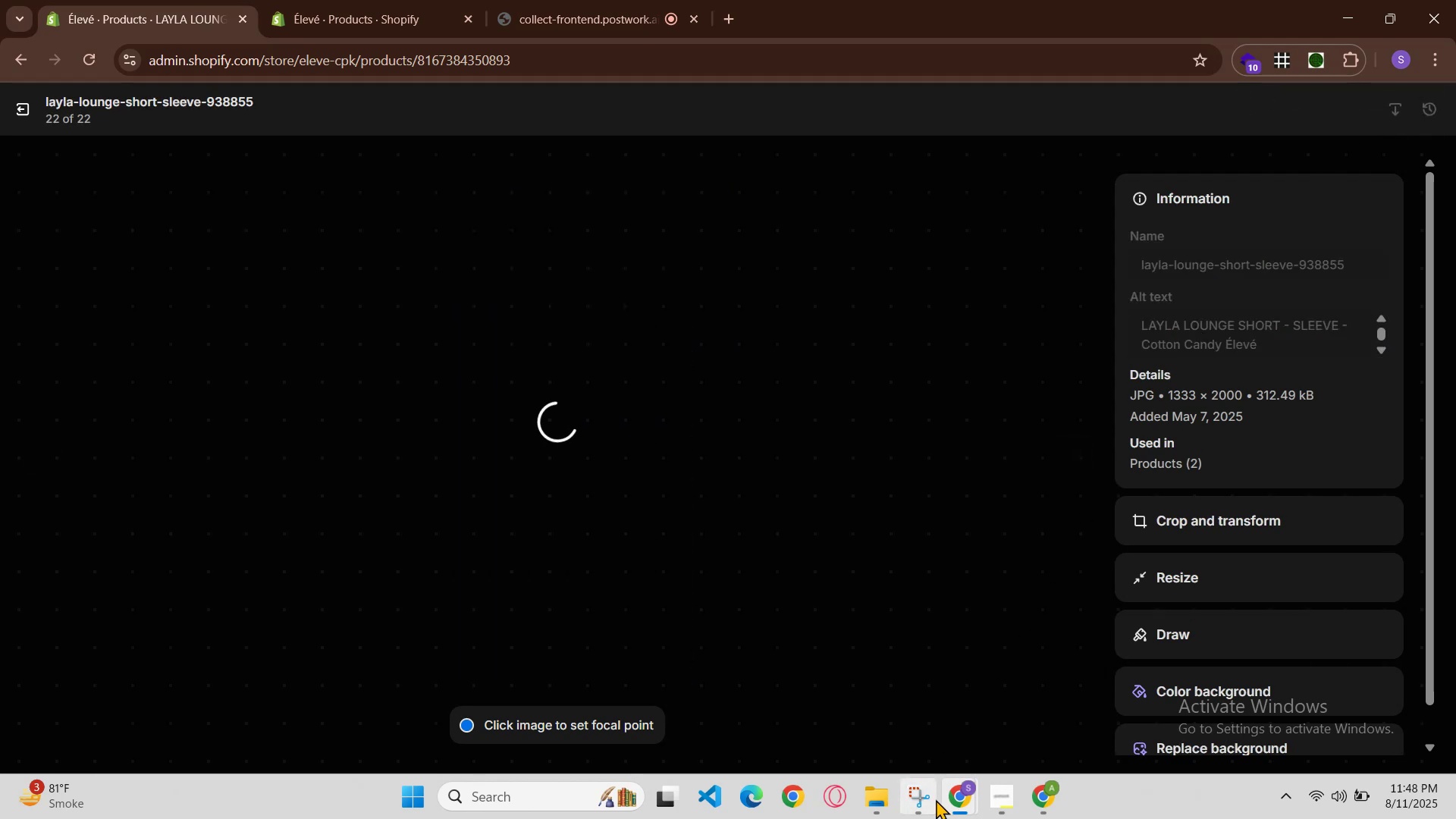 
left_click_drag(start_coordinate=[952, 805], to_coordinate=[956, 801])
 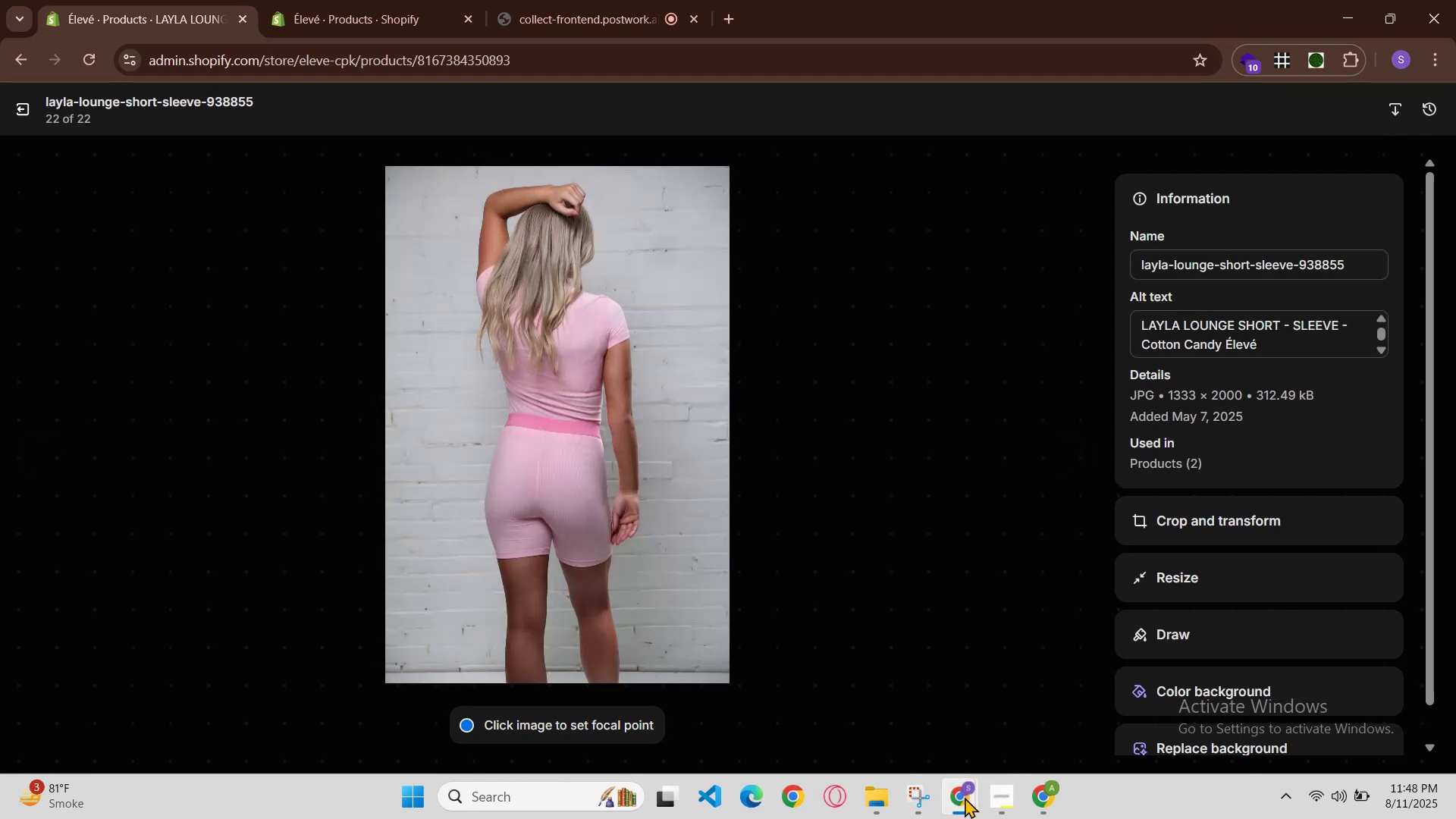 
left_click([1012, 718])
 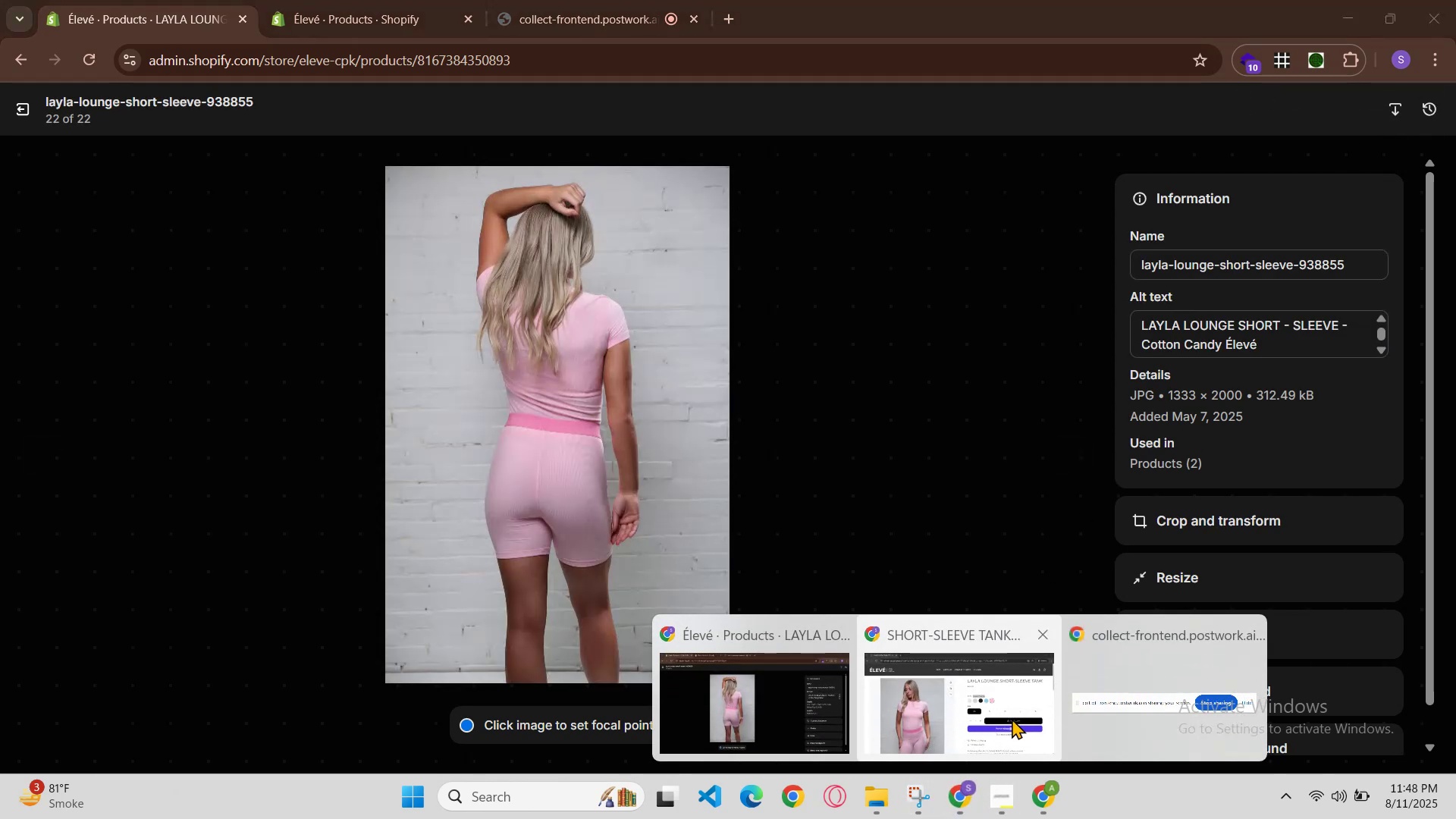 
key(Control+R)
 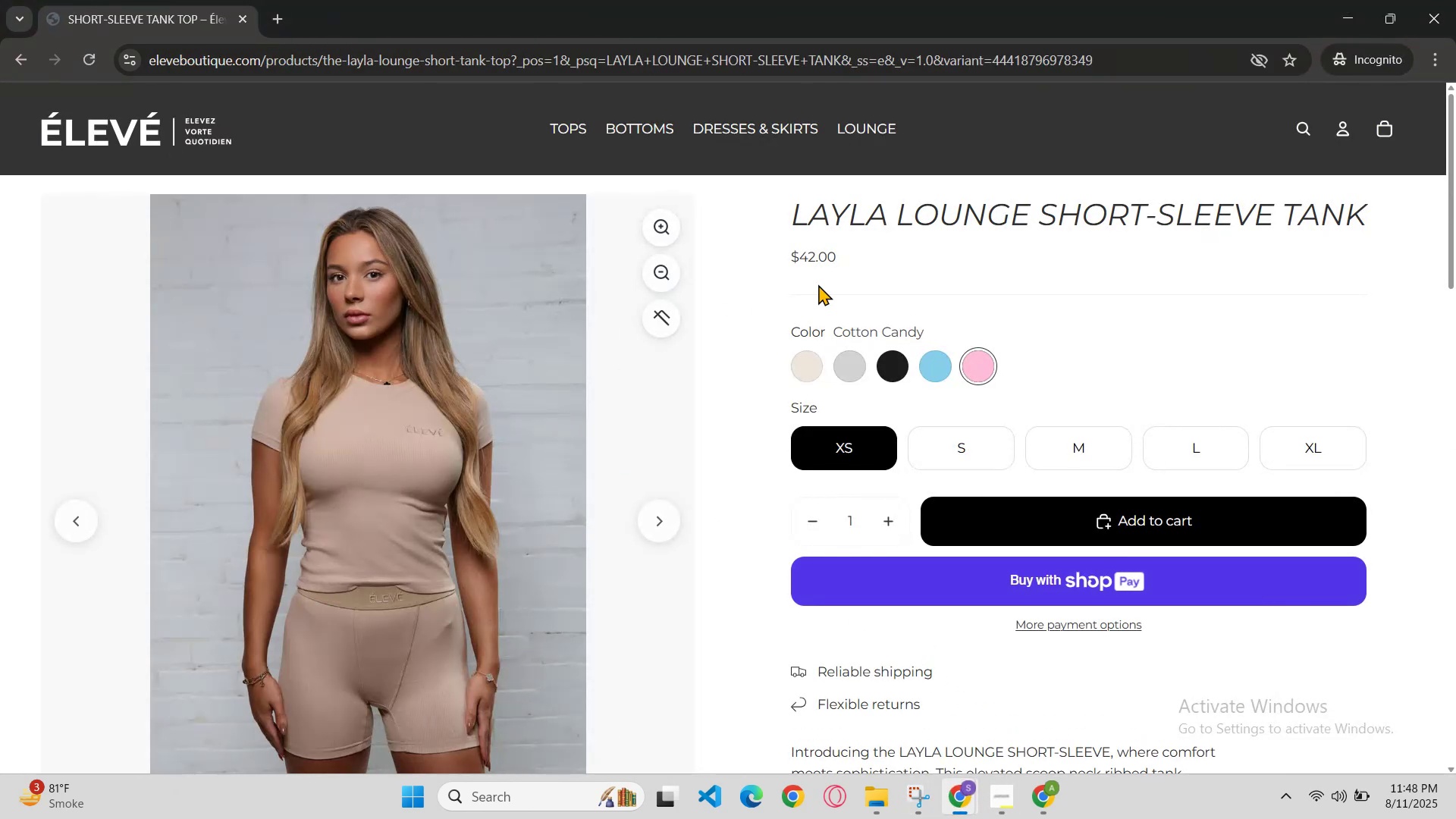 
left_click([931, 366])
 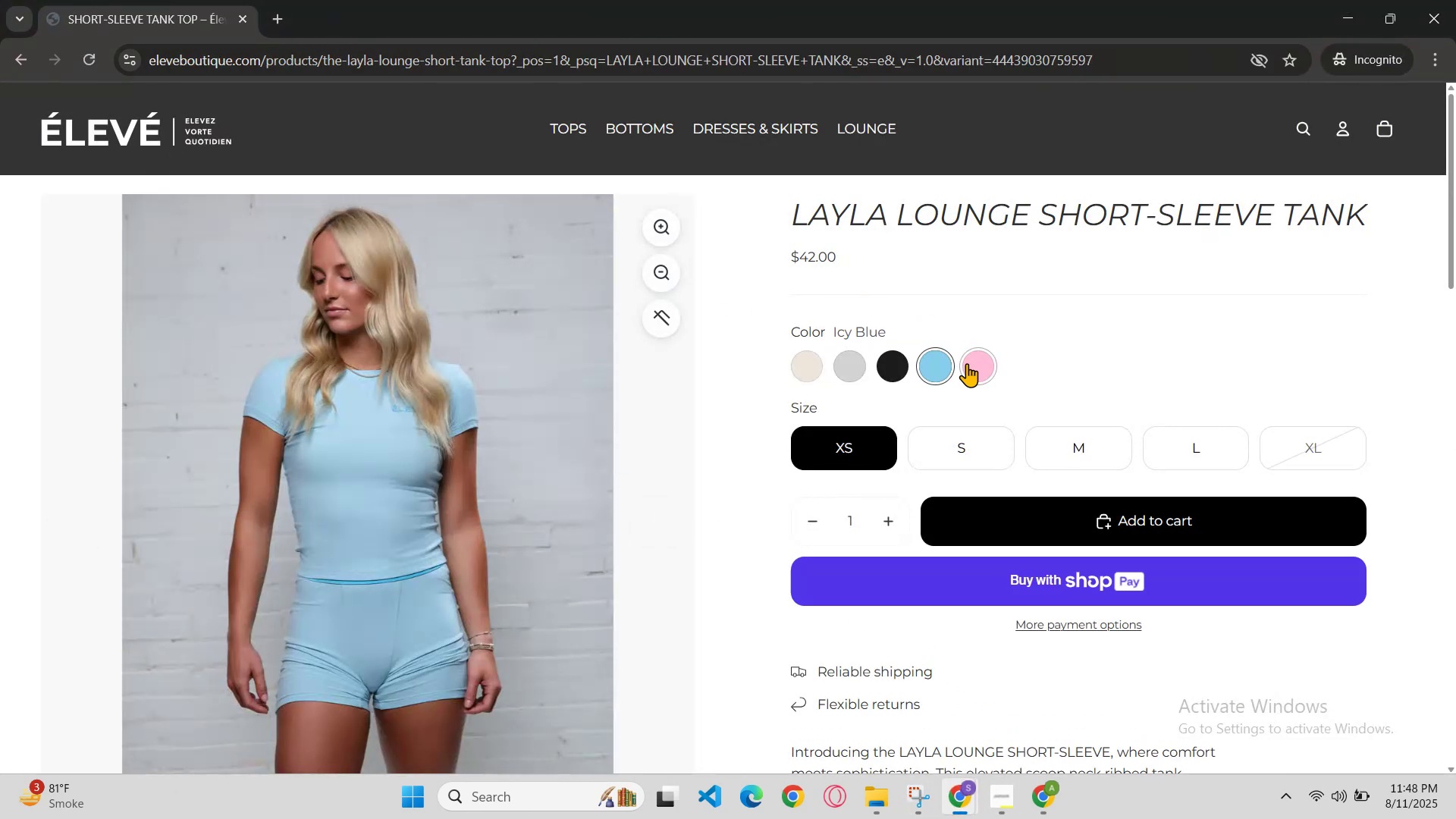 
left_click([968, 363])
 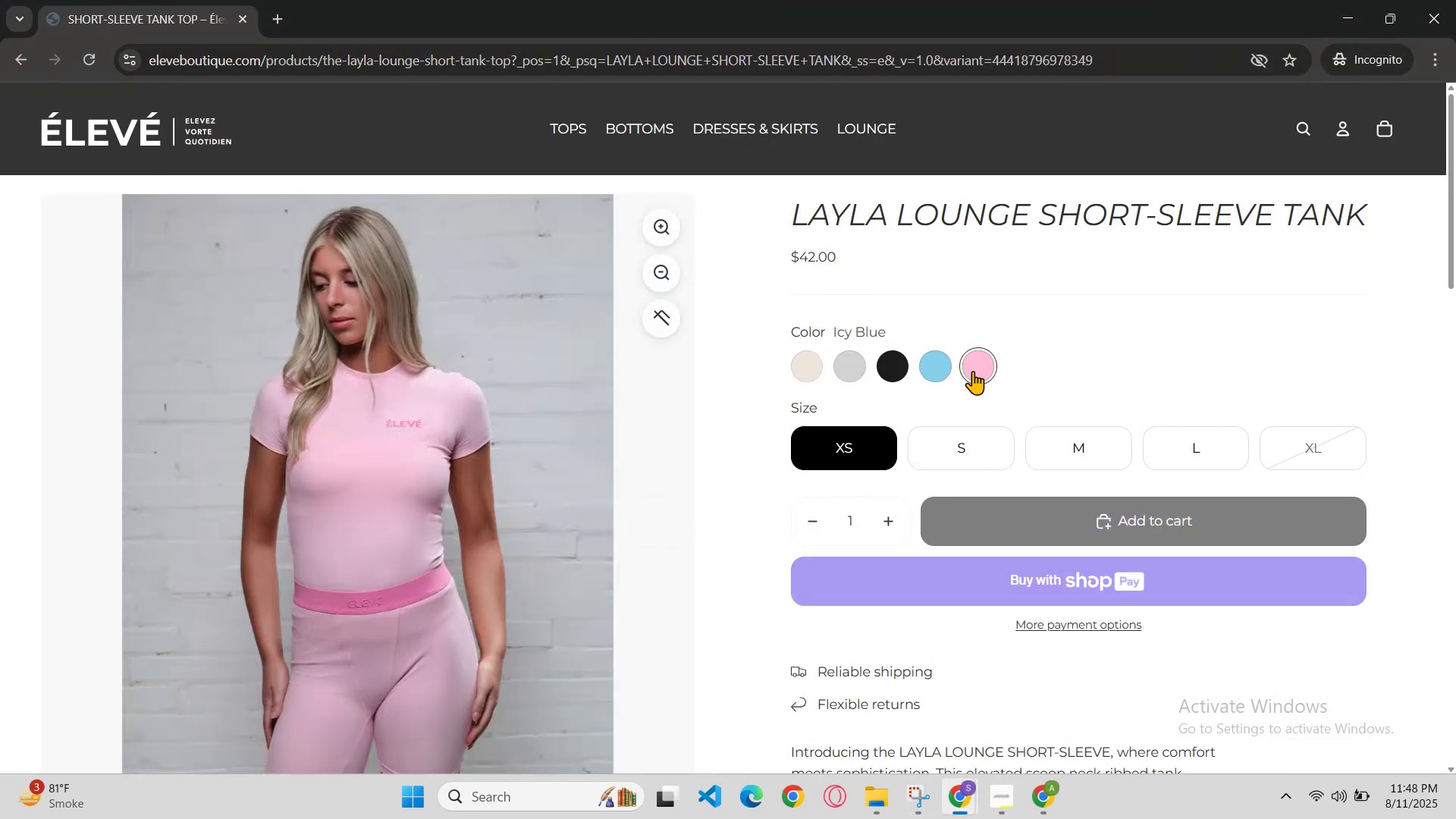 
scroll: coordinate [1006, 451], scroll_direction: down, amount: 2.0
 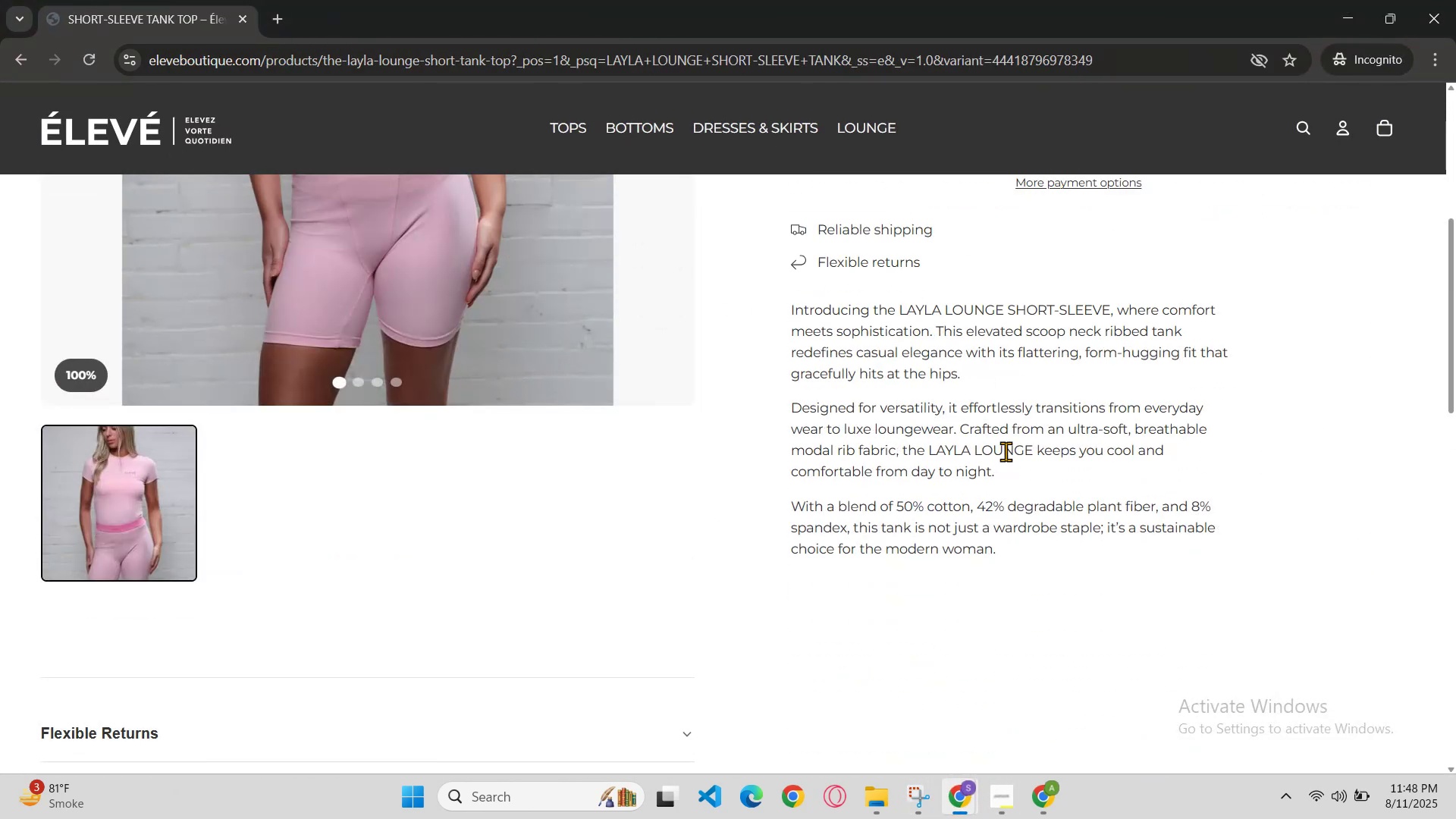 
scroll: coordinate [994, 462], scroll_direction: up, amount: 4.0
 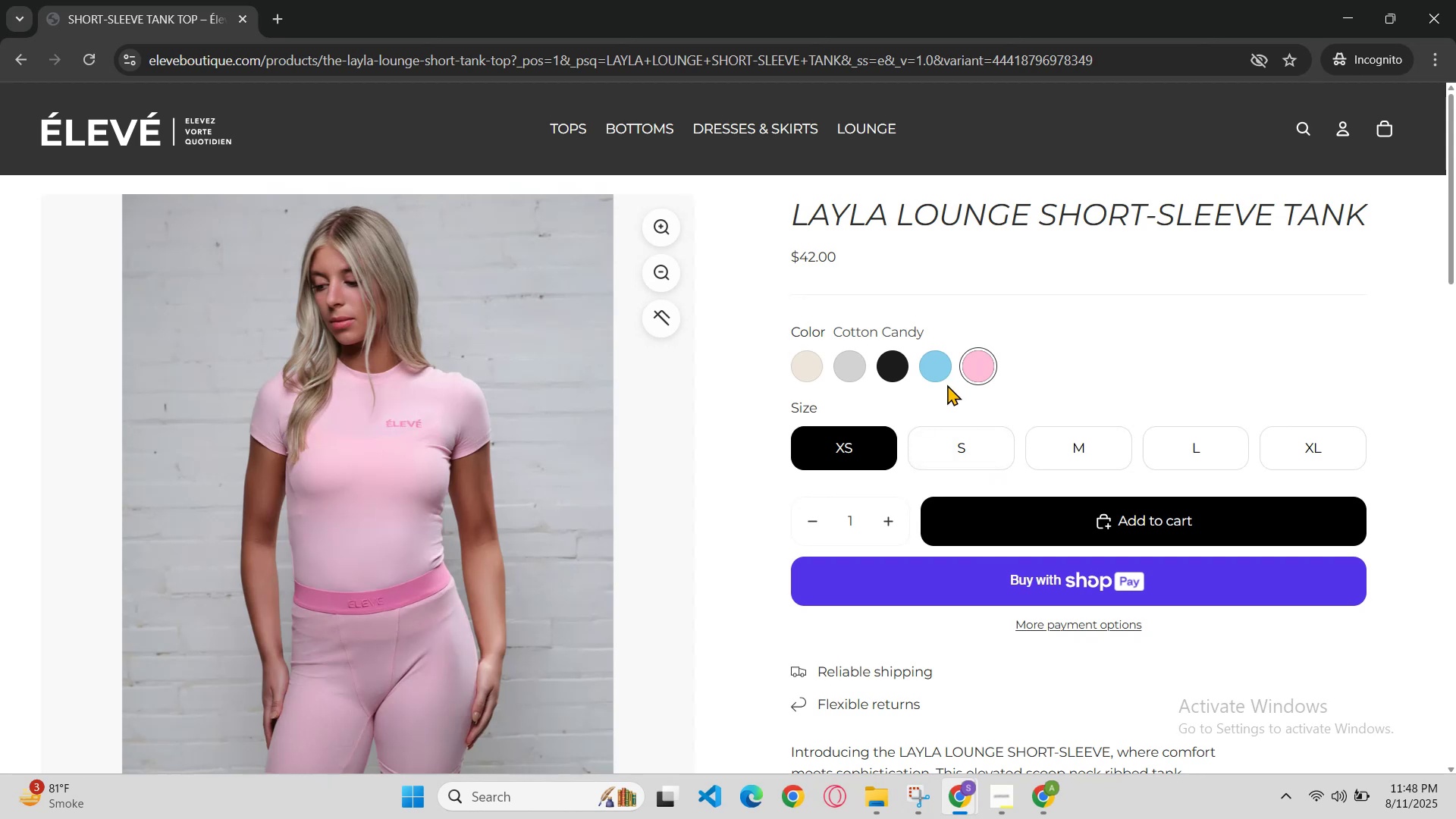 
left_click([944, 378])
 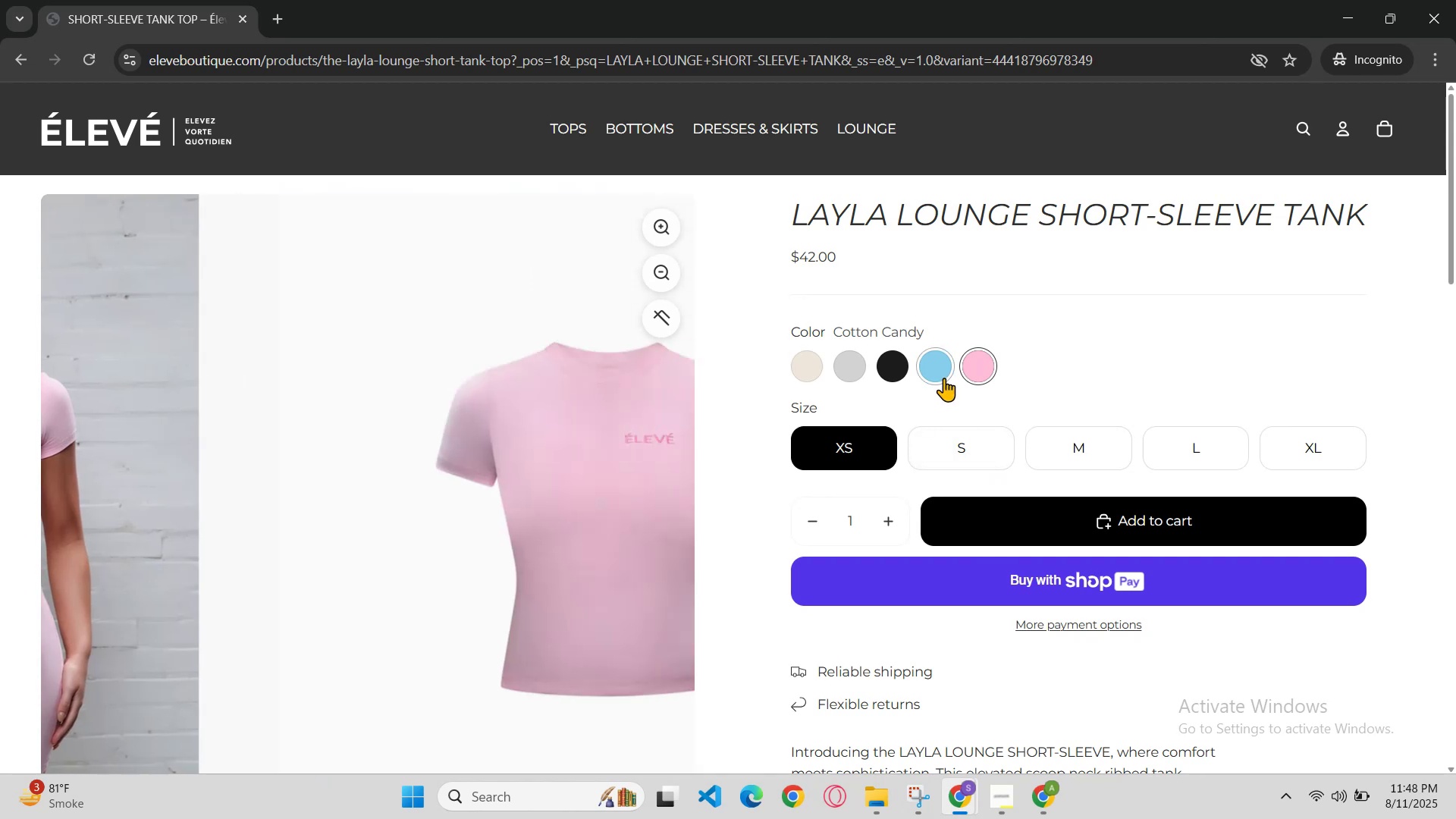 
scroll: coordinate [943, 410], scroll_direction: up, amount: 1.0
 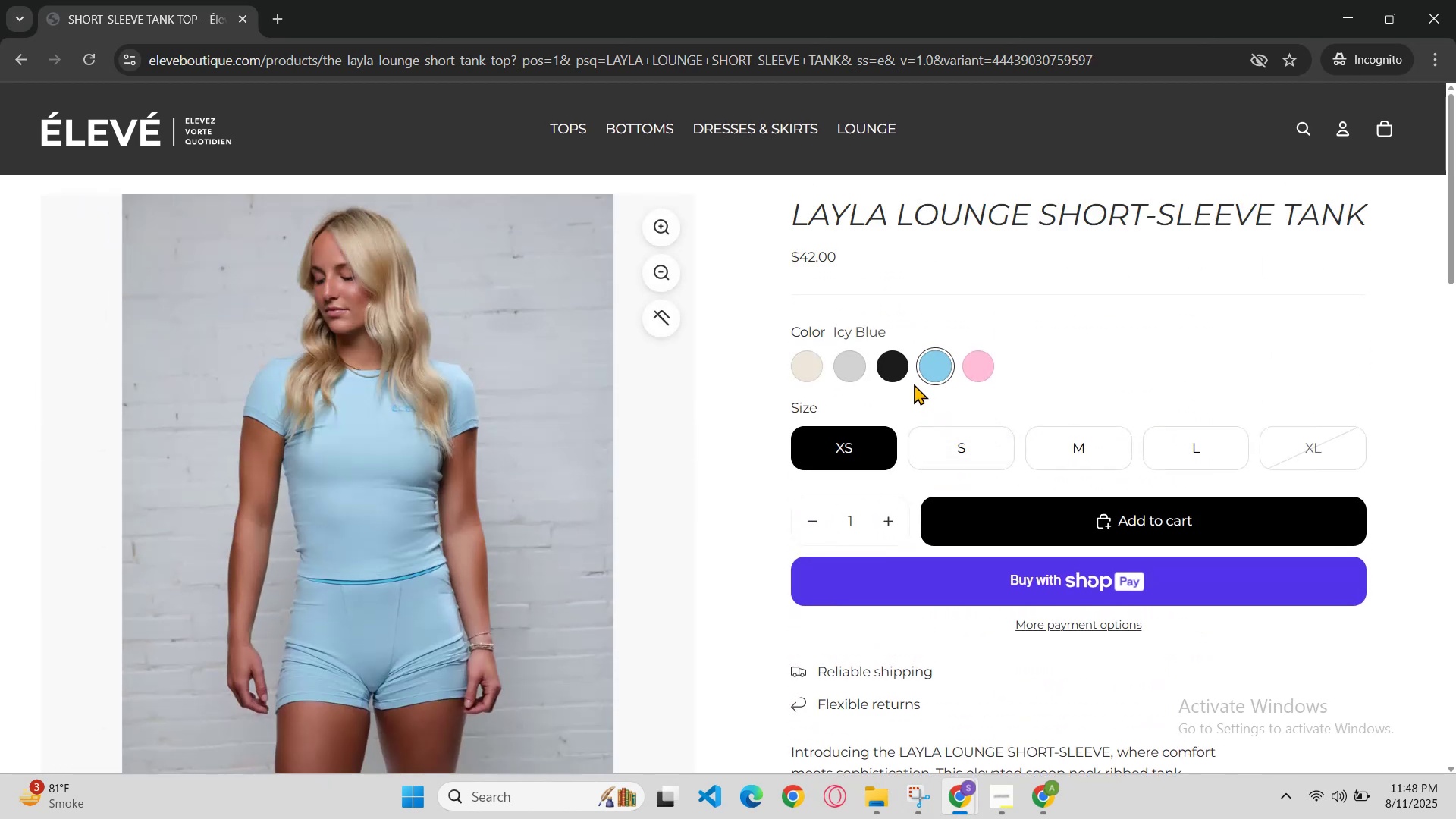 
left_click([899, 373])
 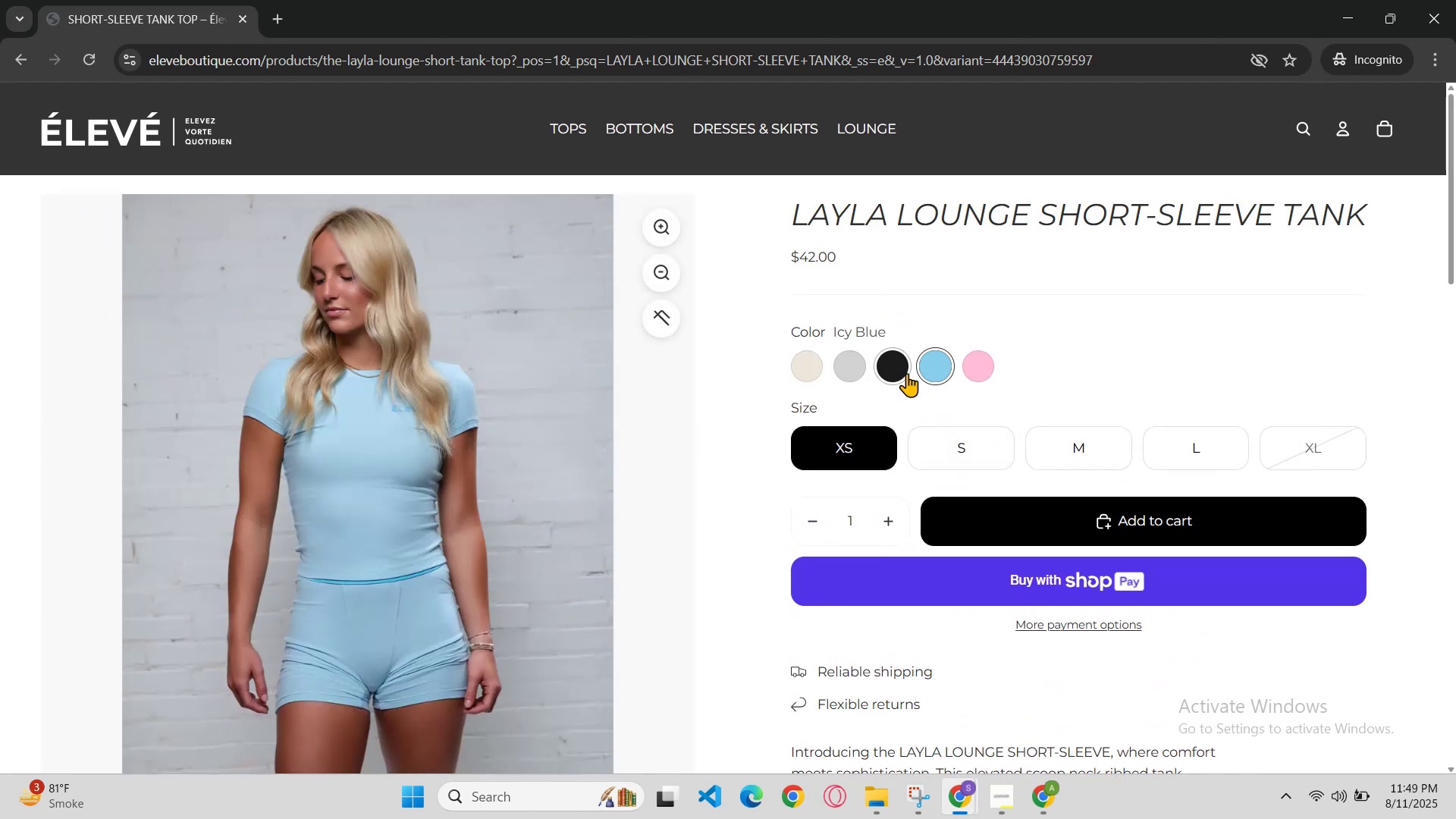 
scroll: coordinate [908, 399], scroll_direction: up, amount: 1.0
 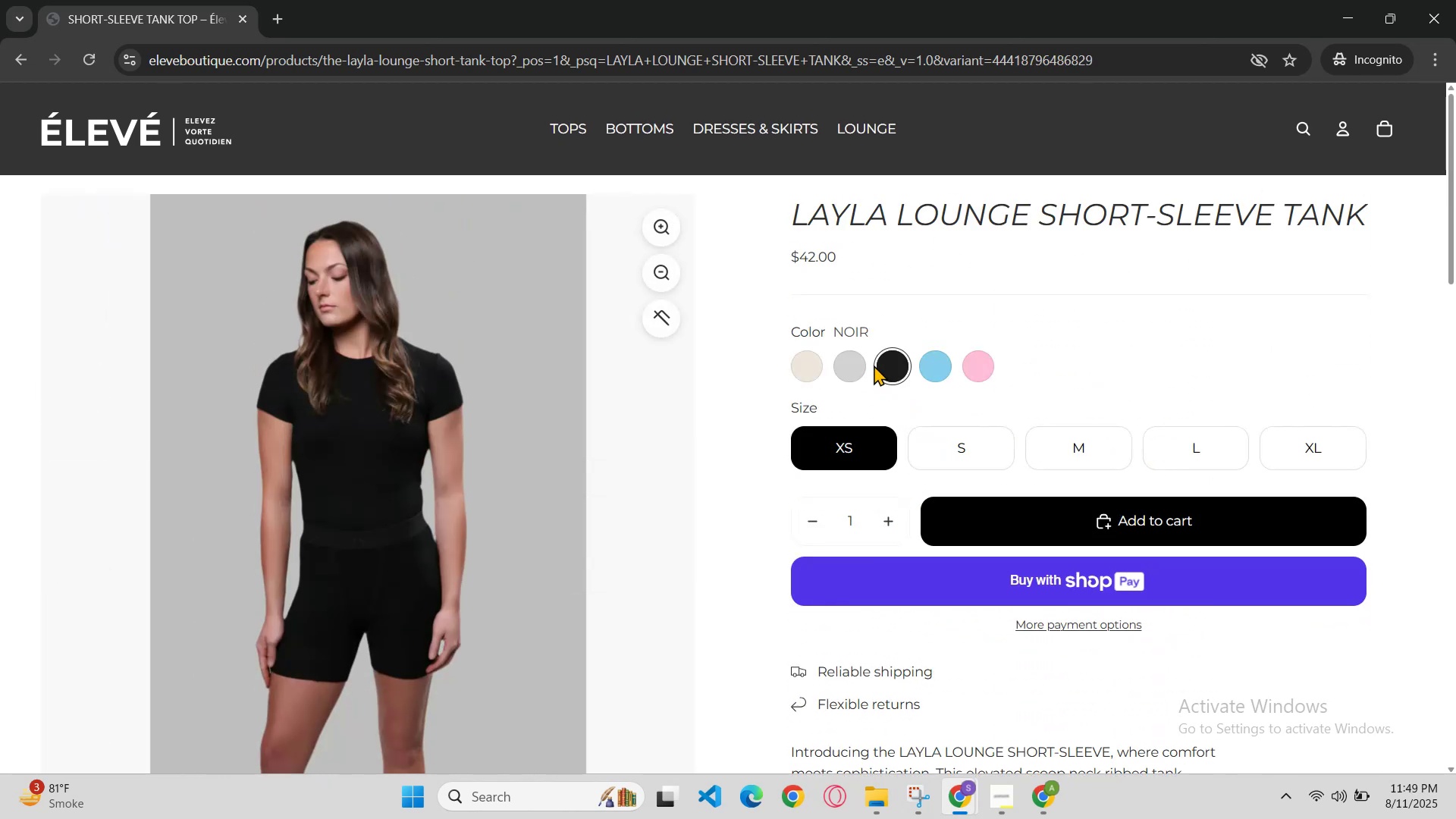 
left_click([852, 362])
 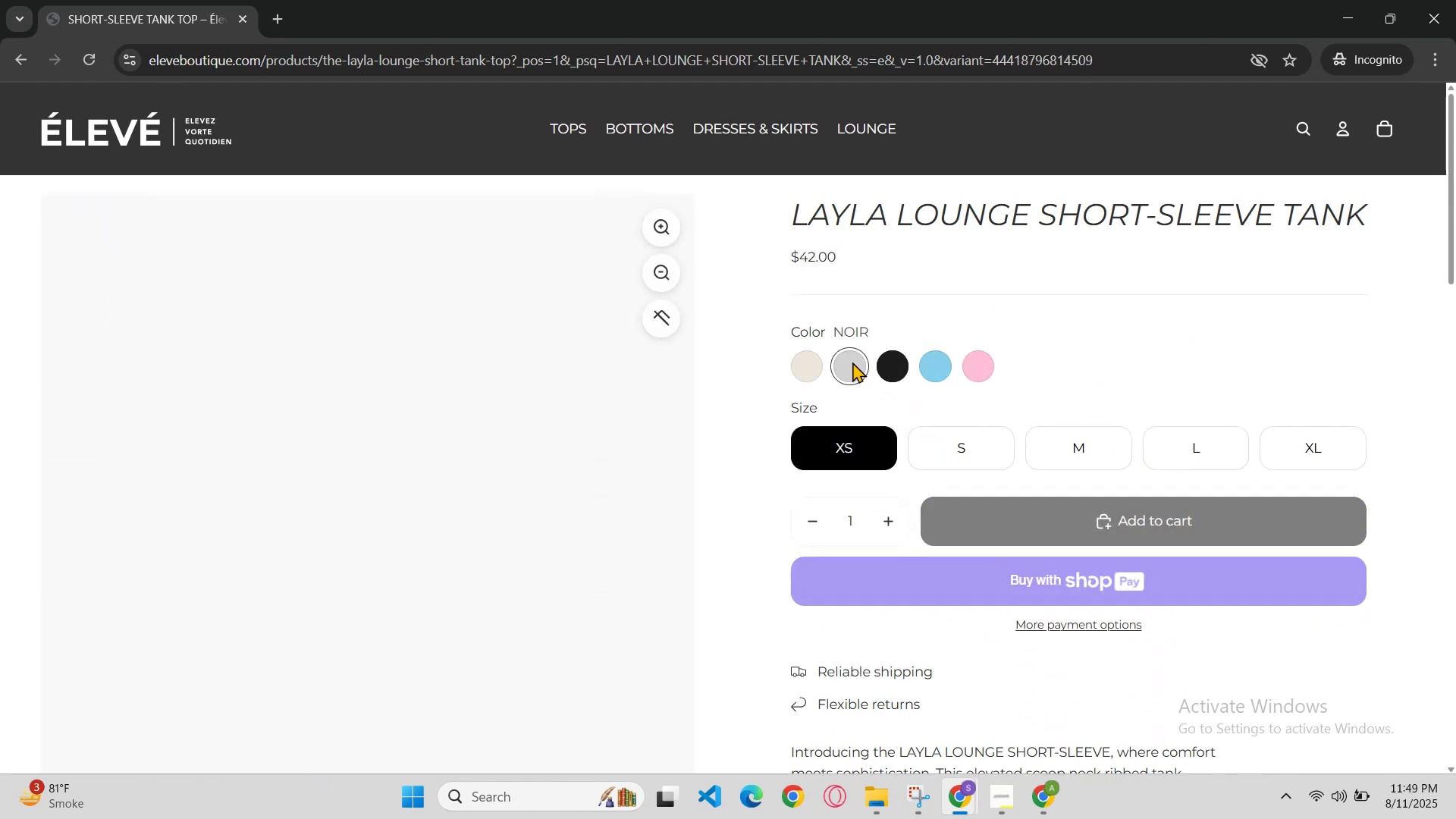 
scroll: coordinate [864, 384], scroll_direction: none, amount: 0.0
 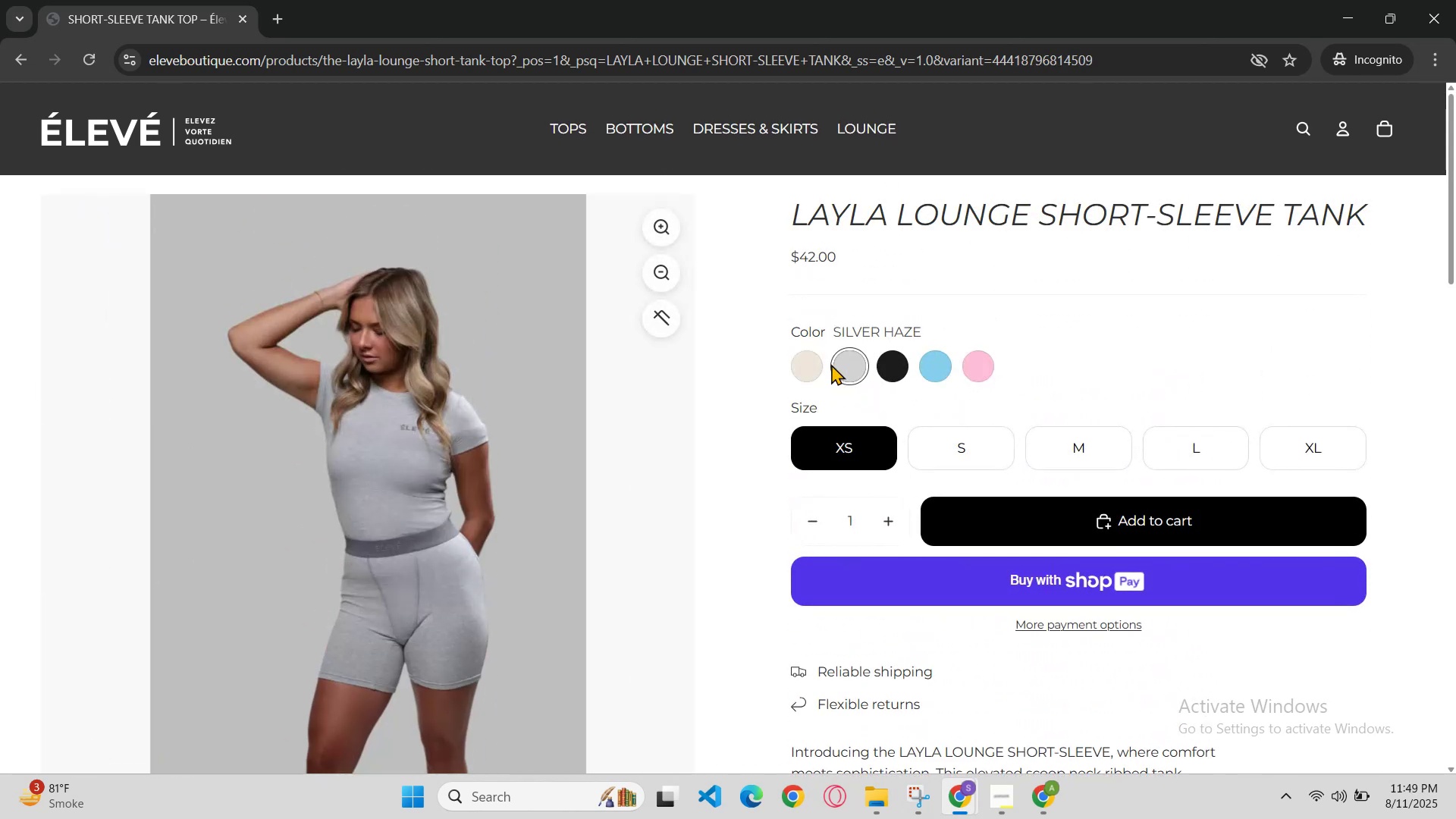 
double_click([808, 368])
 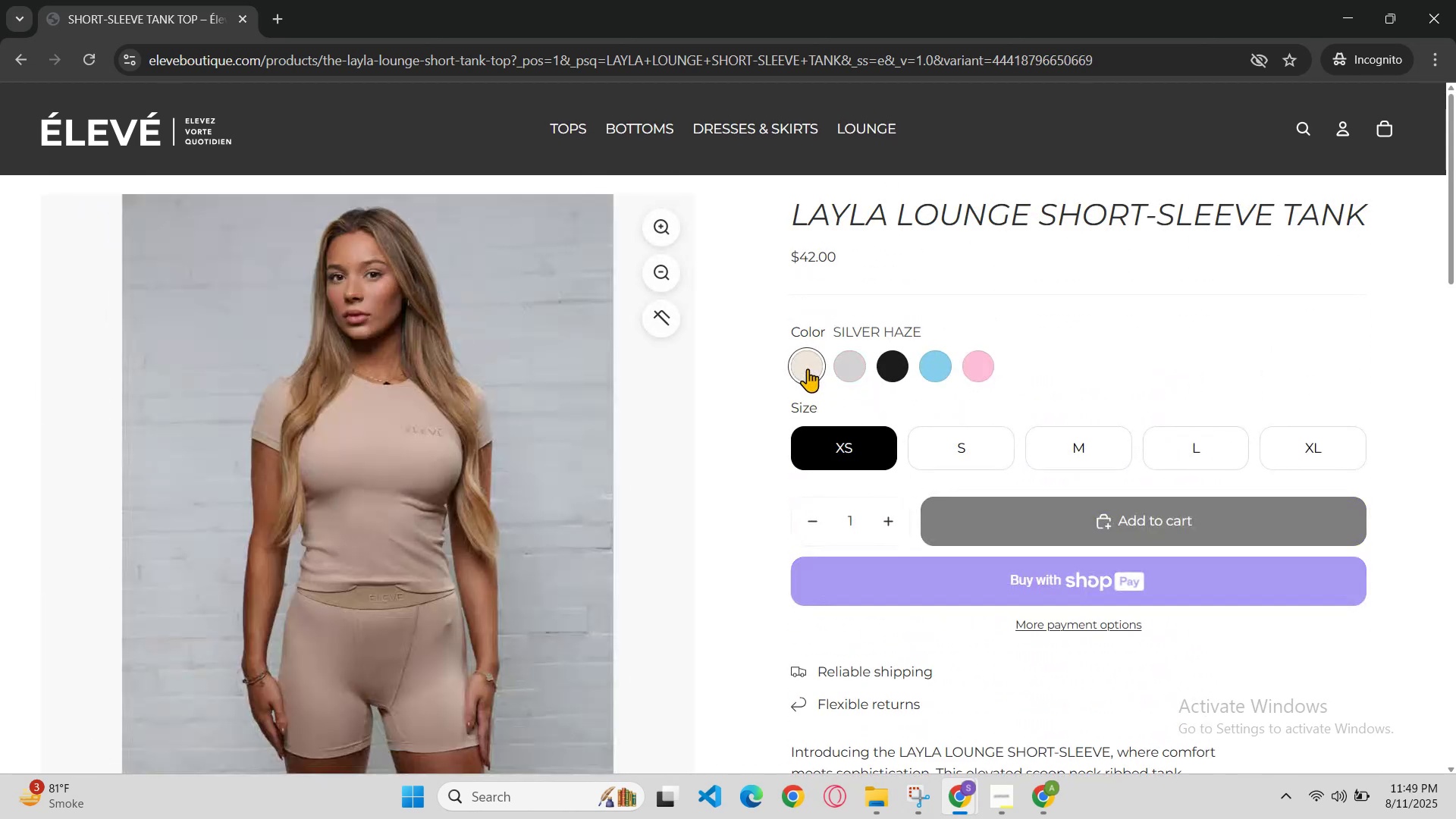 
scroll: coordinate [811, 381], scroll_direction: down, amount: 2.0
 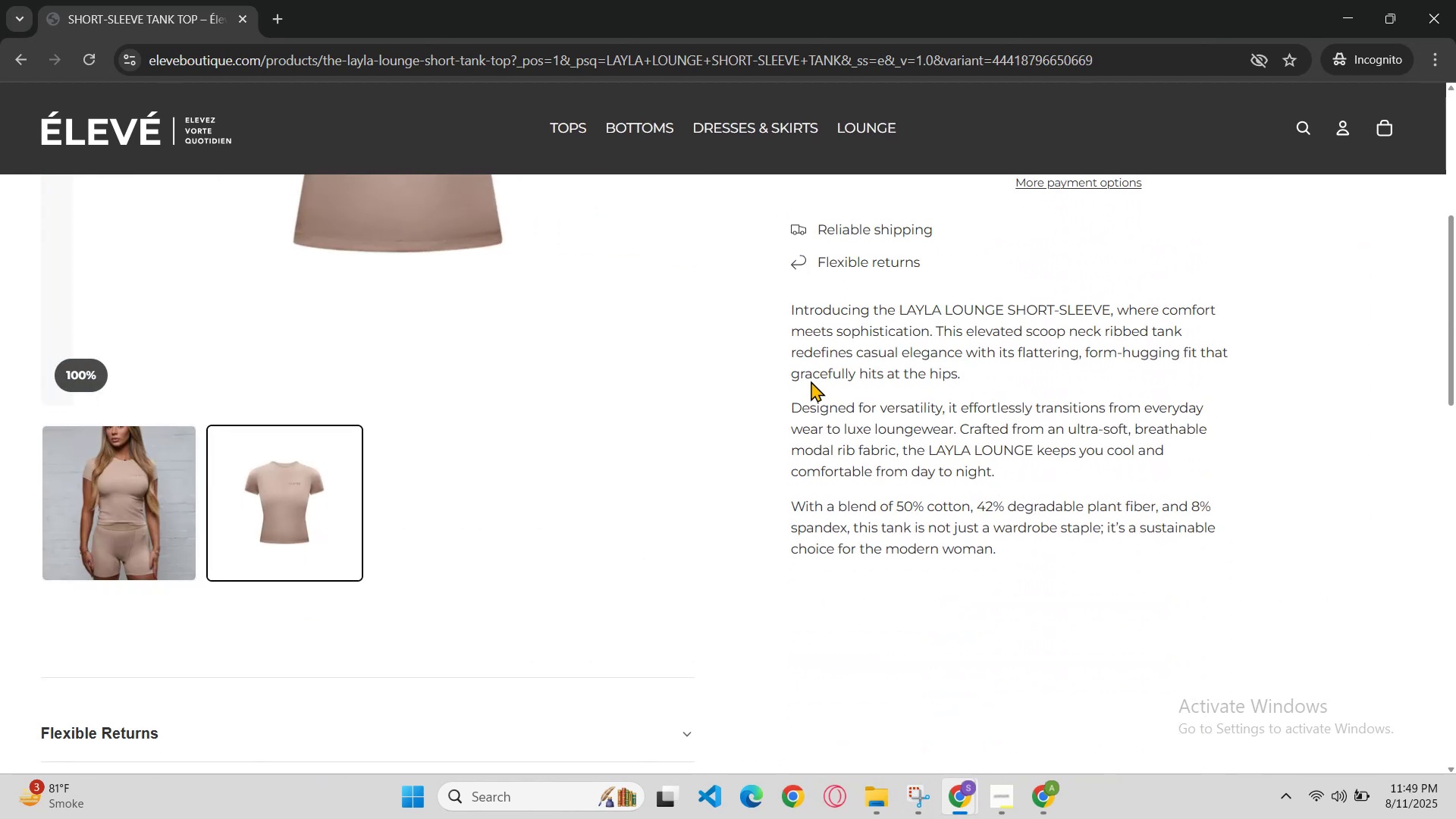 
scroll: coordinate [811, 381], scroll_direction: up, amount: 3.0
 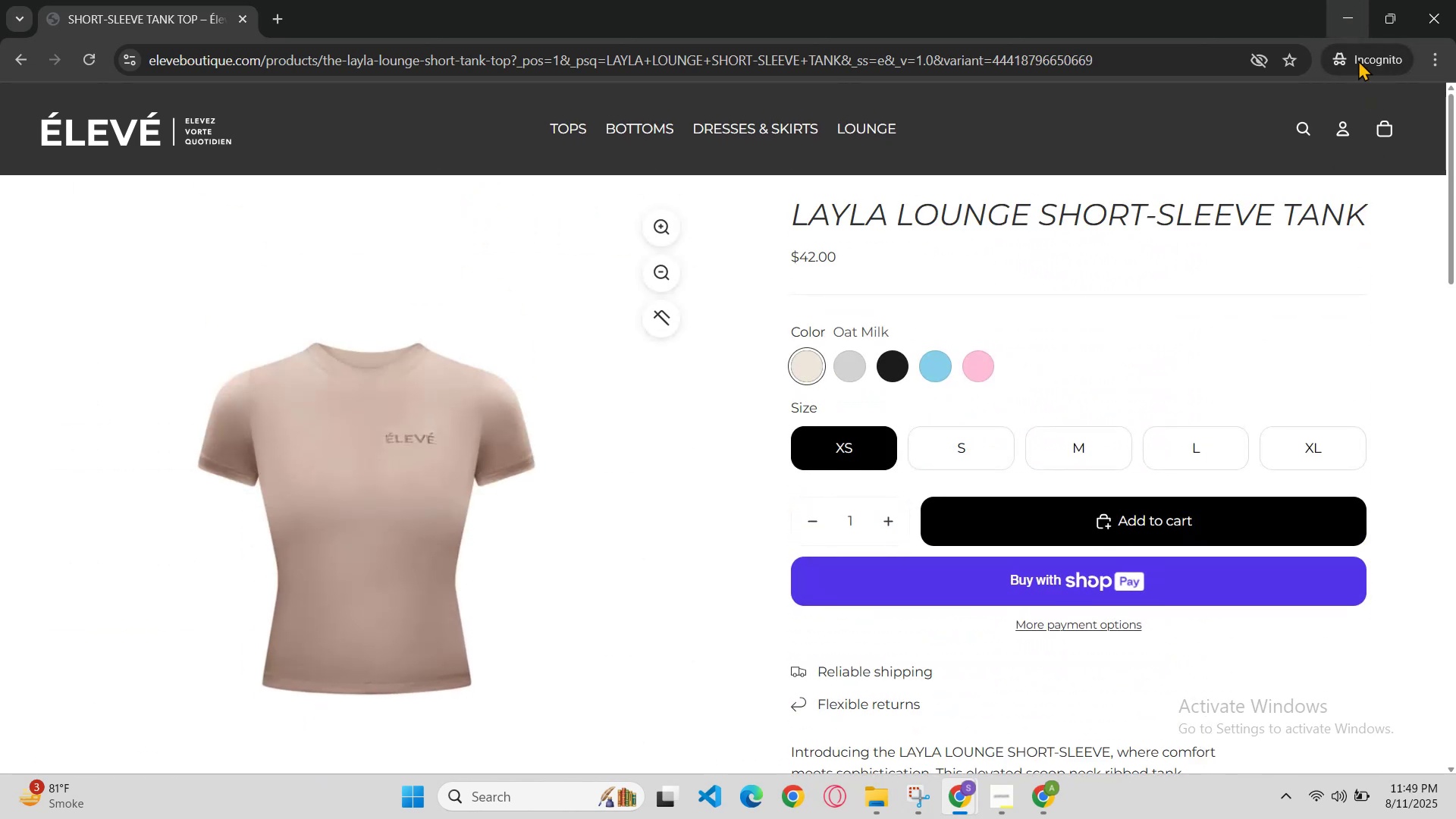 
left_click([1348, 23])
 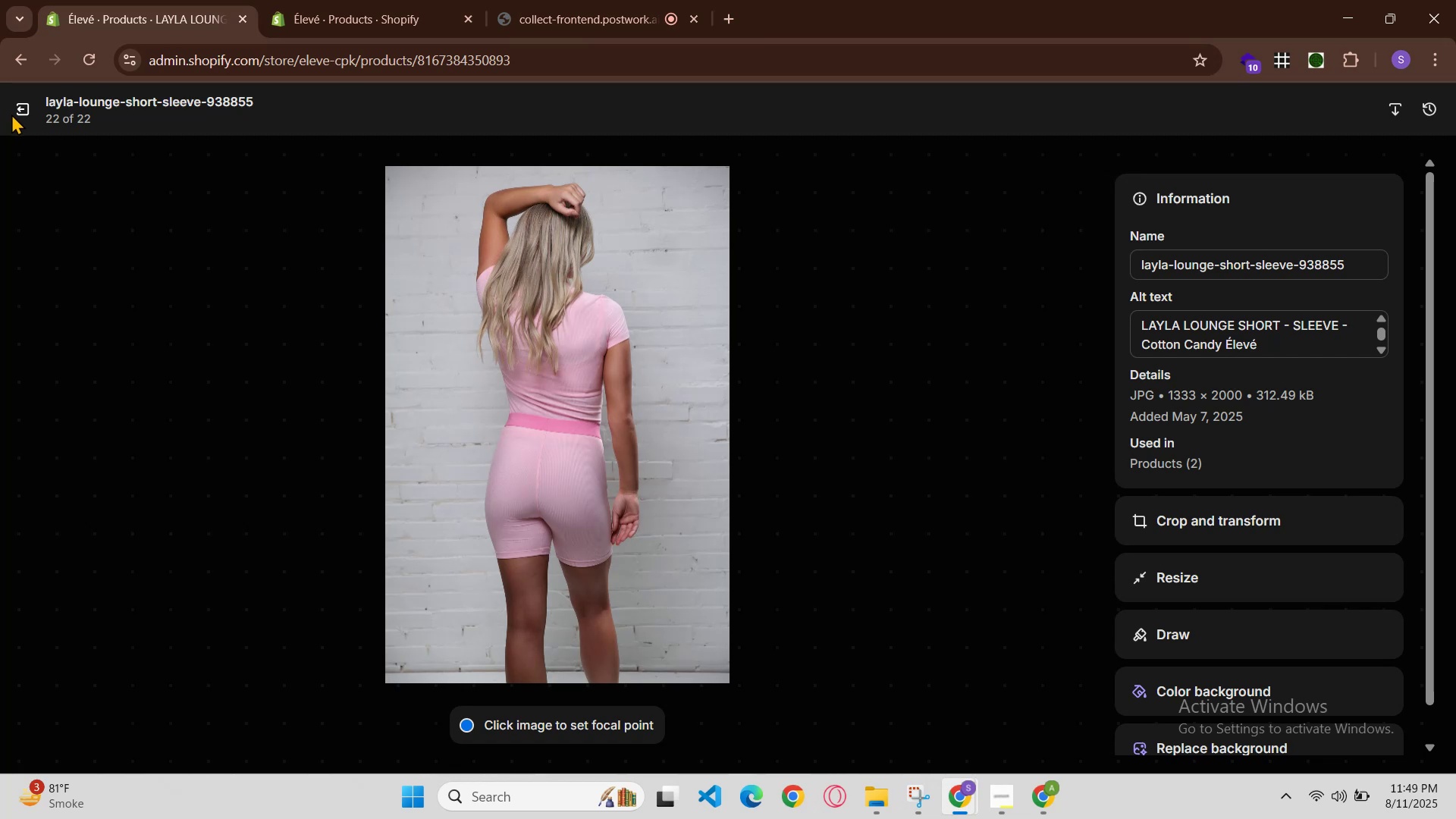 
left_click([20, 116])
 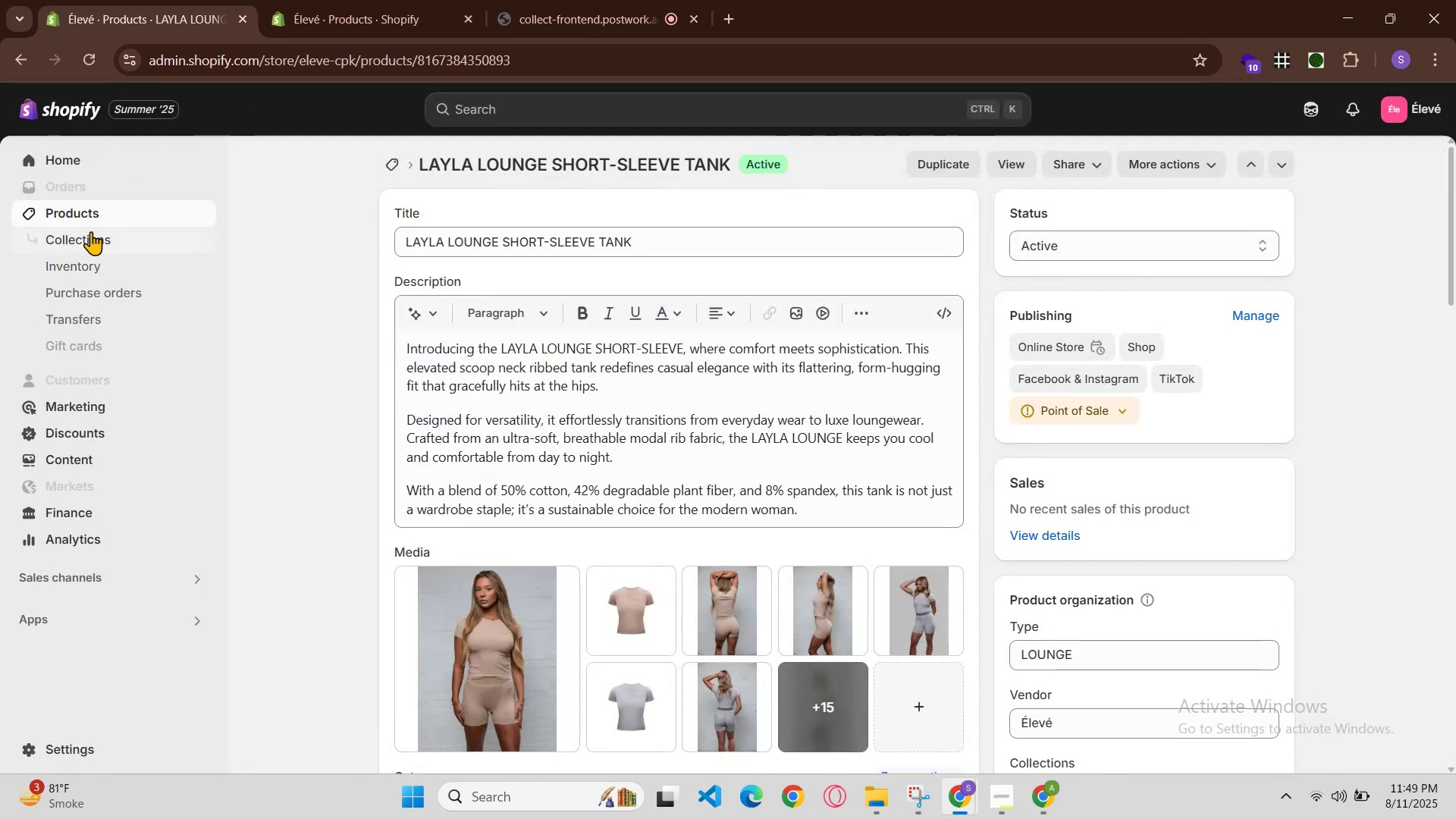 
left_click([89, 225])
 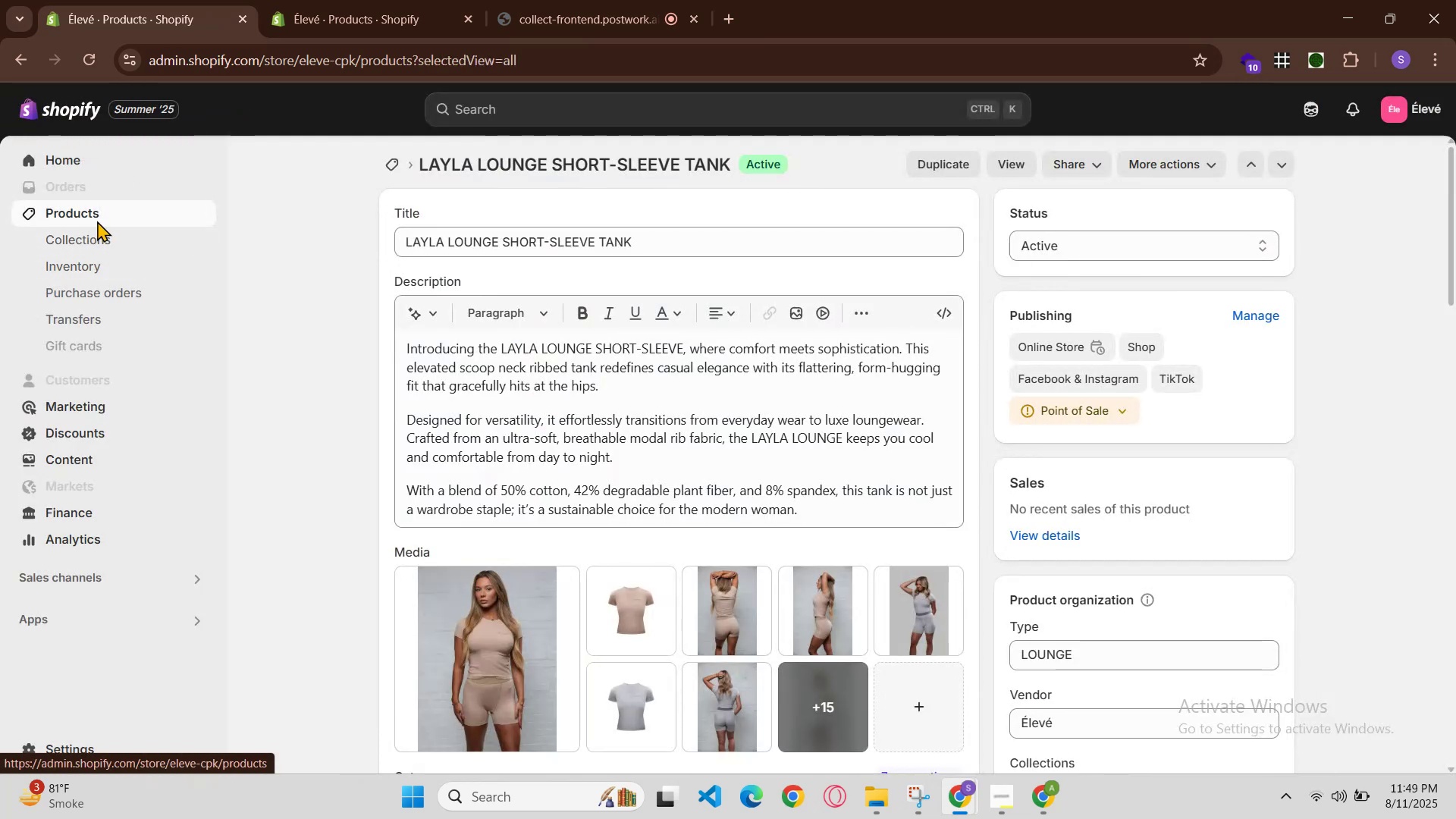 
scroll: coordinate [714, 535], scroll_direction: down, amount: 17.0
 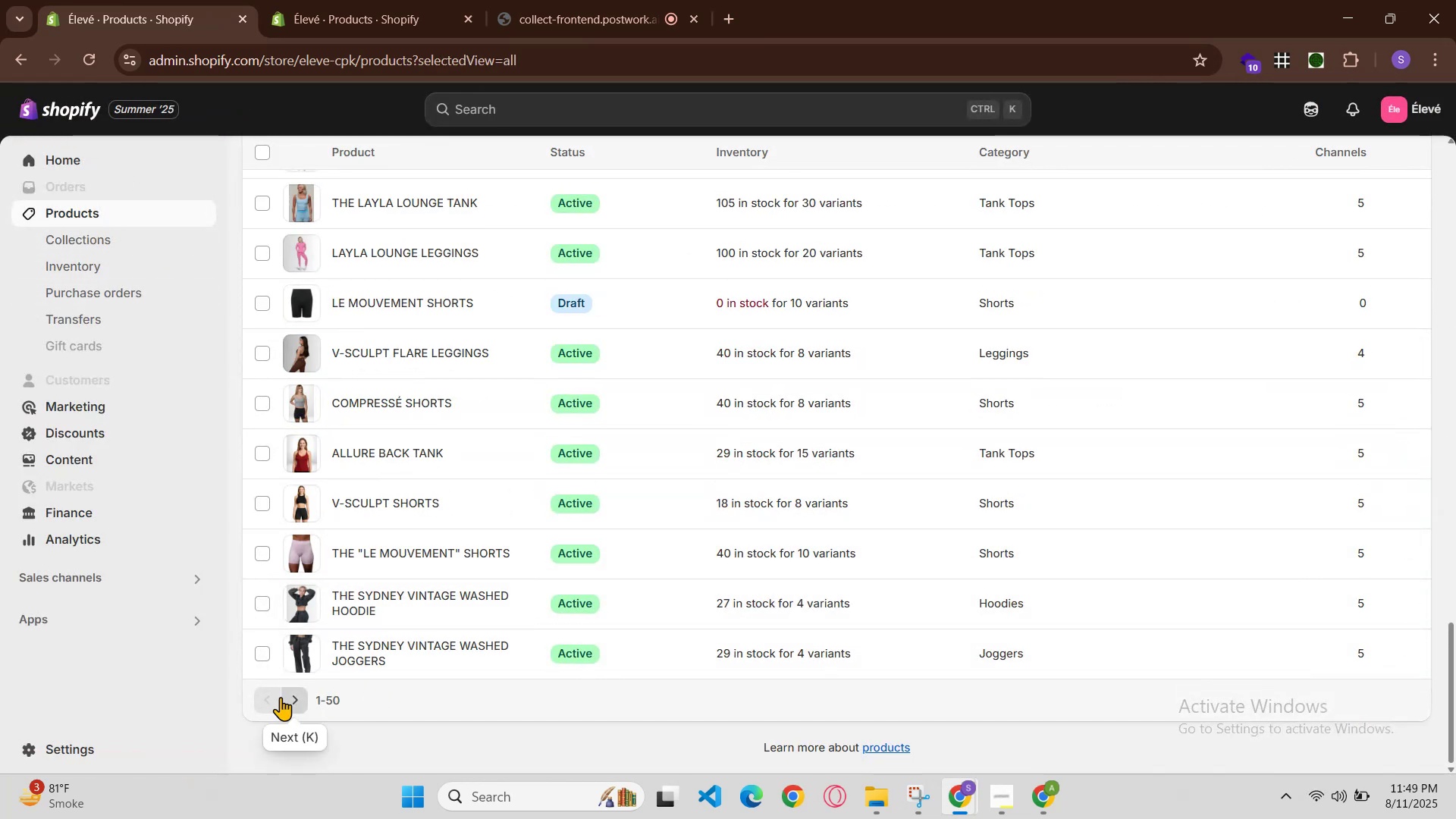 
left_click([300, 697])
 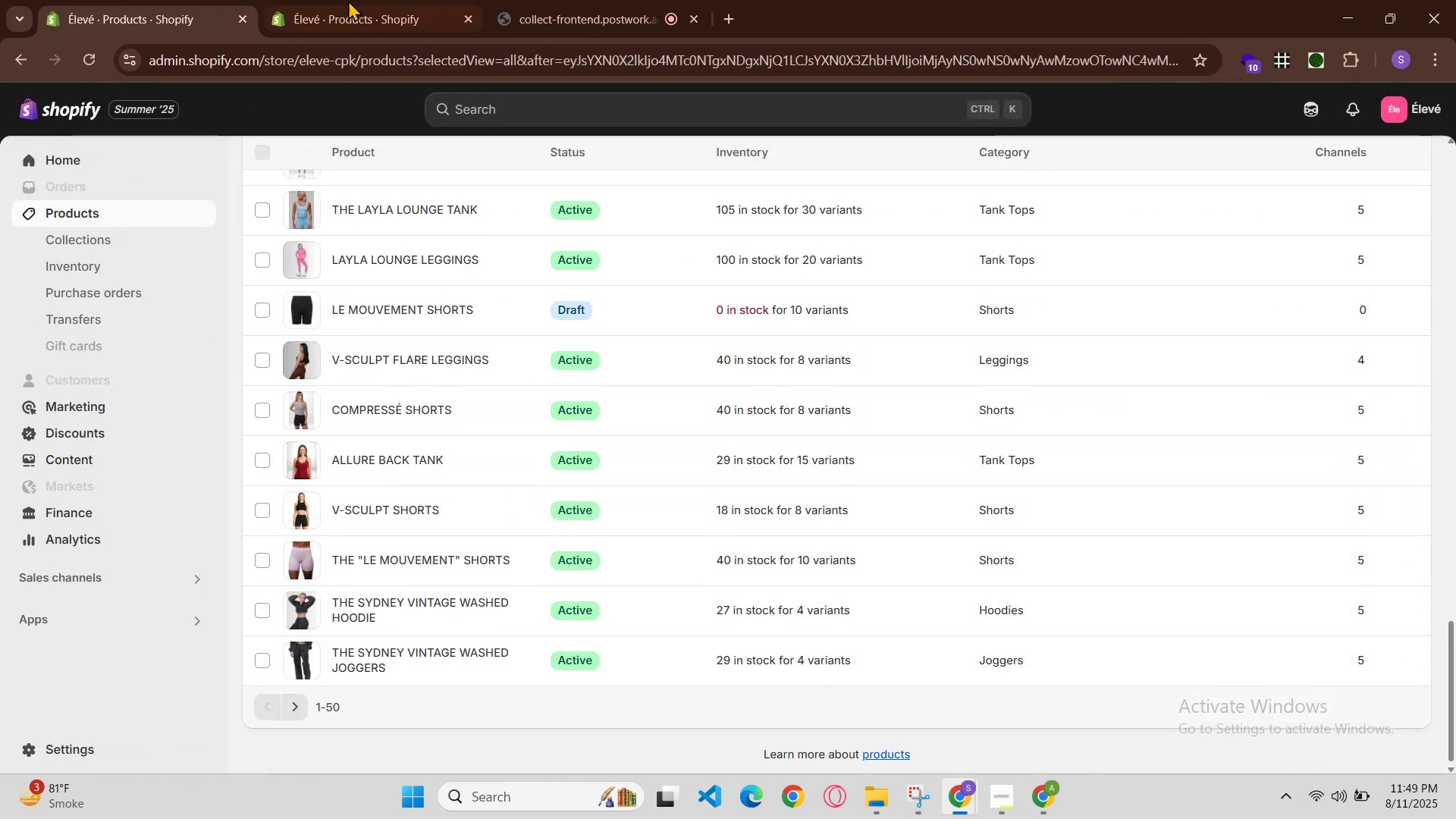 
left_click([363, 0])
 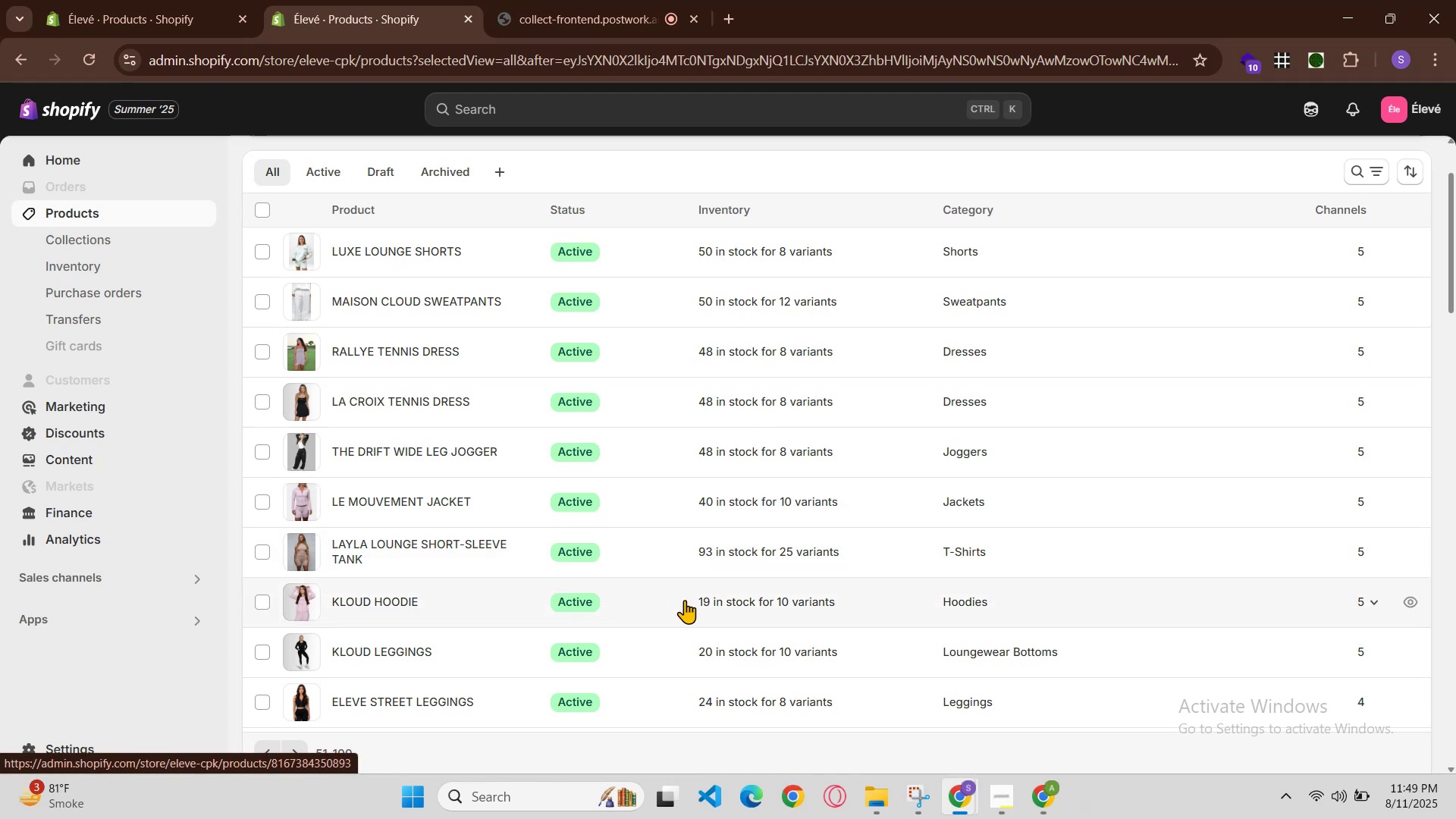 
left_click([949, 778])
 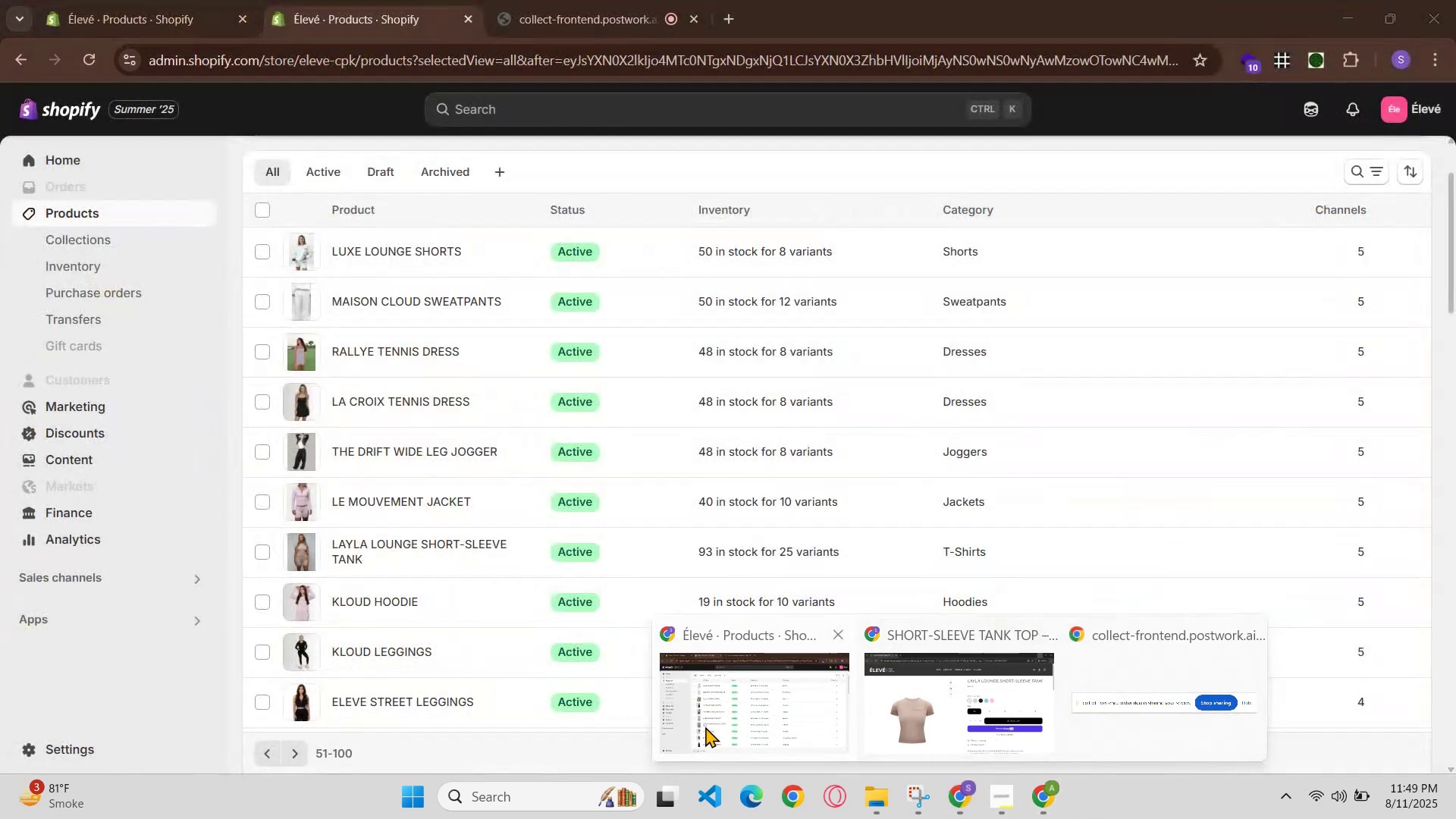 
left_click_drag(start_coordinate=[704, 727], to_coordinate=[710, 725])
 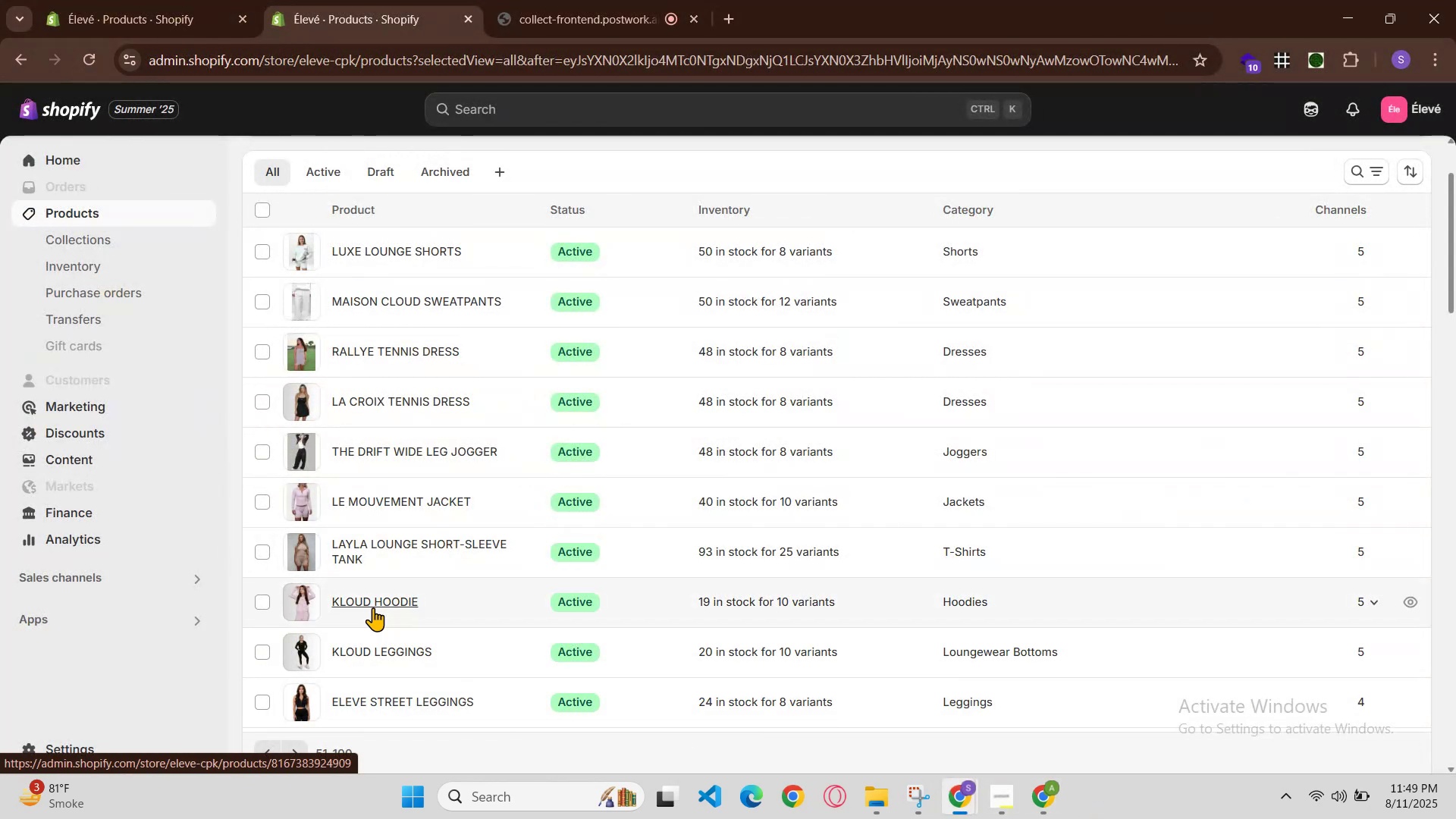 
left_click([373, 607])
 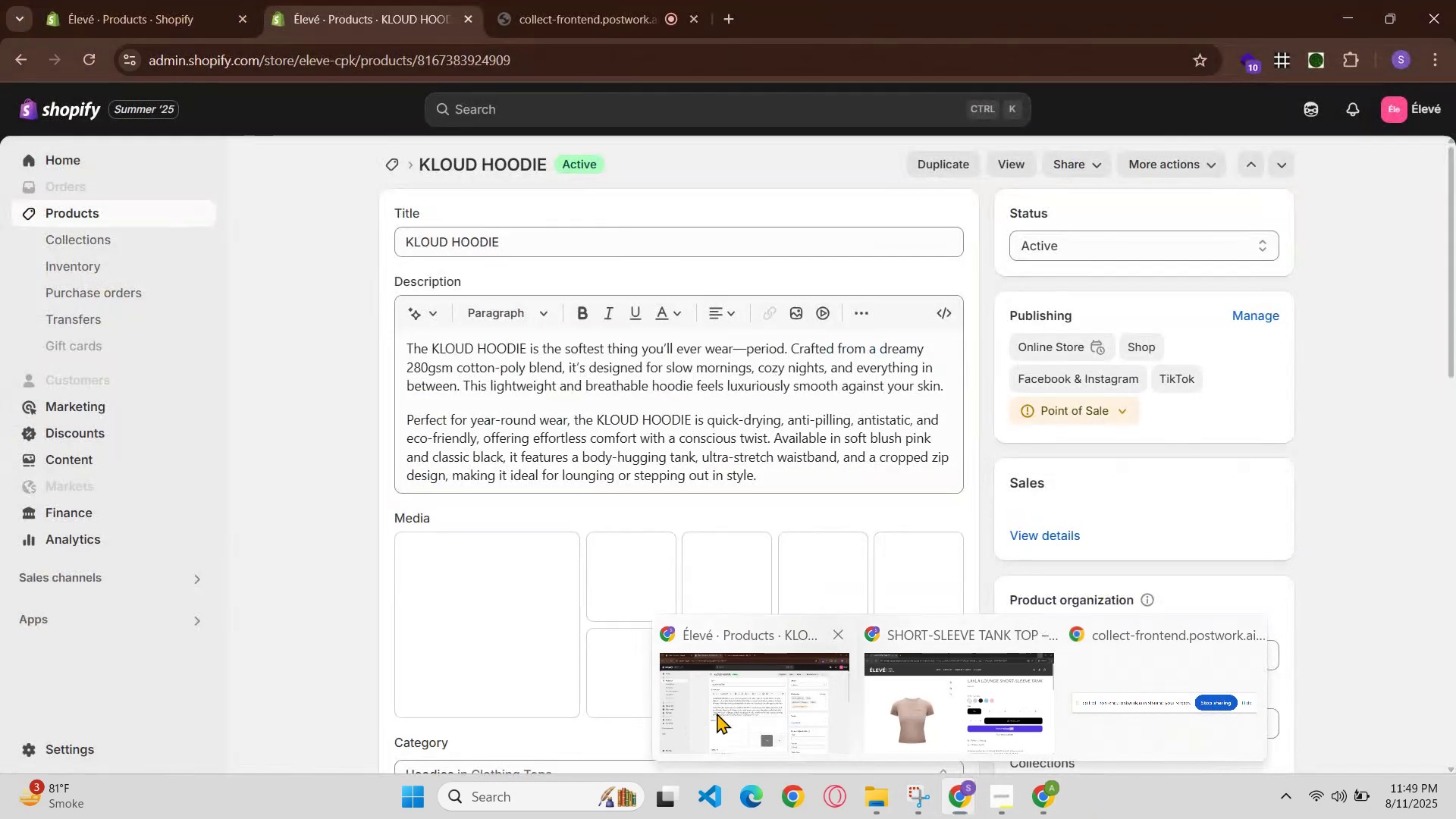 
double_click([546, 237])
 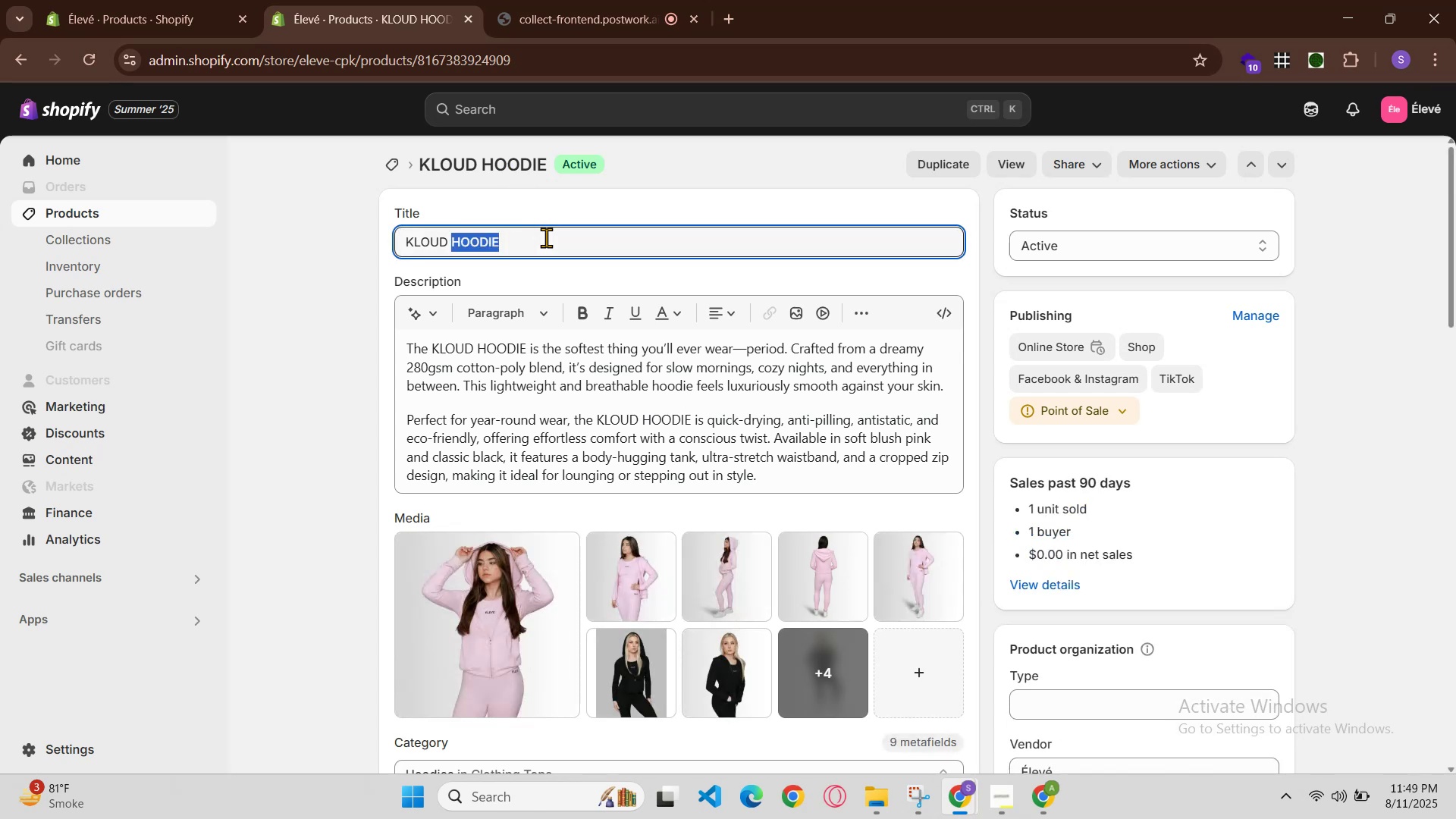 
triple_click([546, 237])
 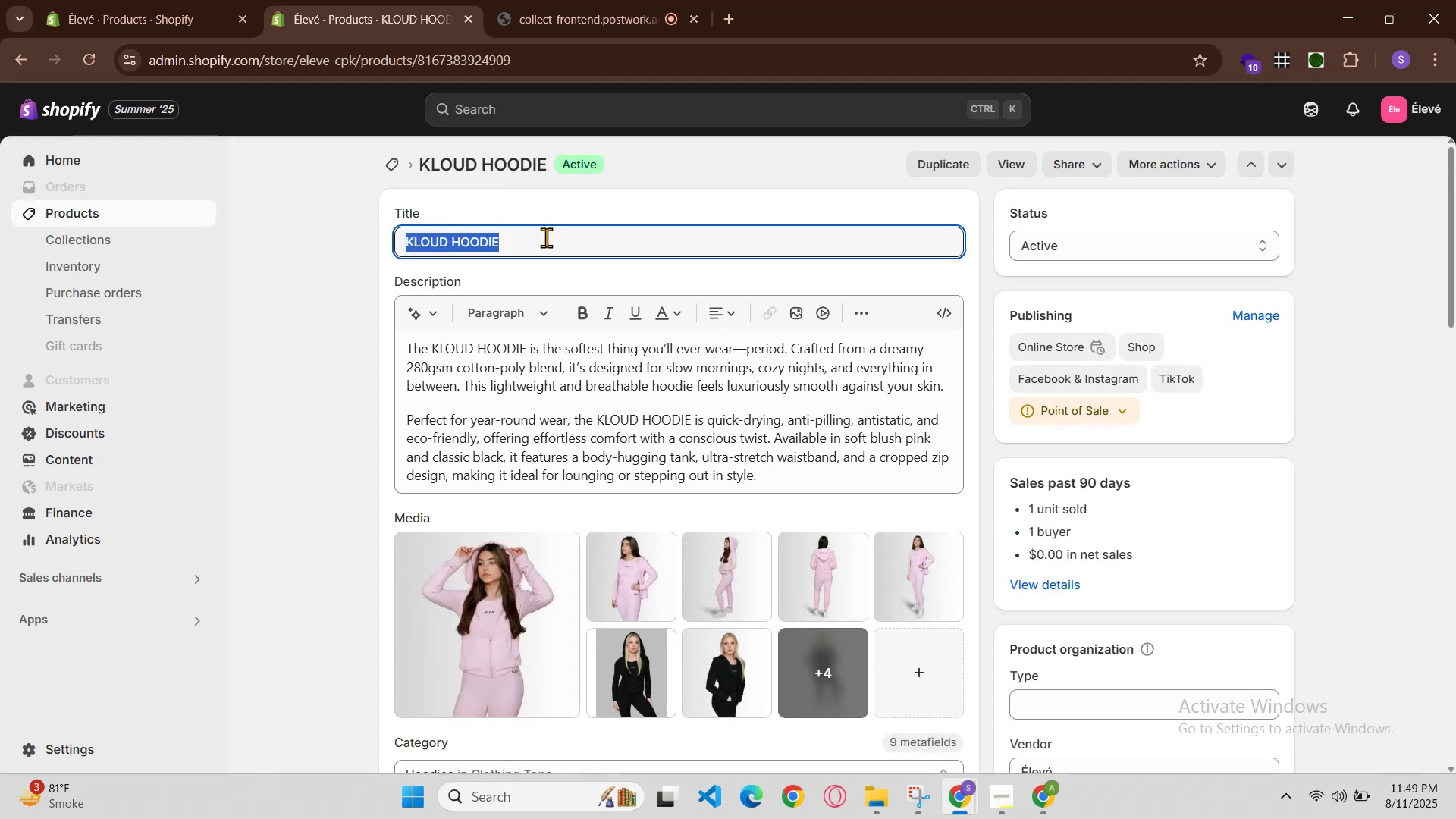 
key(Control+C)
 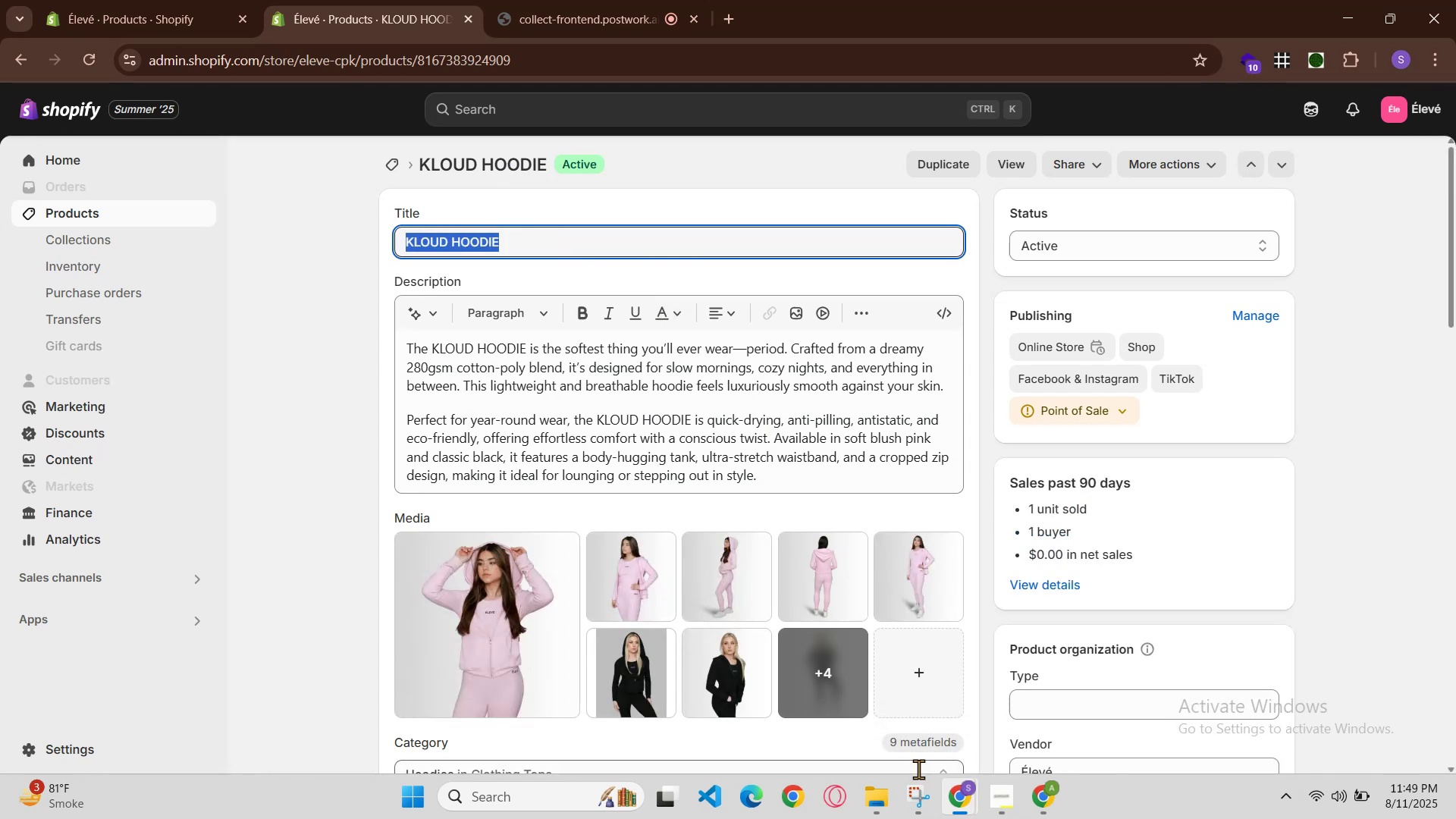 
scroll: coordinate [872, 678], scroll_direction: down, amount: 3.0
 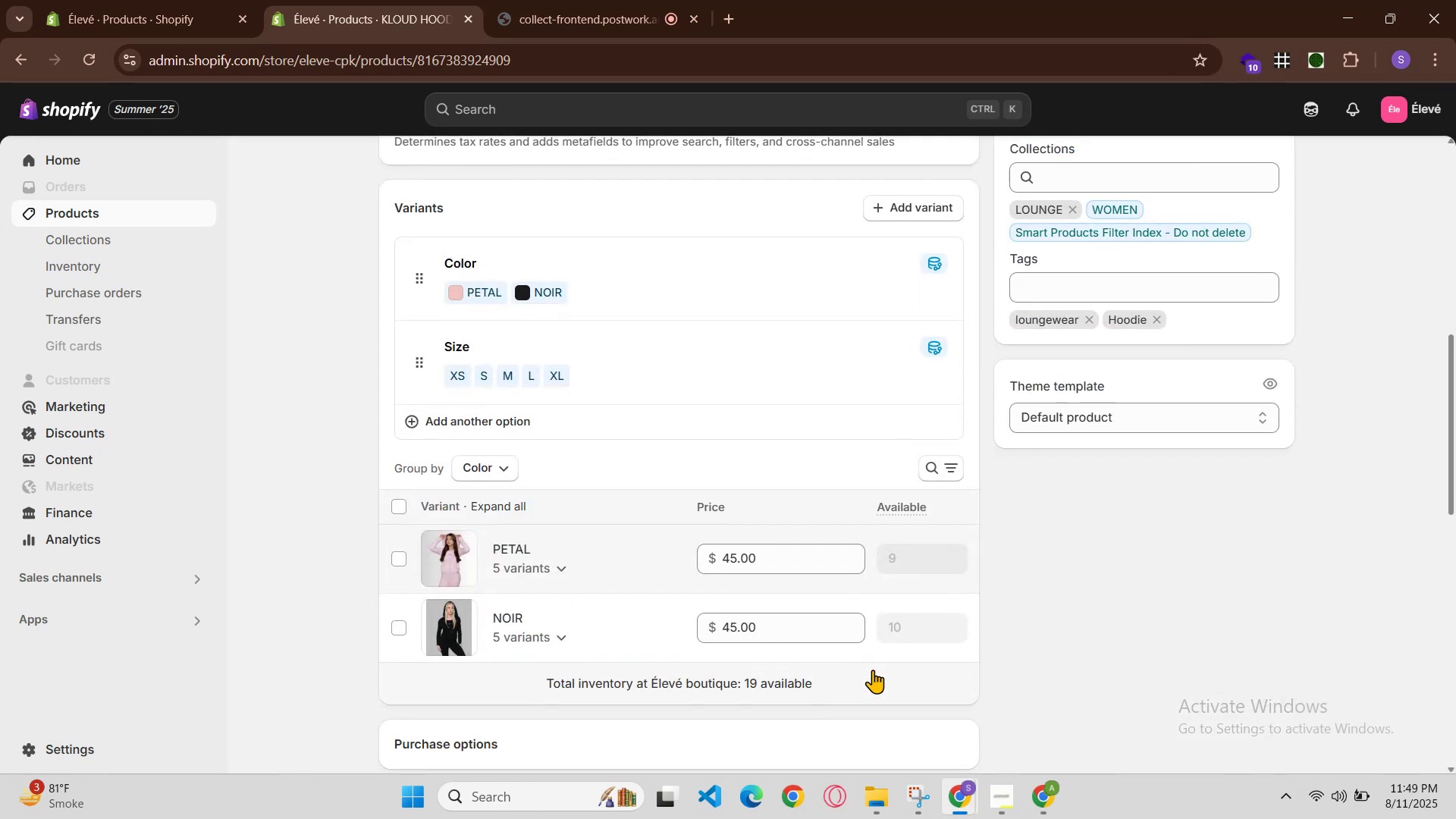 
scroll: coordinate [873, 670], scroll_direction: up, amount: 2.0
 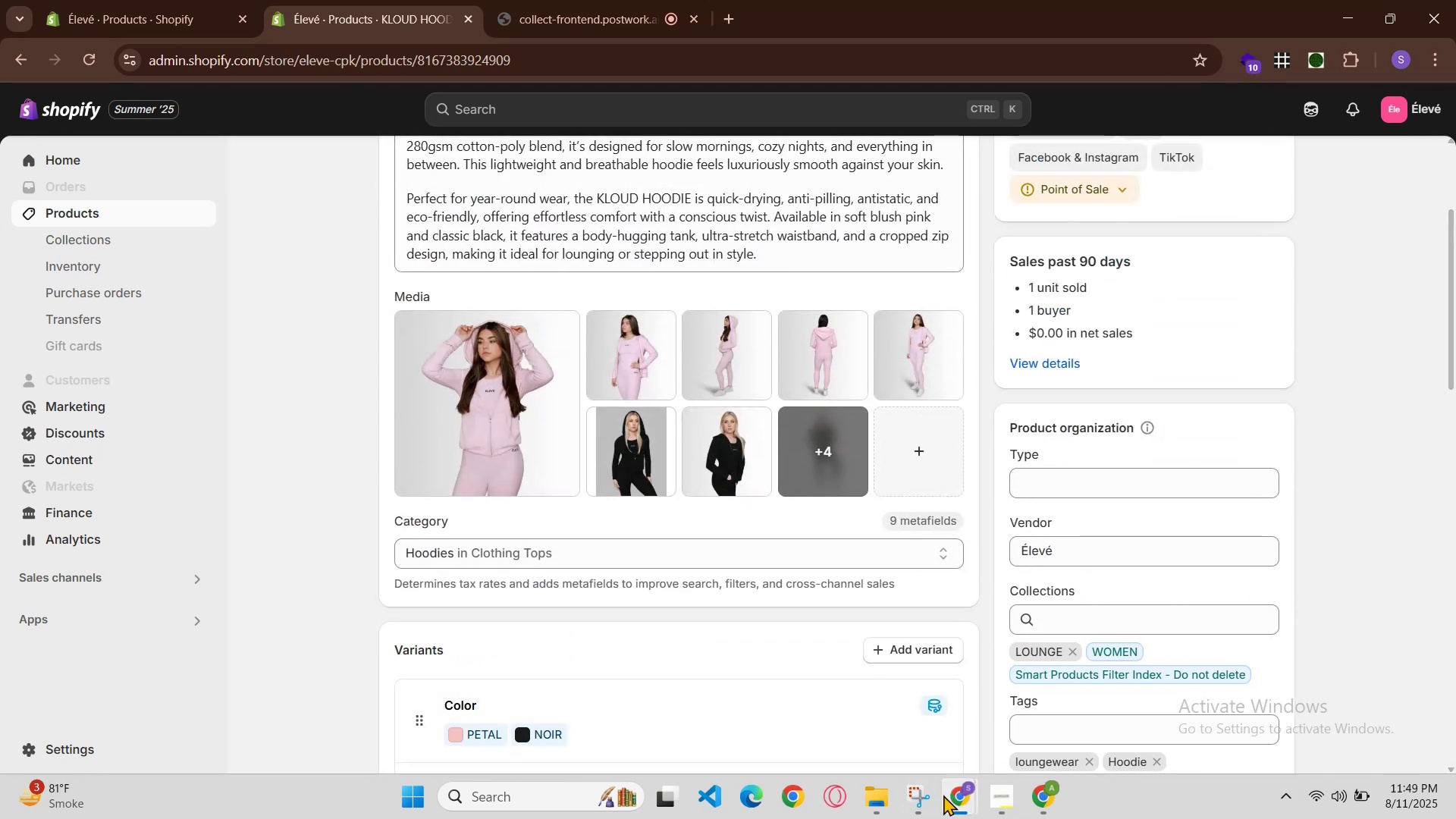 
left_click([981, 736])
 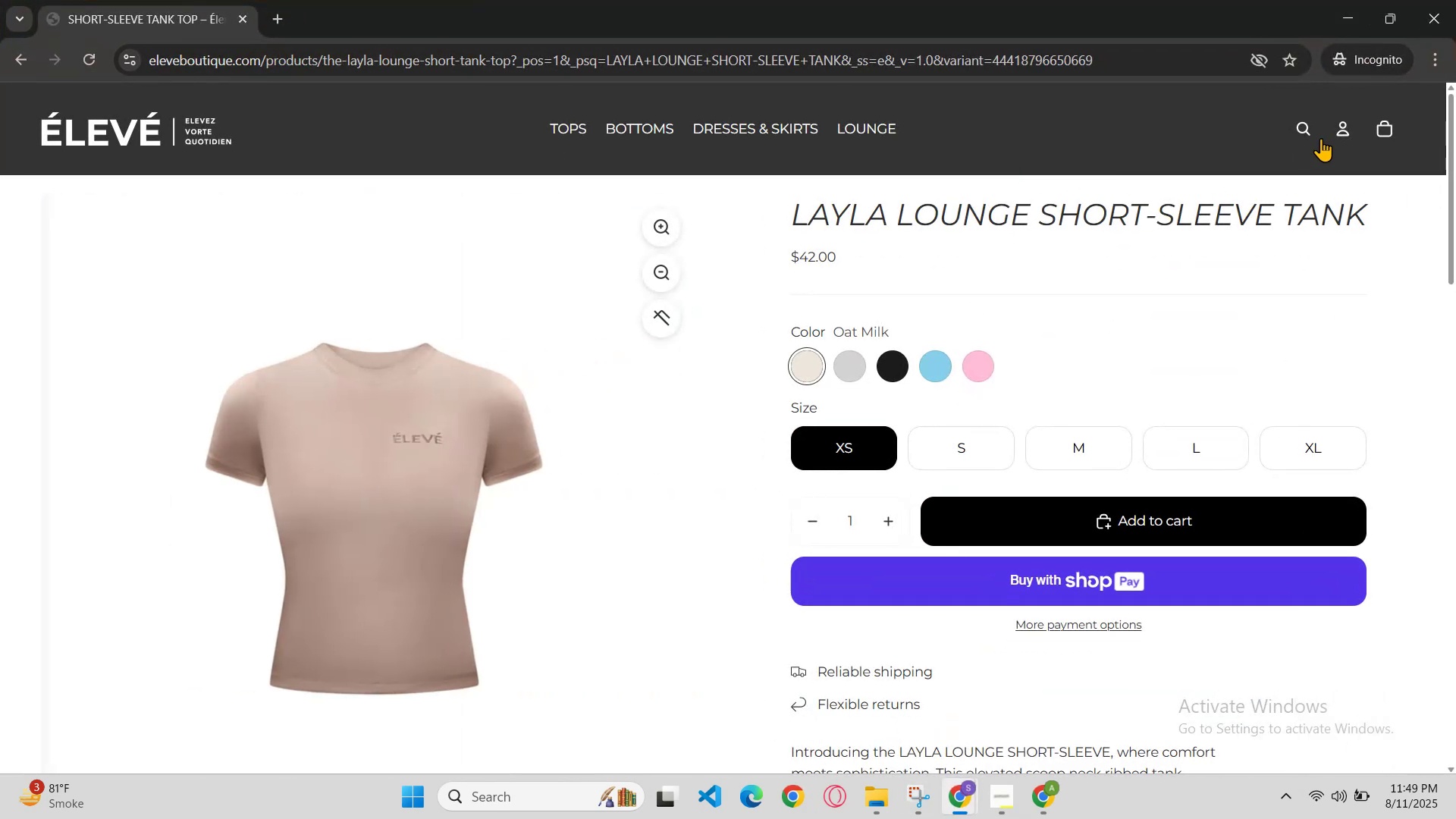 
left_click([1321, 138])
 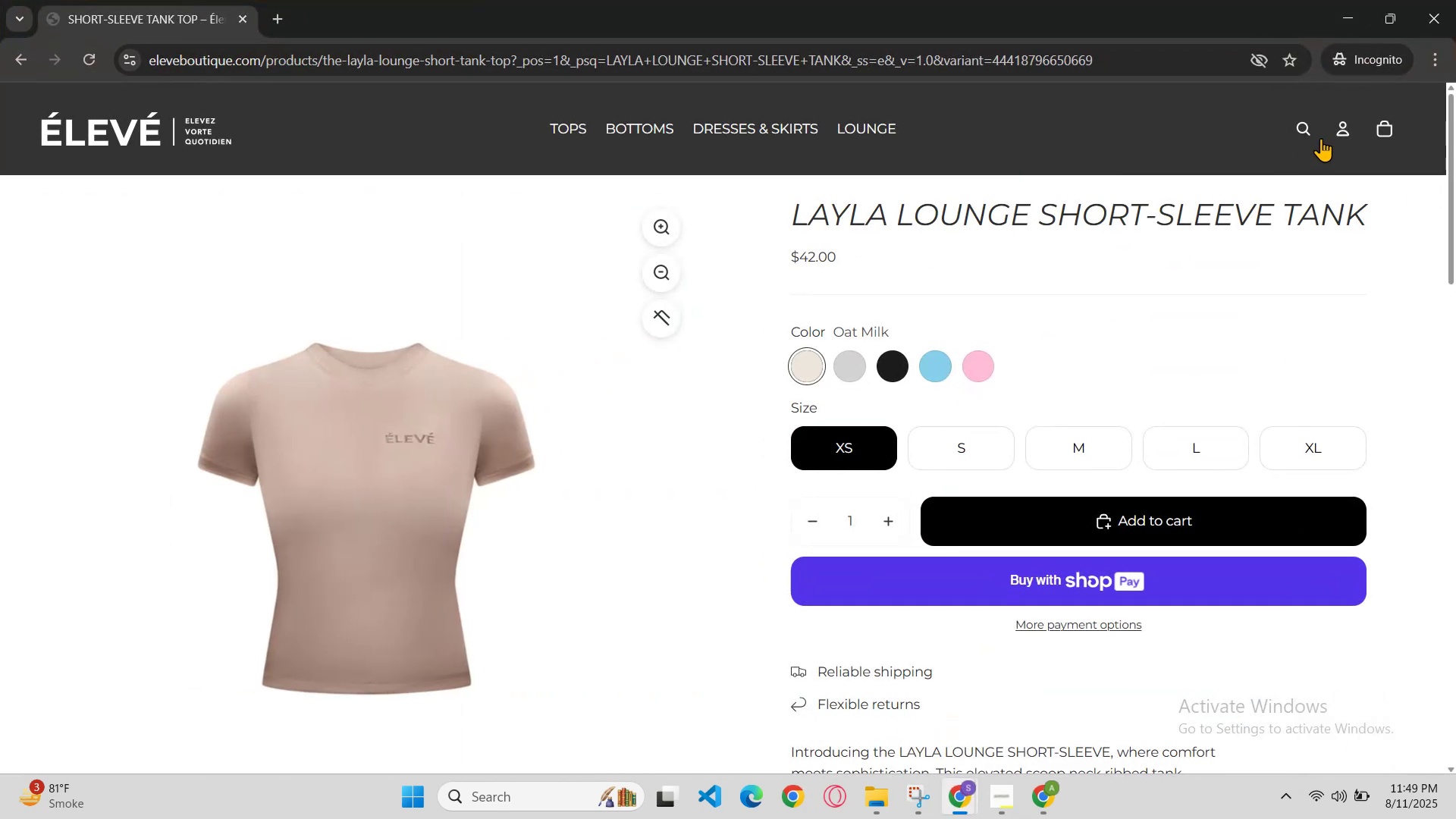 
key(Control+V)
 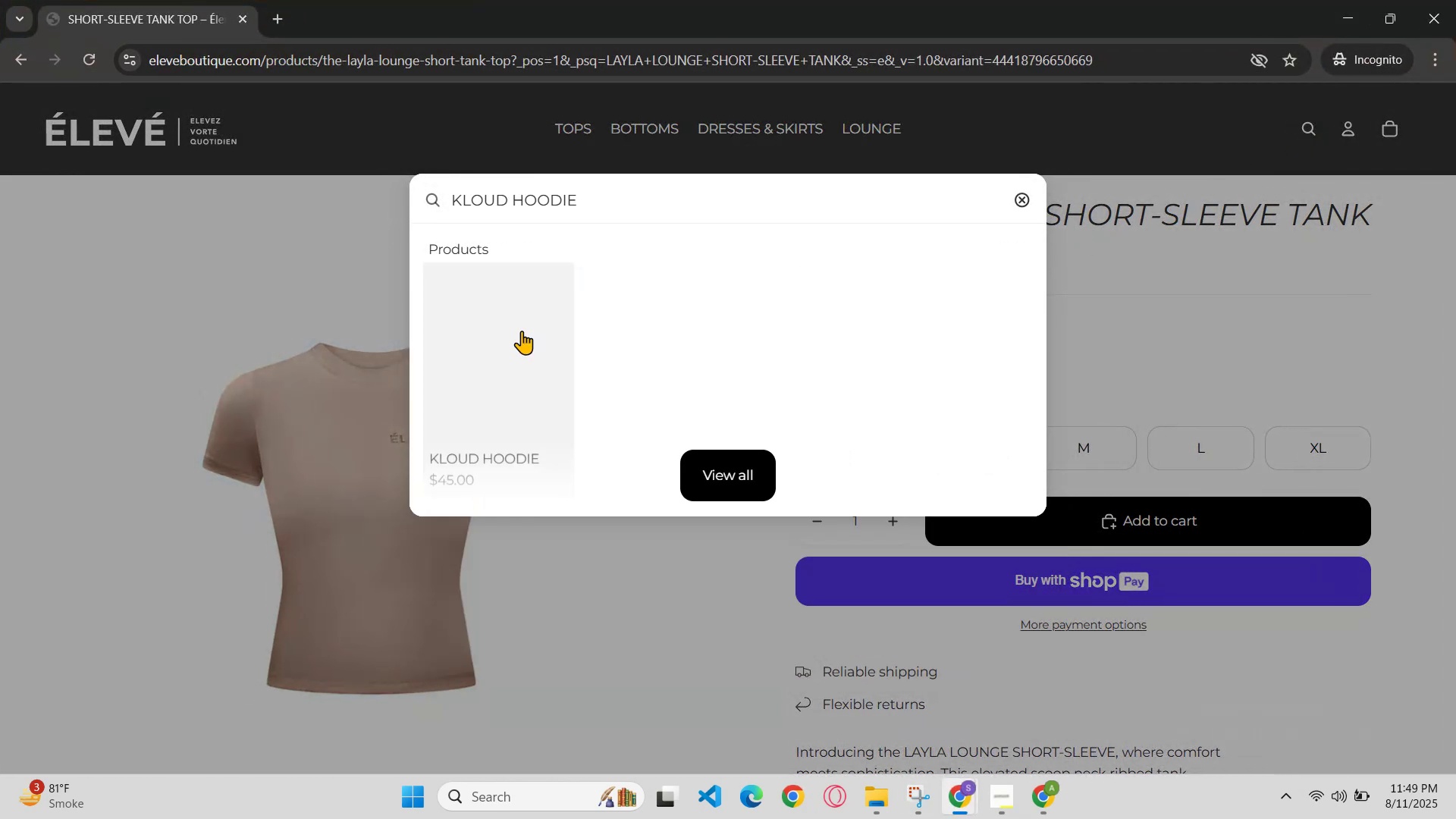 
left_click([496, 331])
 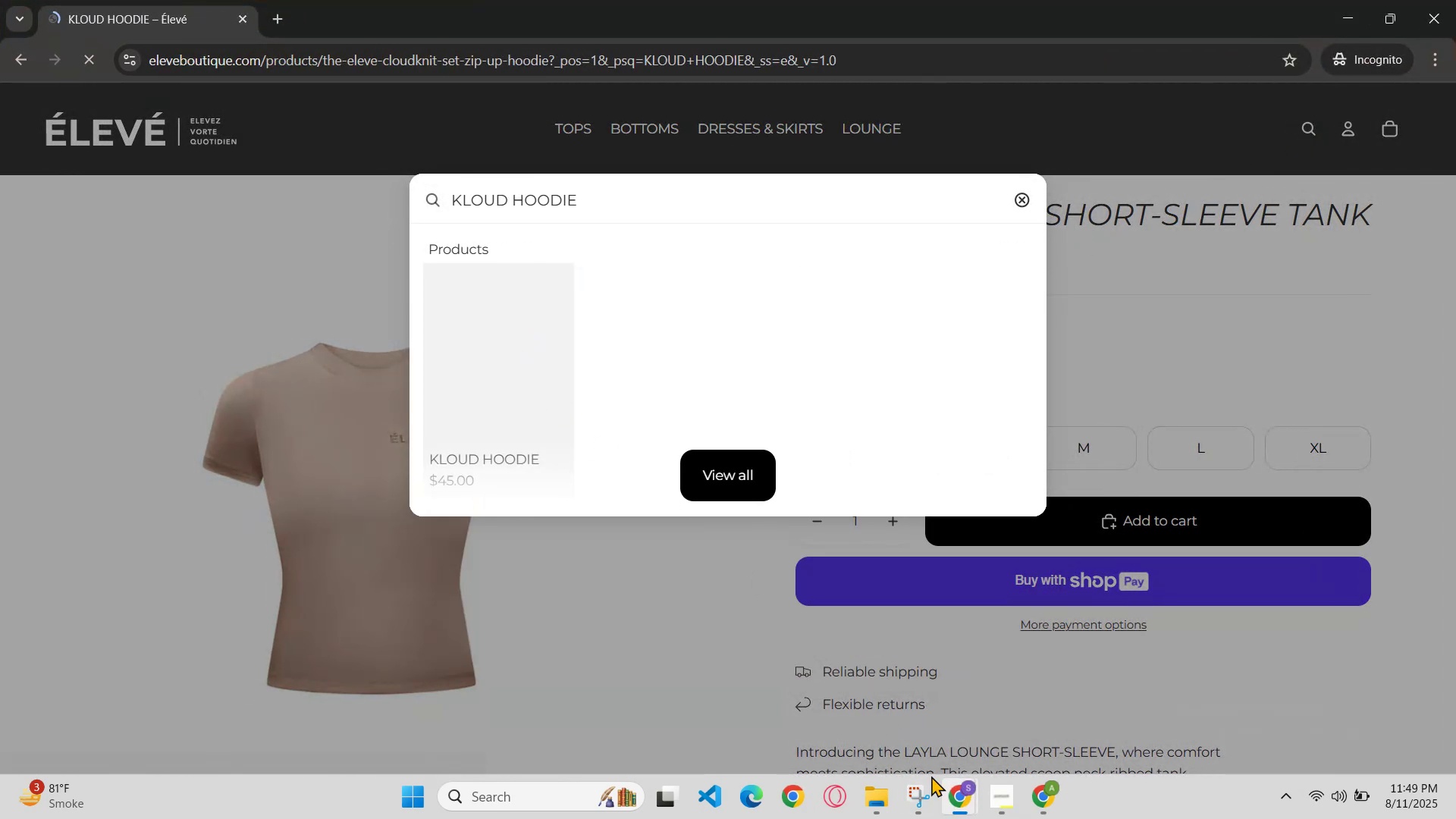 
left_click([957, 818])
 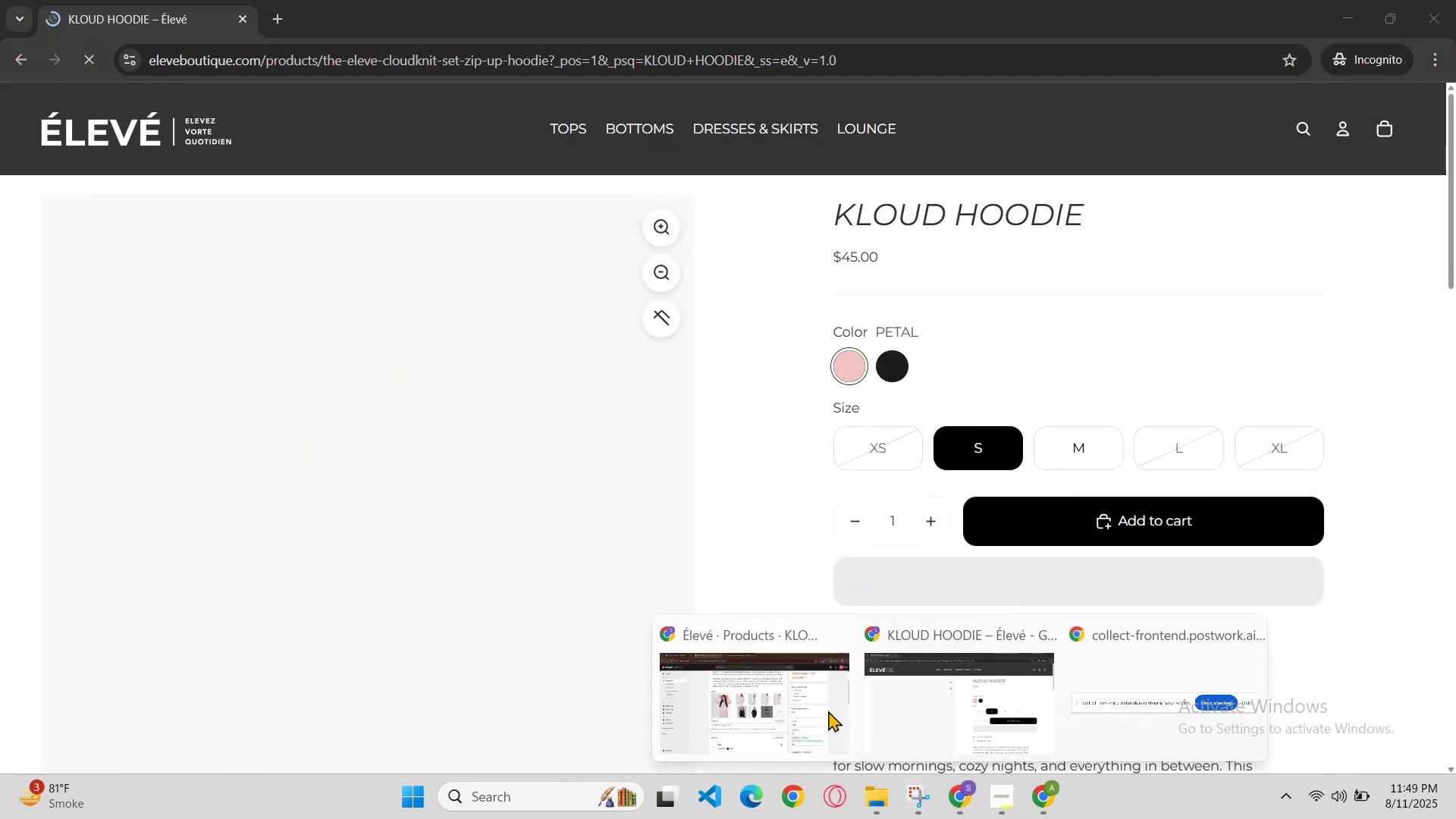 
left_click([760, 681])
 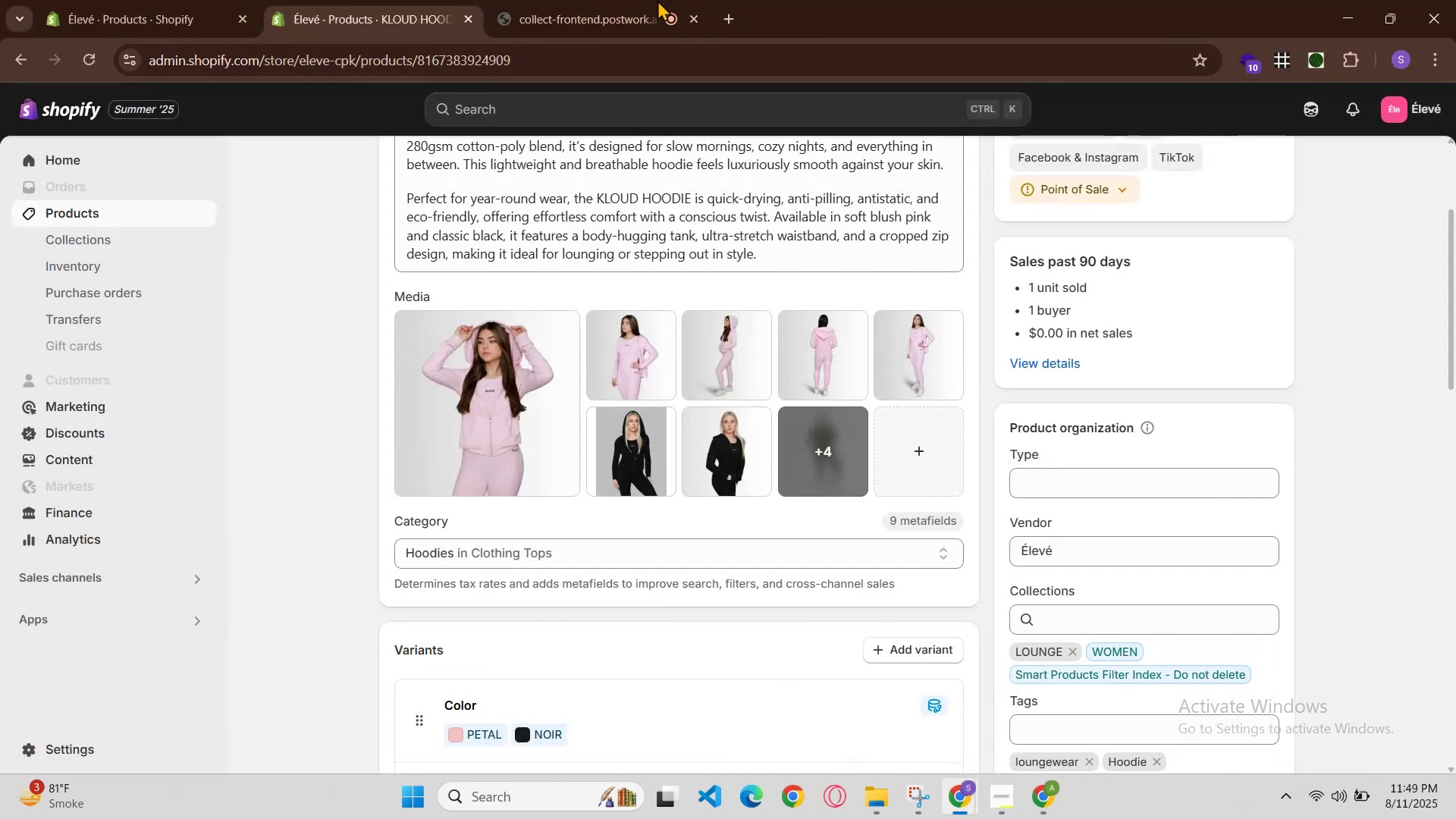 
left_click([579, 0])
 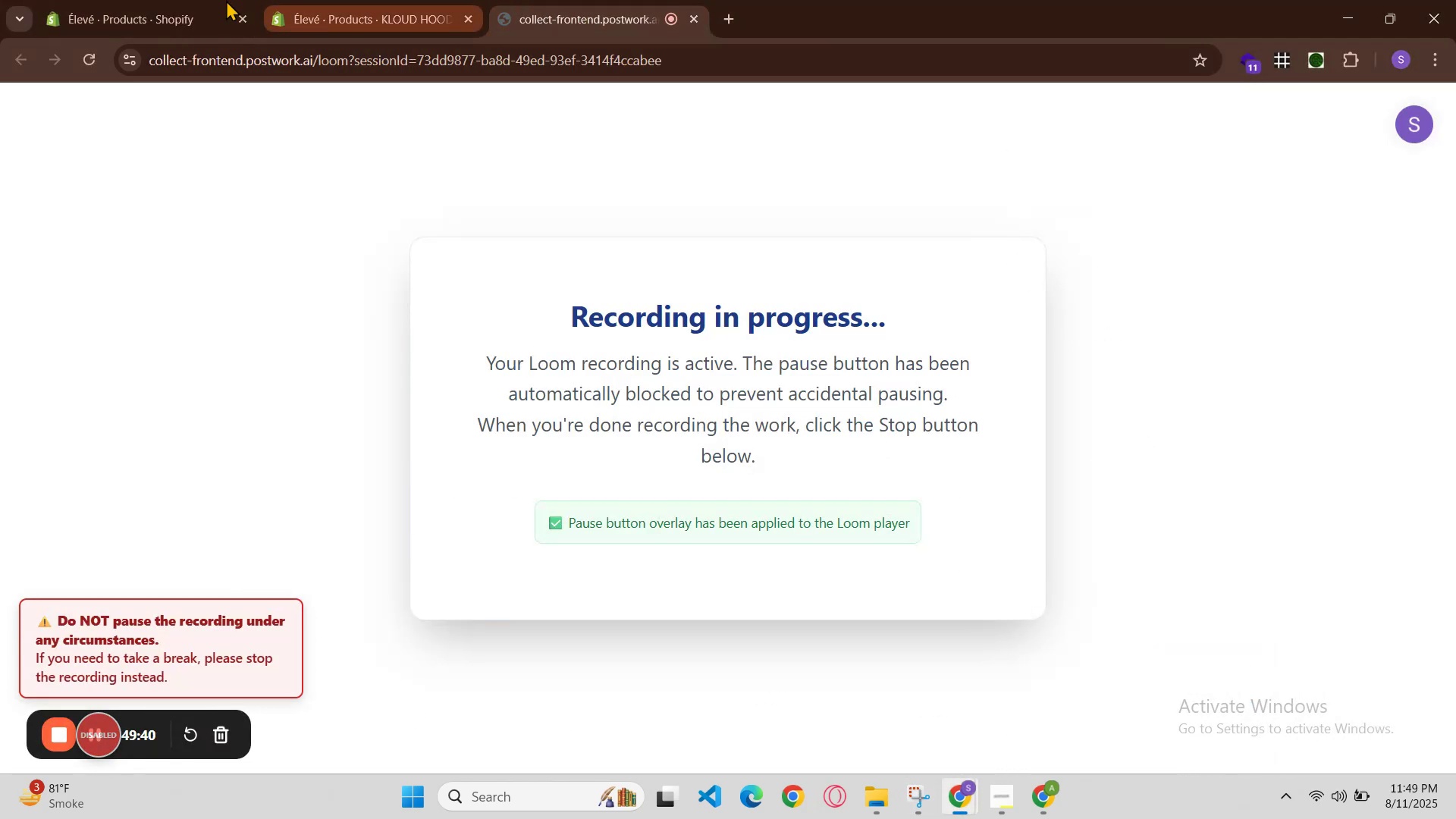 
left_click([117, 0])
 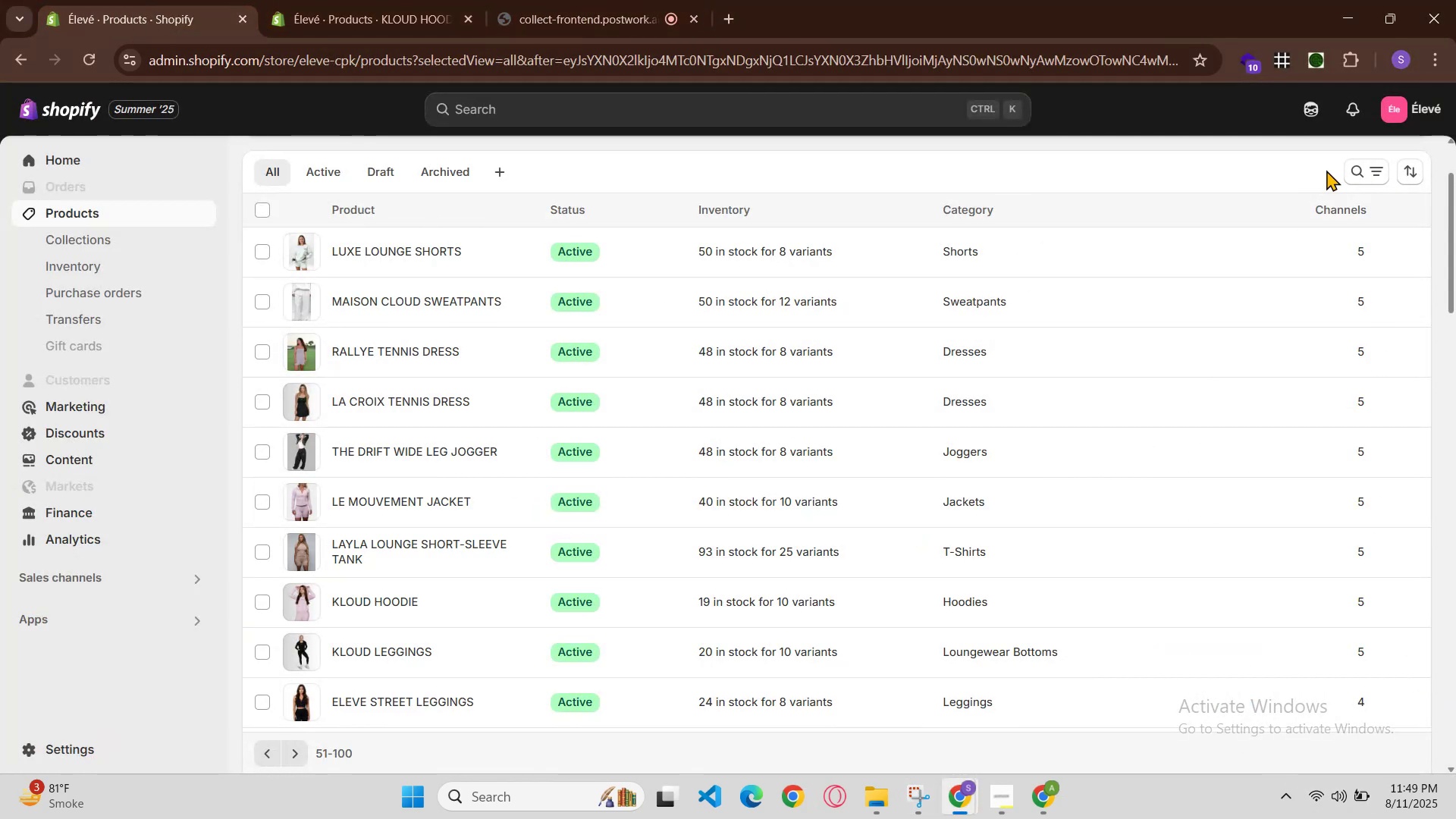 
wait(5.07)
 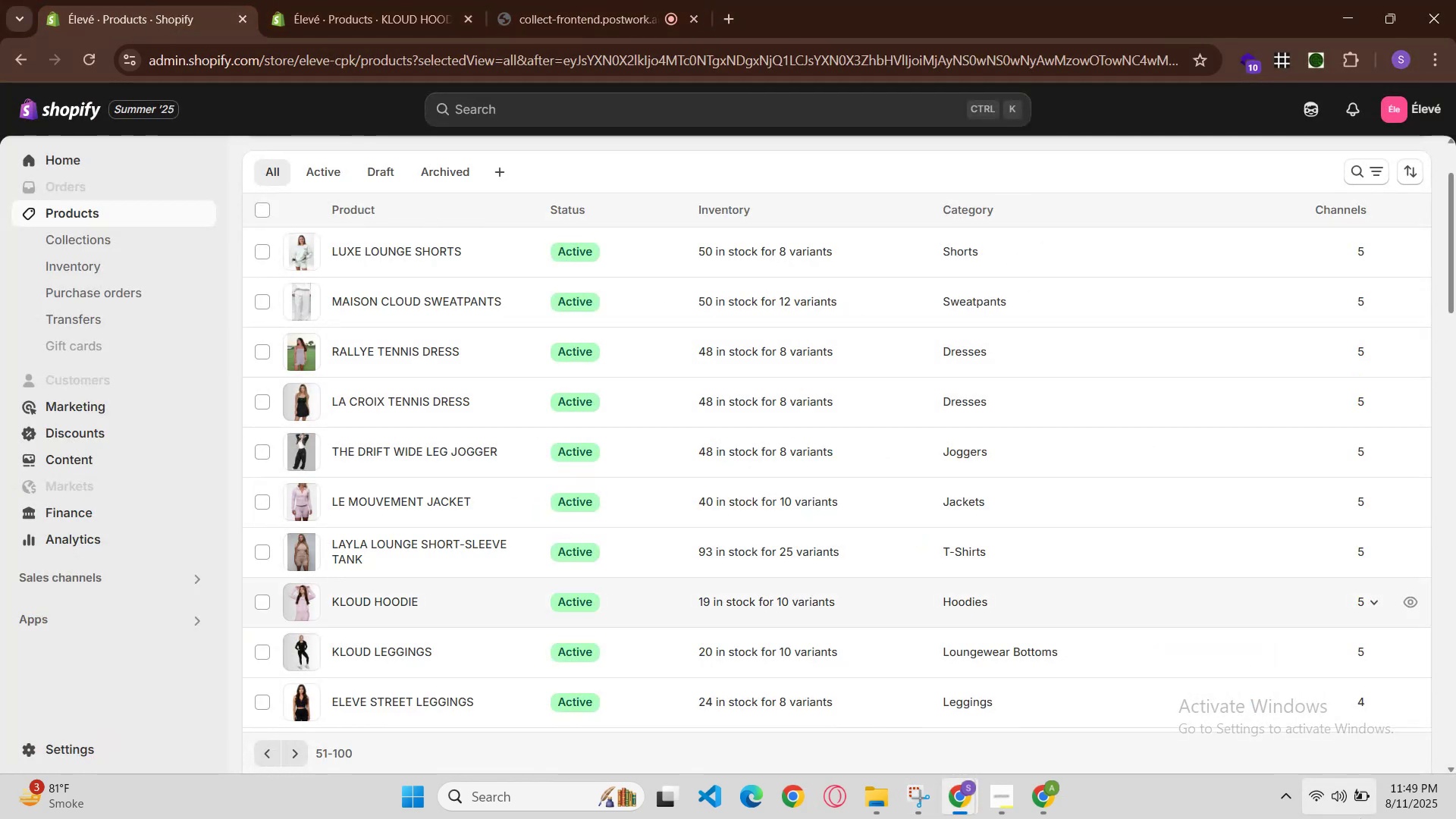 
scroll: coordinate [1094, 328], scroll_direction: down, amount: 1.0
 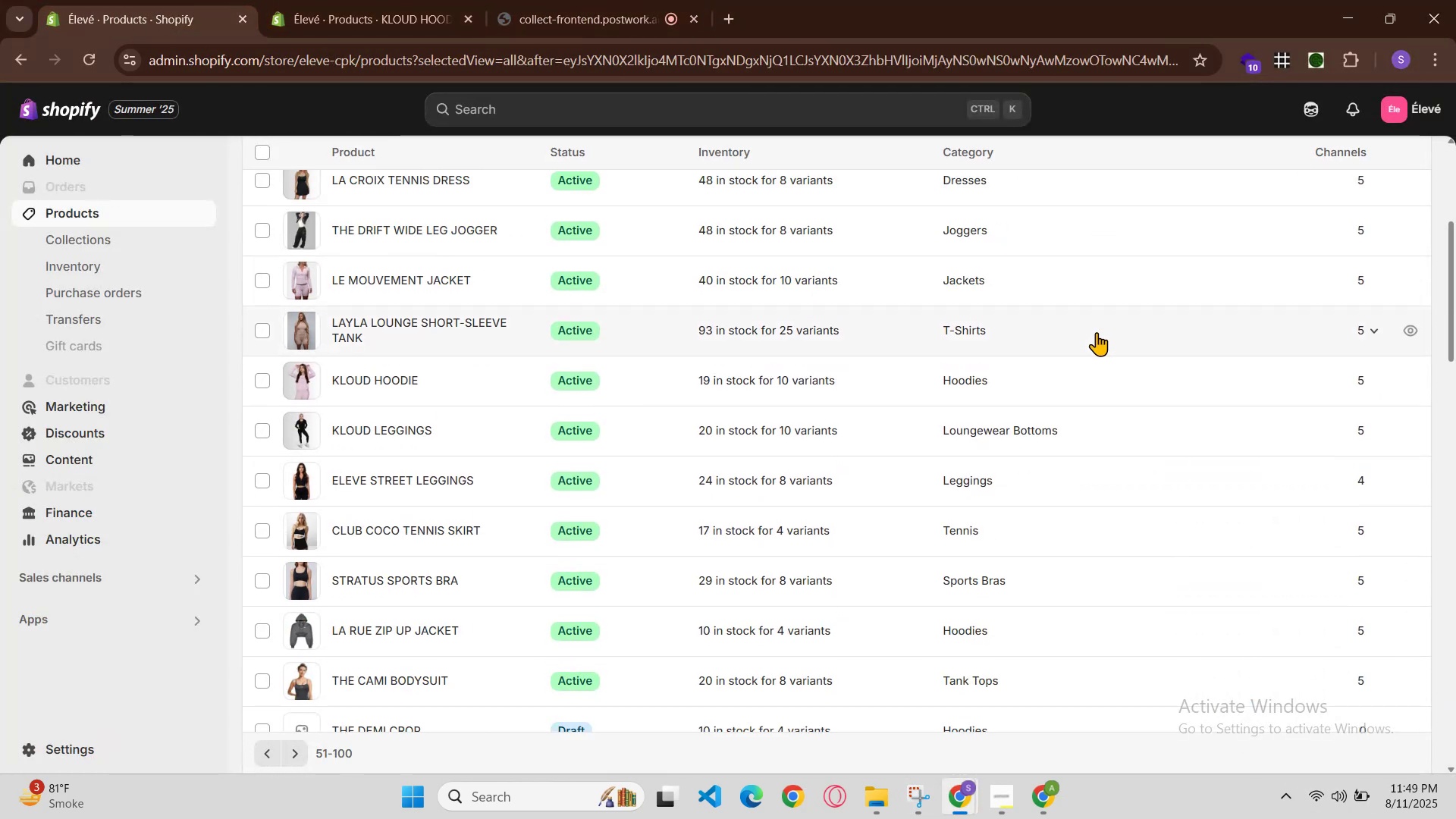 
scroll: coordinate [1065, 331], scroll_direction: up, amount: 3.0
 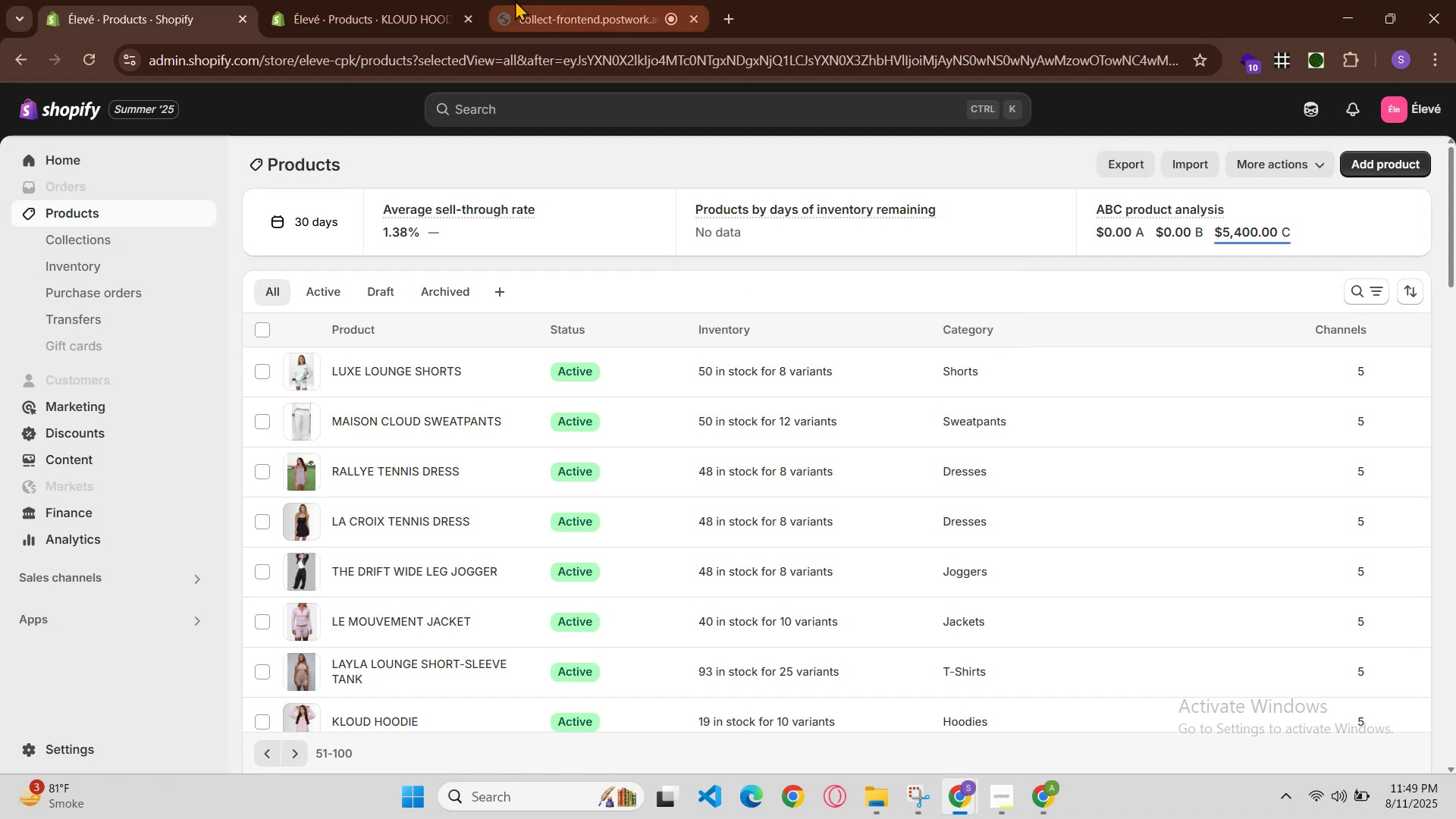 
left_click([356, 0])
 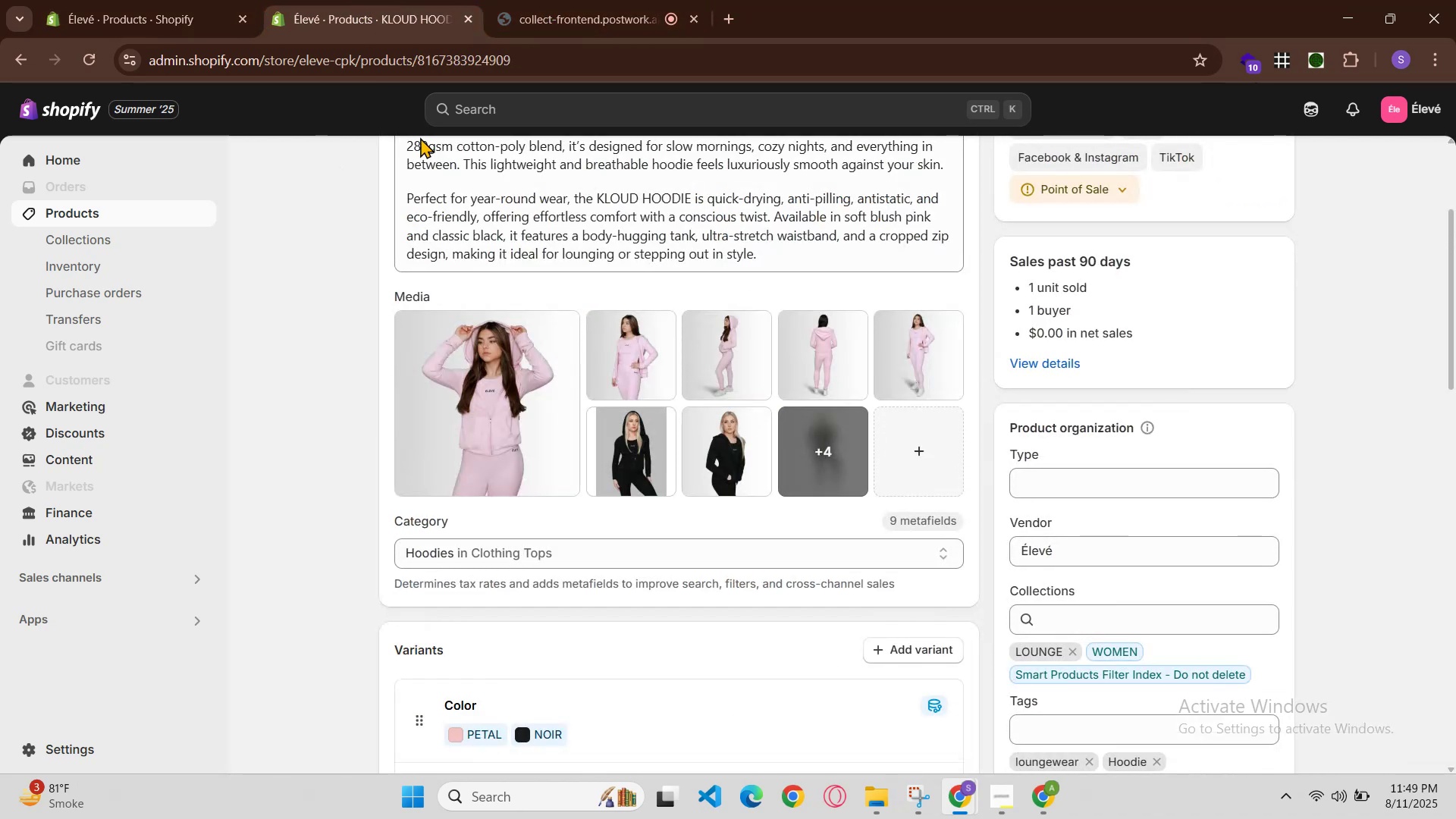 
scroll: coordinate [700, 359], scroll_direction: up, amount: 2.0
 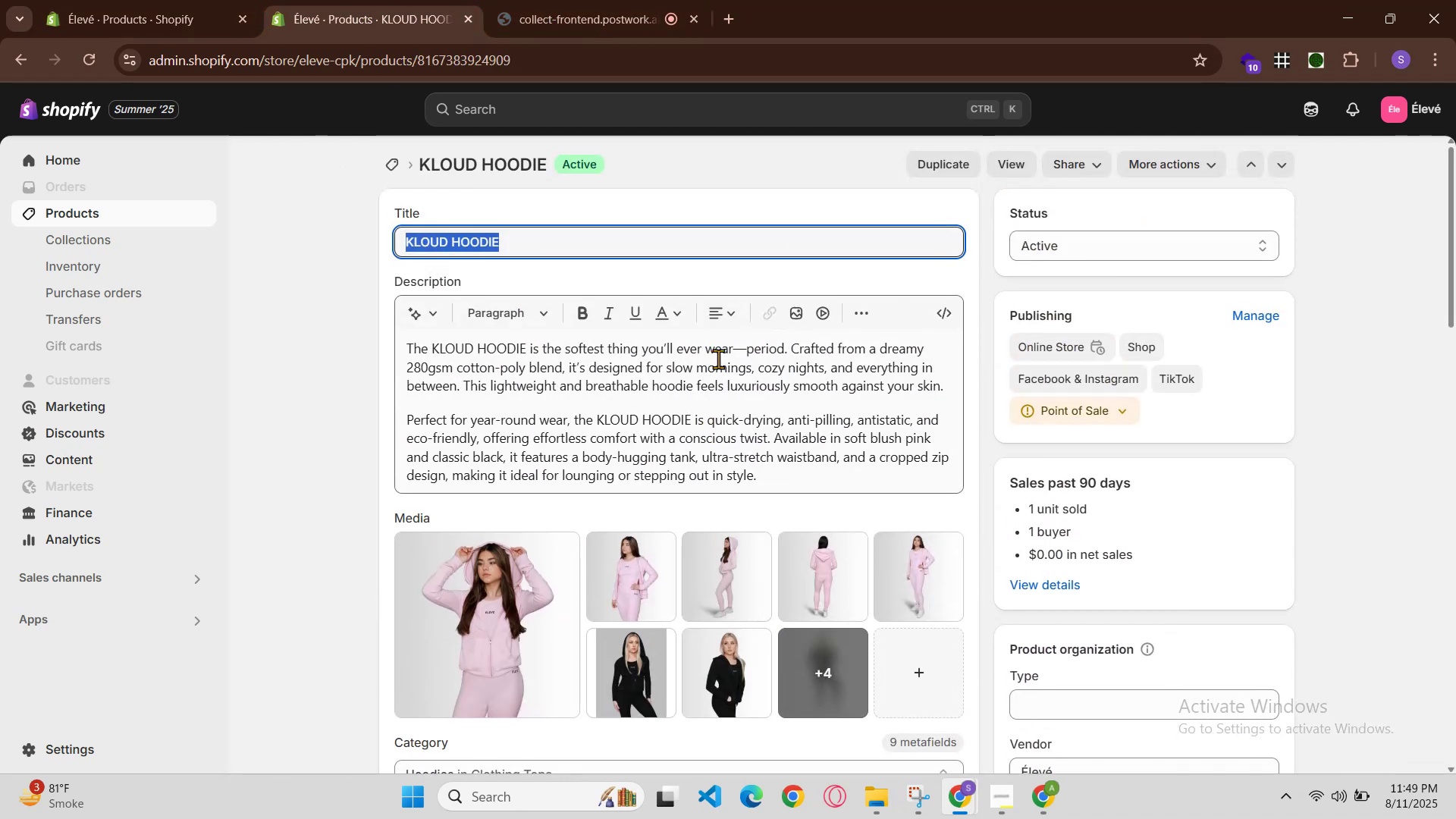 
scroll: coordinate [725, 383], scroll_direction: down, amount: 1.0
 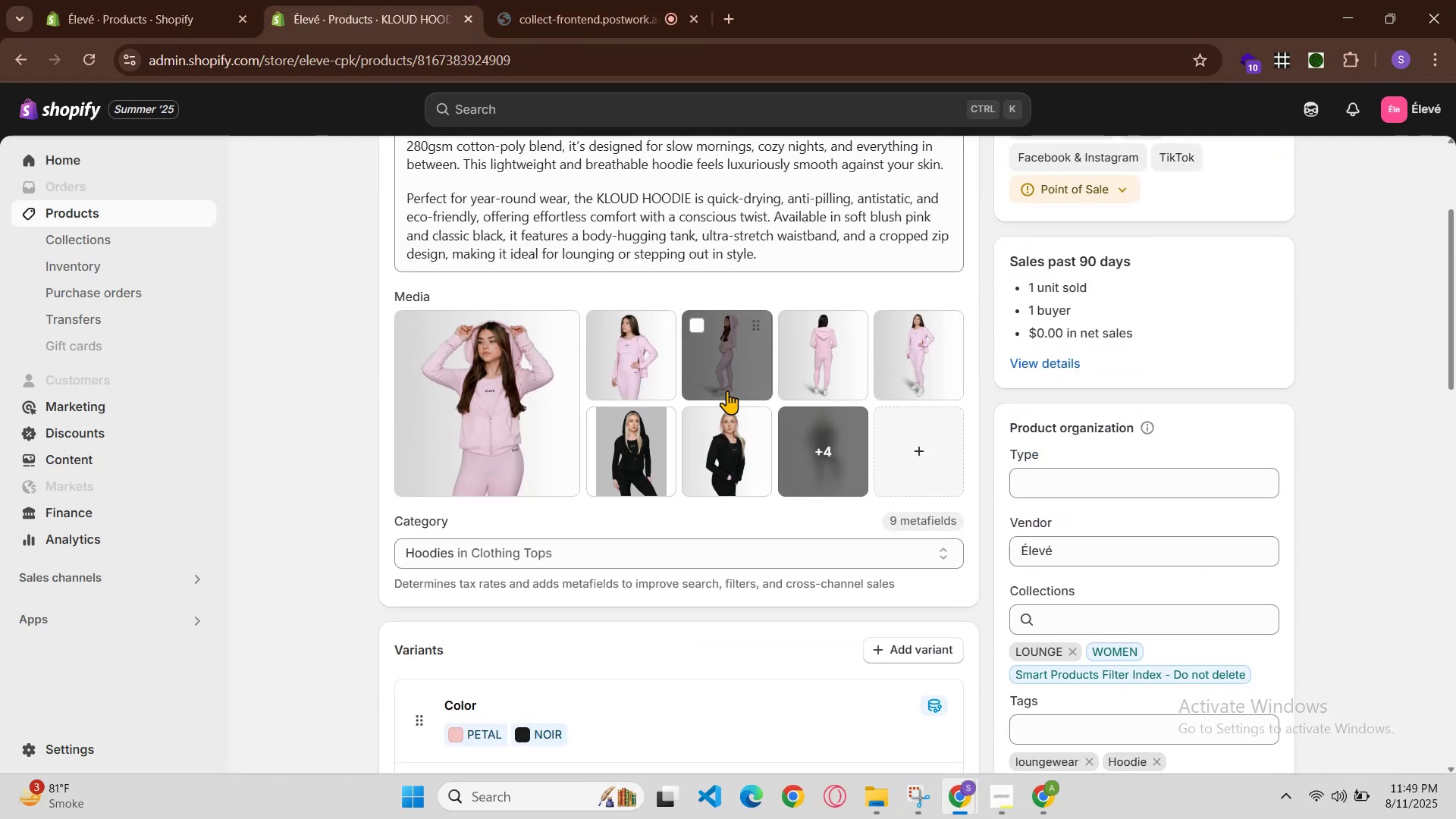 
scroll: coordinate [727, 394], scroll_direction: none, amount: 0.0
 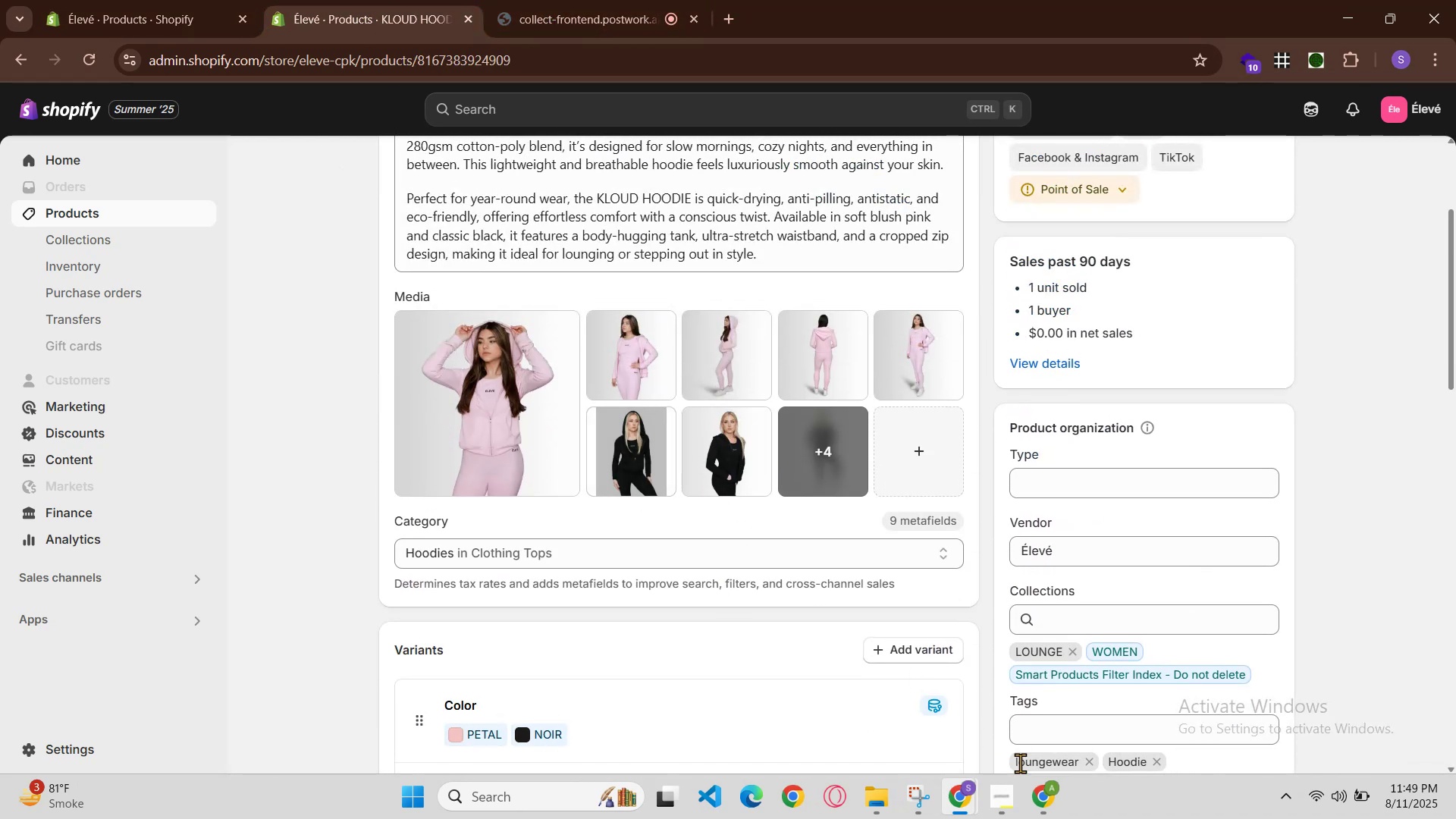 
left_click([956, 799])
 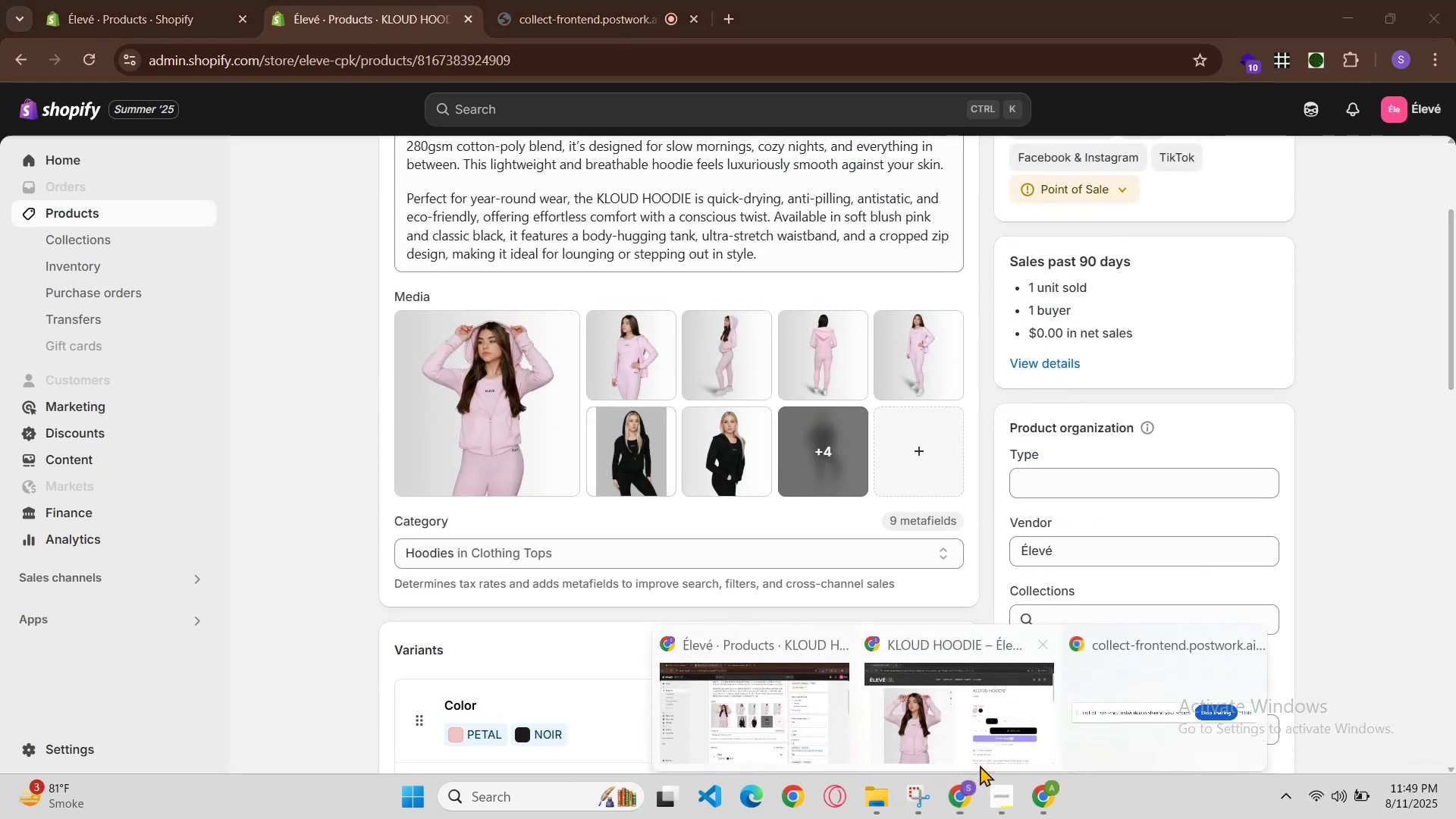 
left_click([982, 755])
 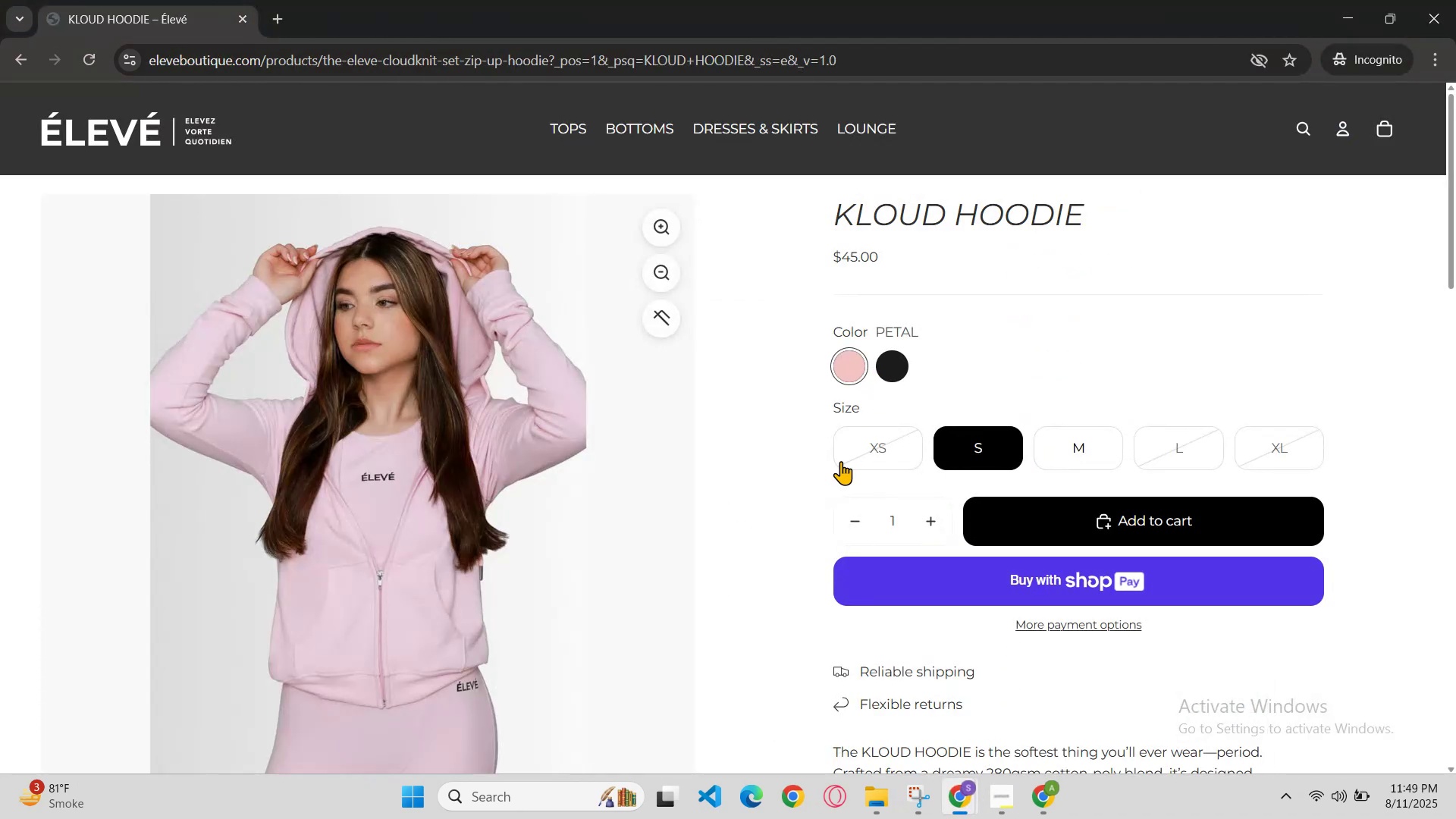 
left_click([959, 789])
 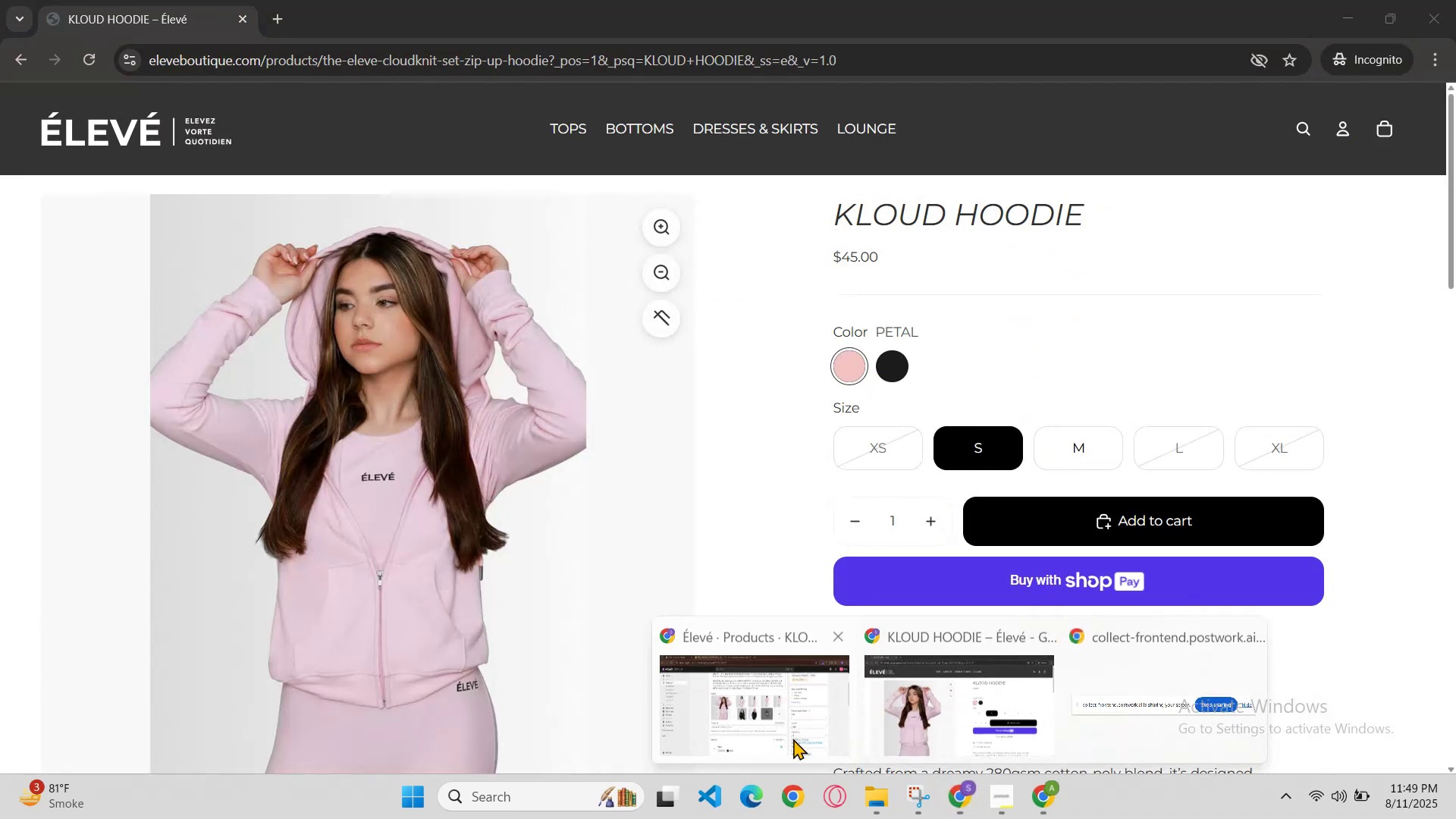 
left_click([793, 739])
 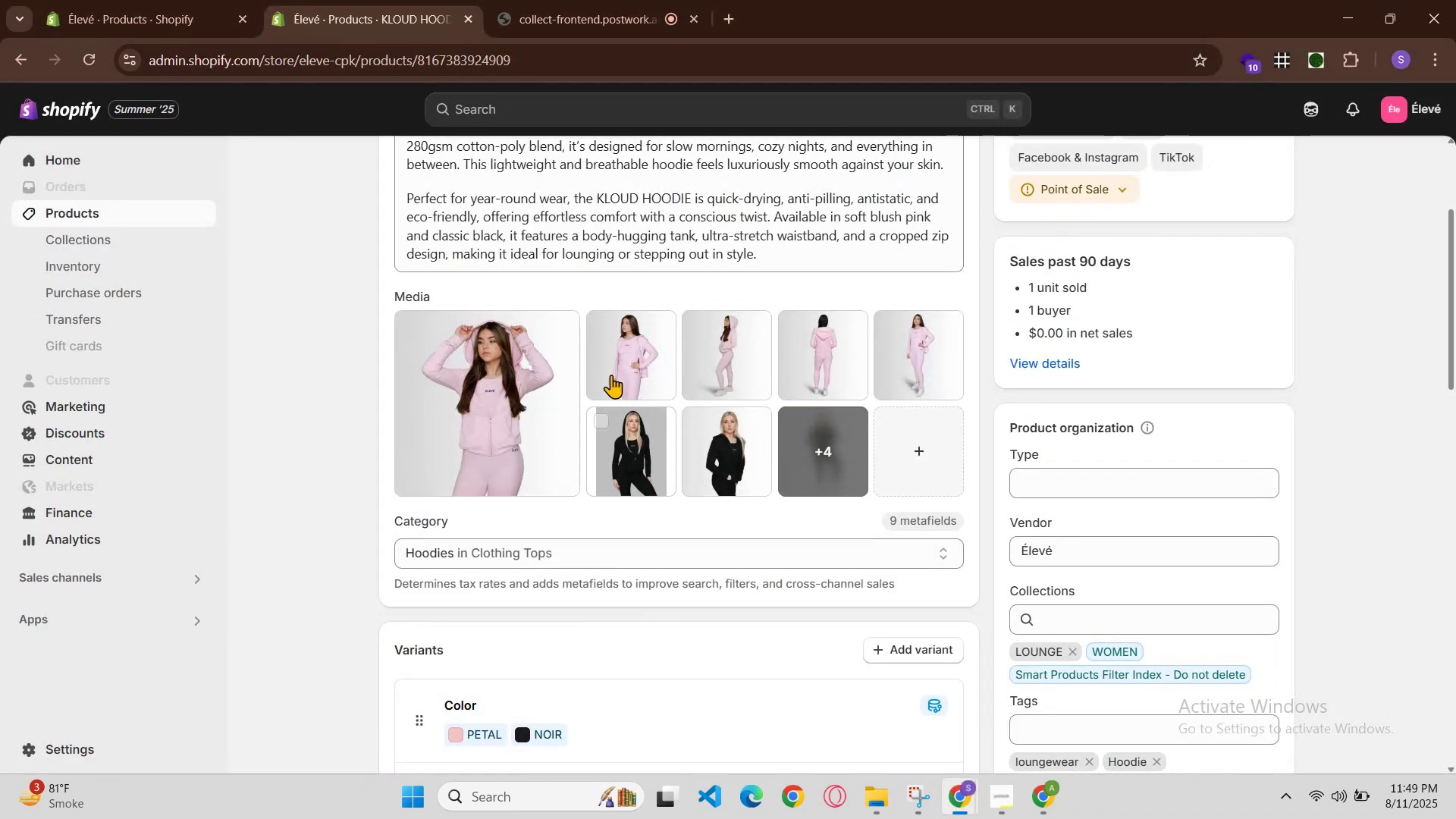 
left_click([618, 331])
 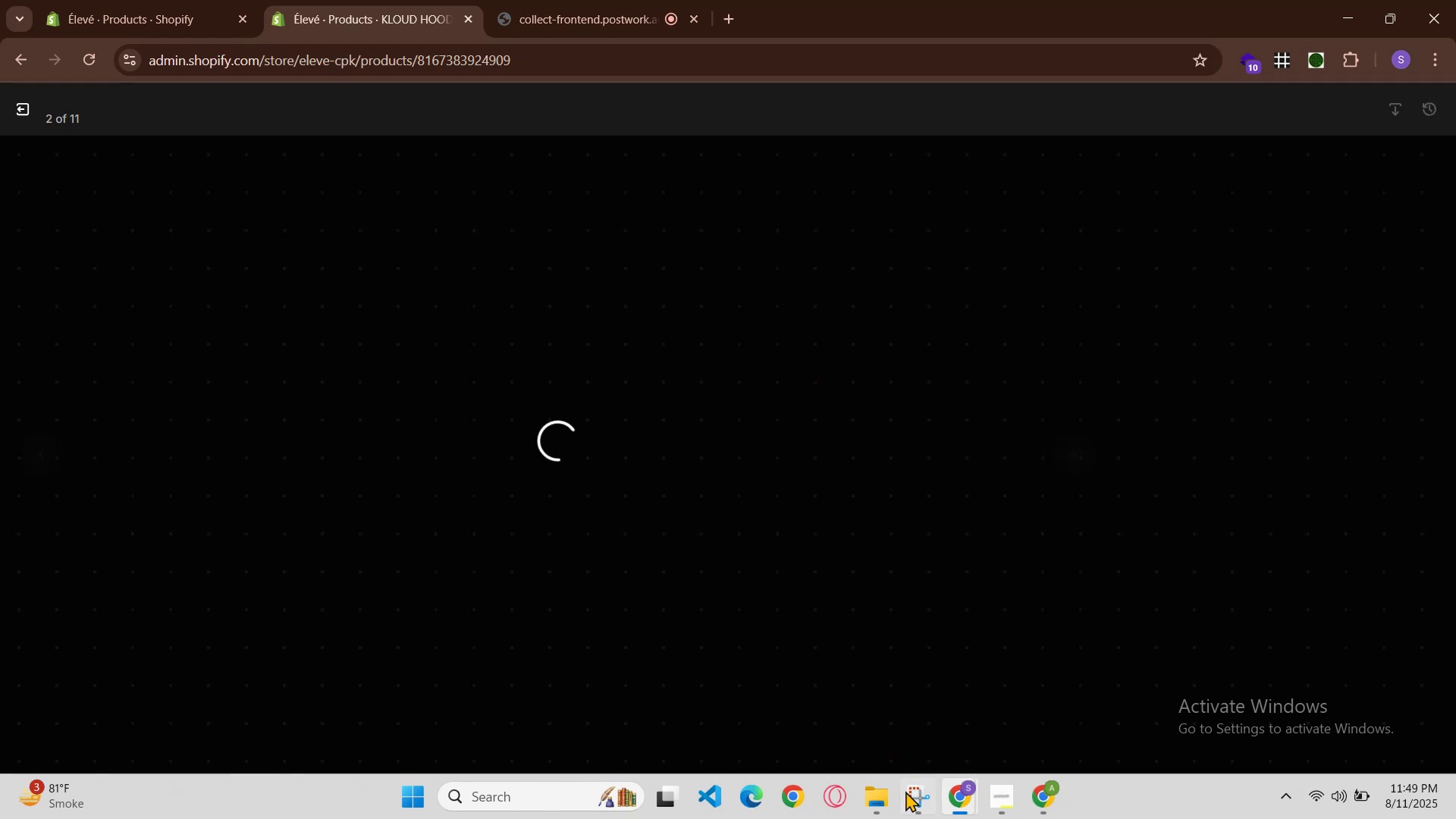 
left_click([963, 793])
 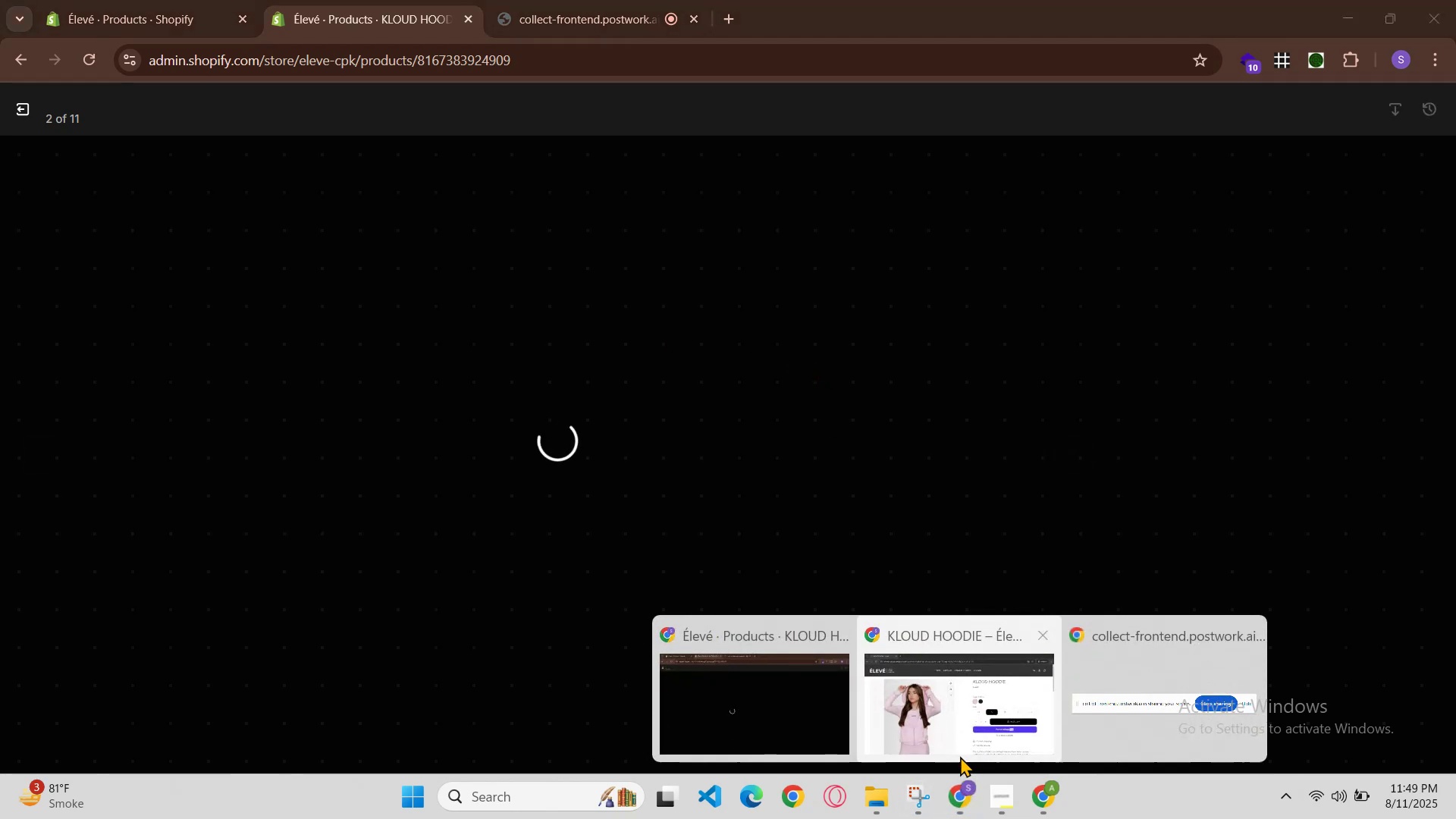 
left_click([960, 742])
 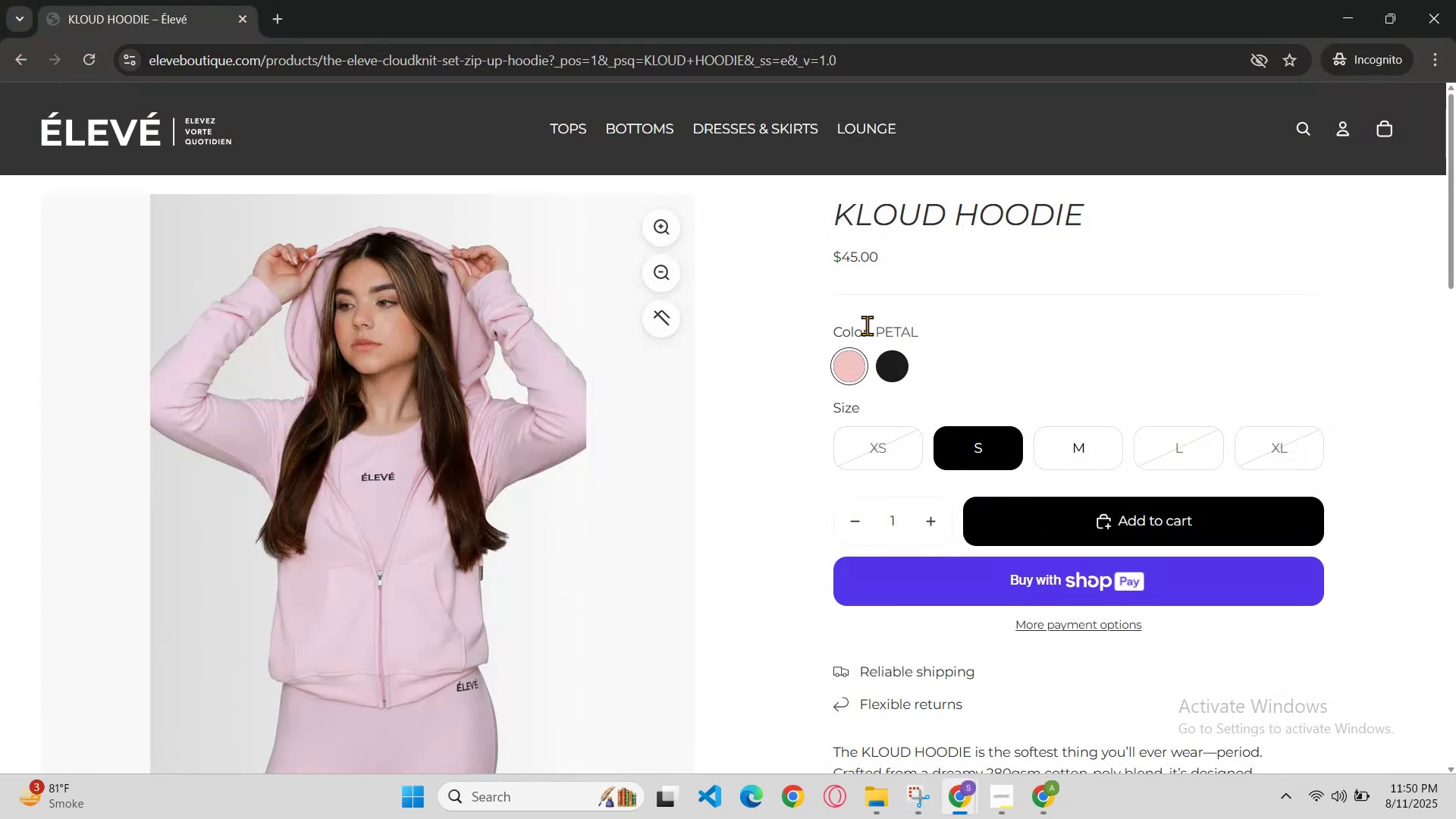 
left_click_drag(start_coordinate=[871, 329], to_coordinate=[883, 328])
 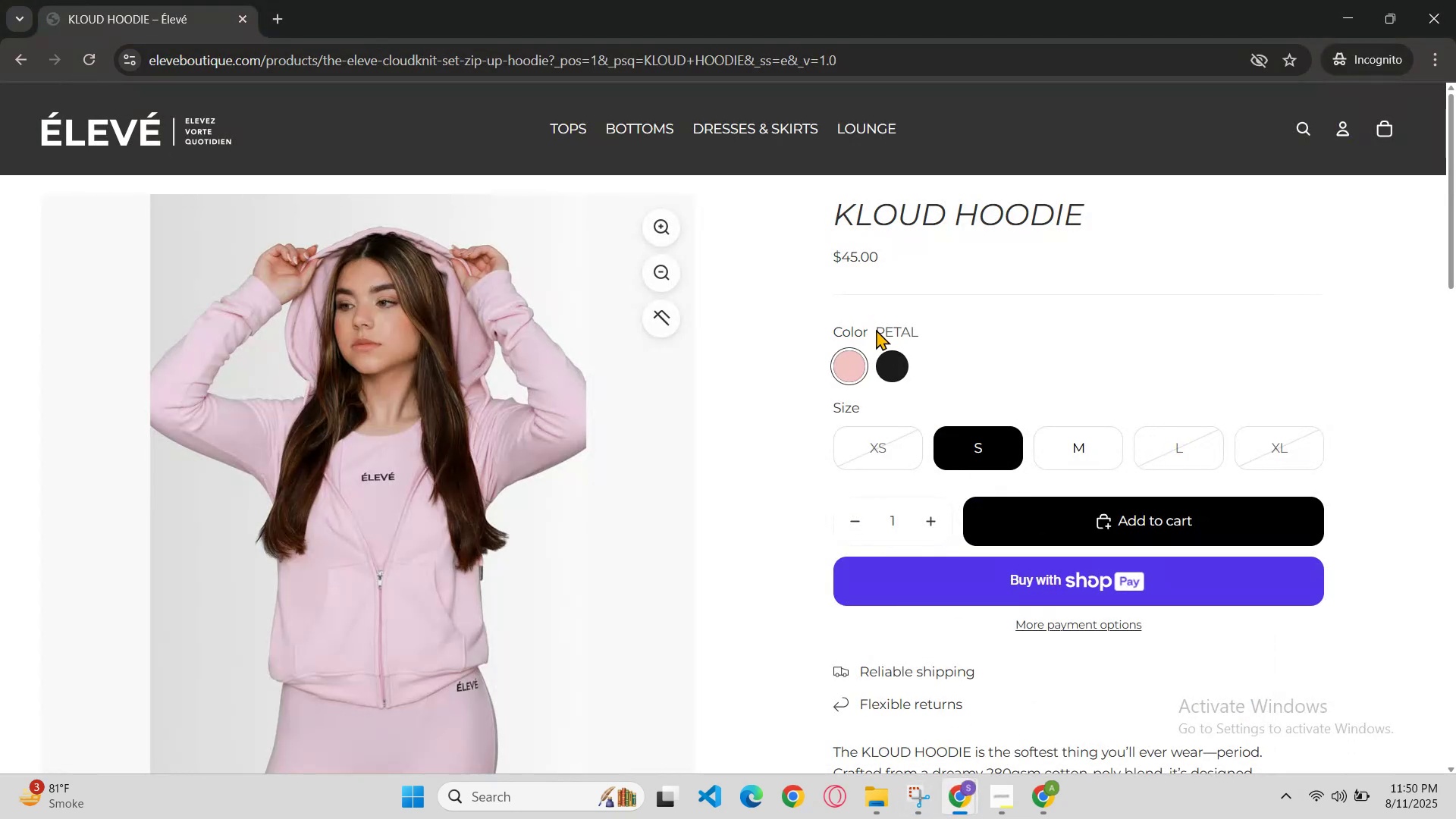 
left_click_drag(start_coordinate=[886, 328], to_coordinate=[902, 328])
 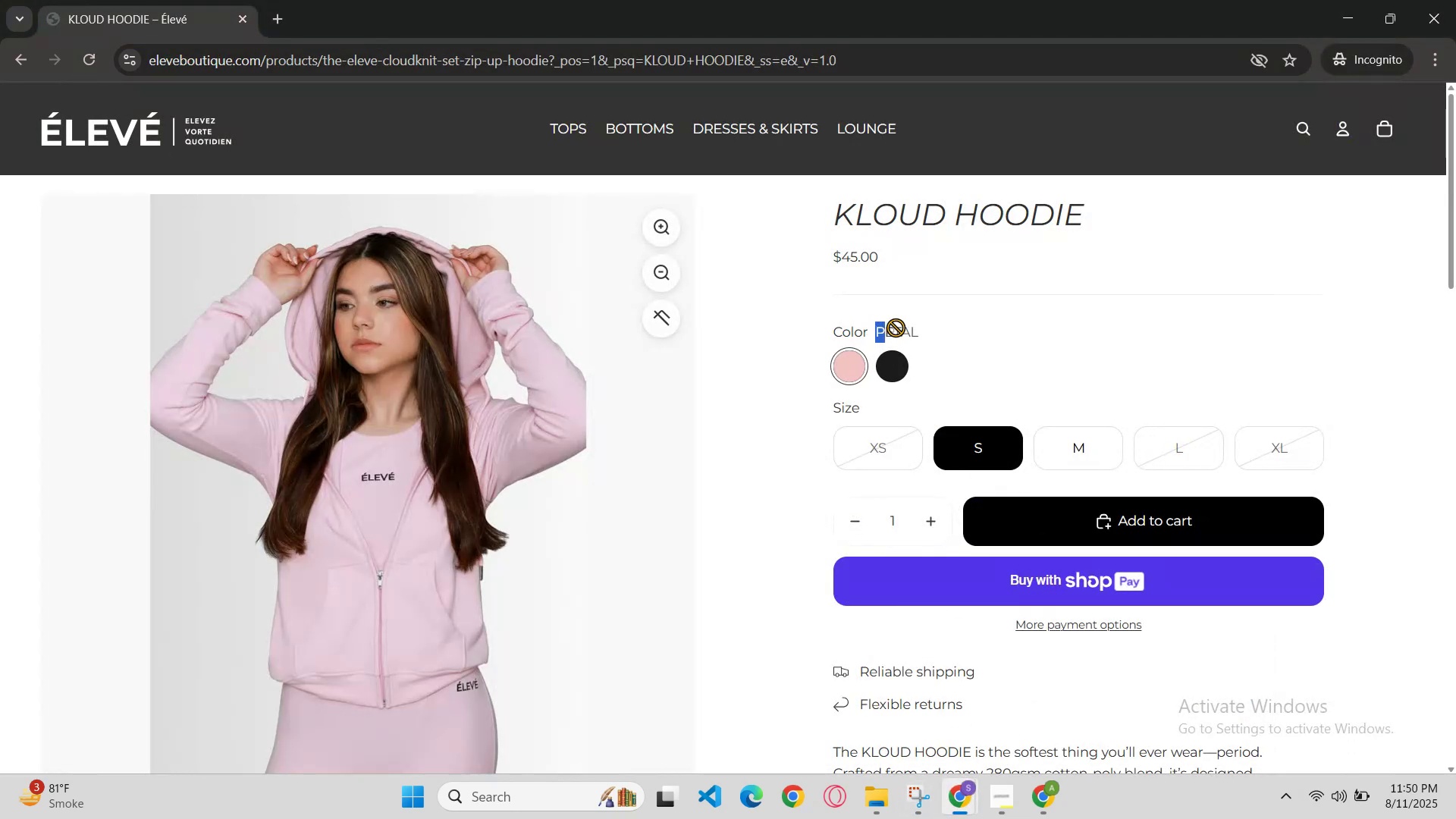 
left_click_drag(start_coordinate=[914, 328], to_coordinate=[935, 327])
 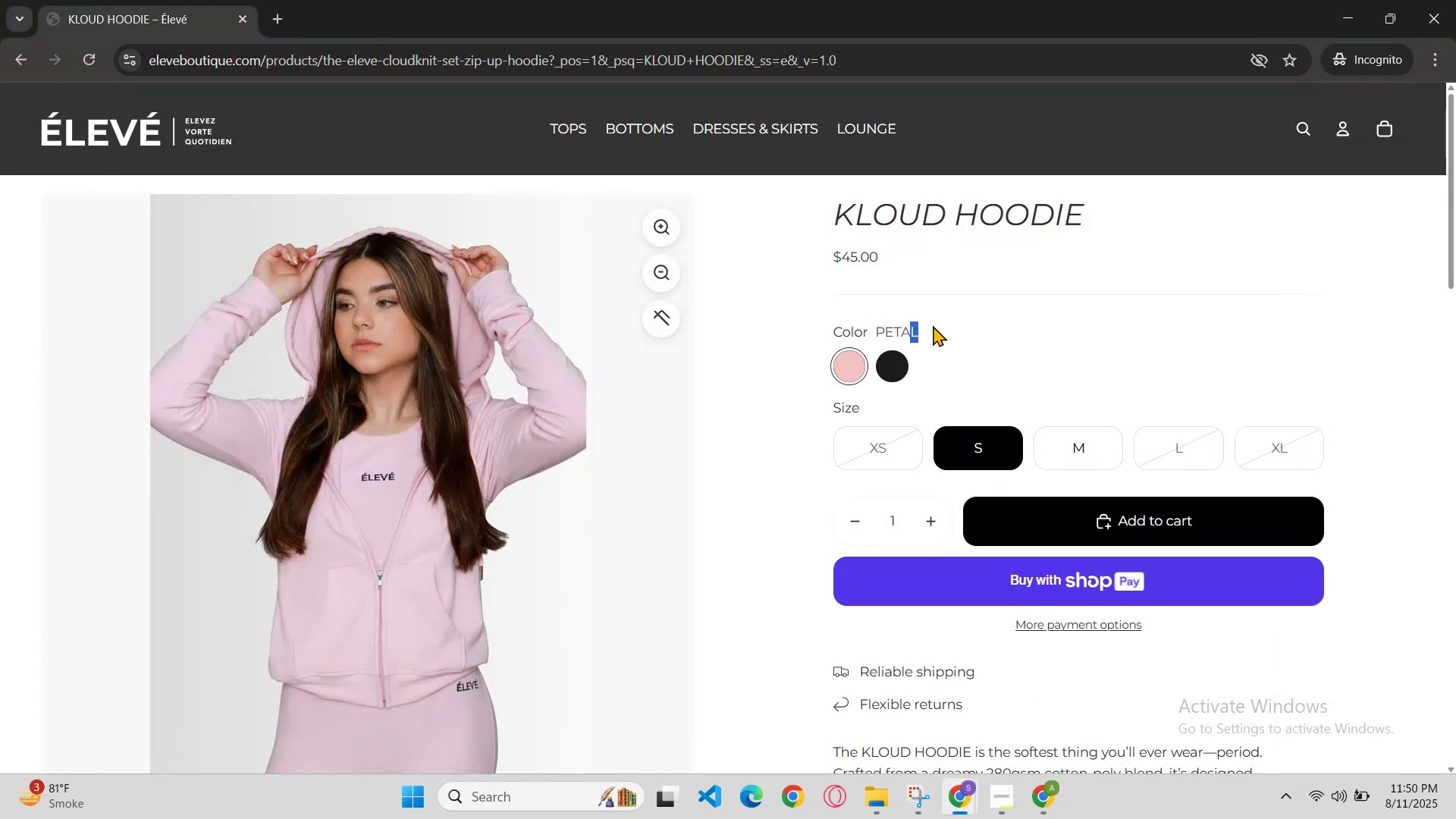 
left_click([933, 325])
 